 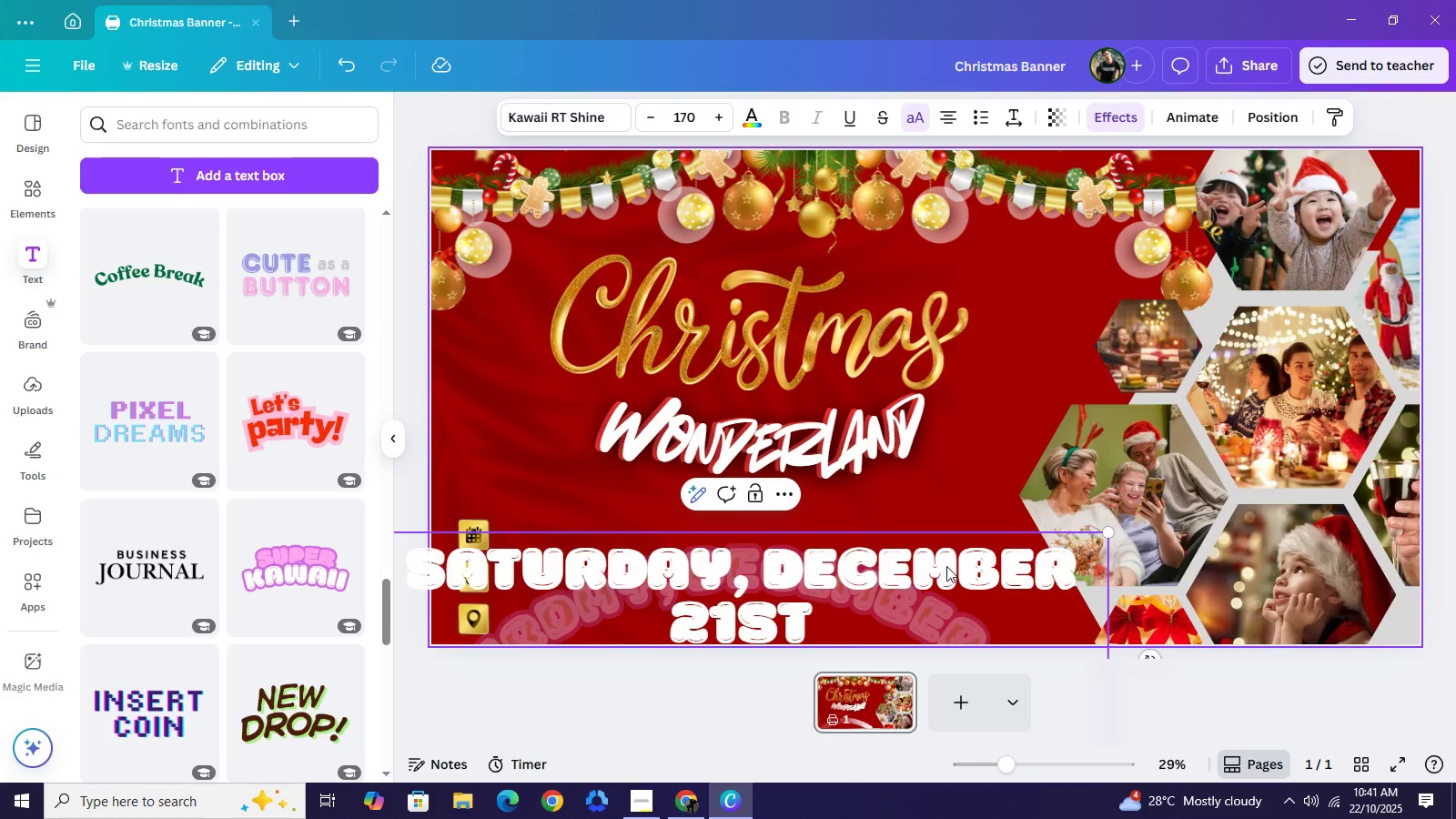 
left_click_drag(start_coordinate=[898, 584], to_coordinate=[977, 384])
 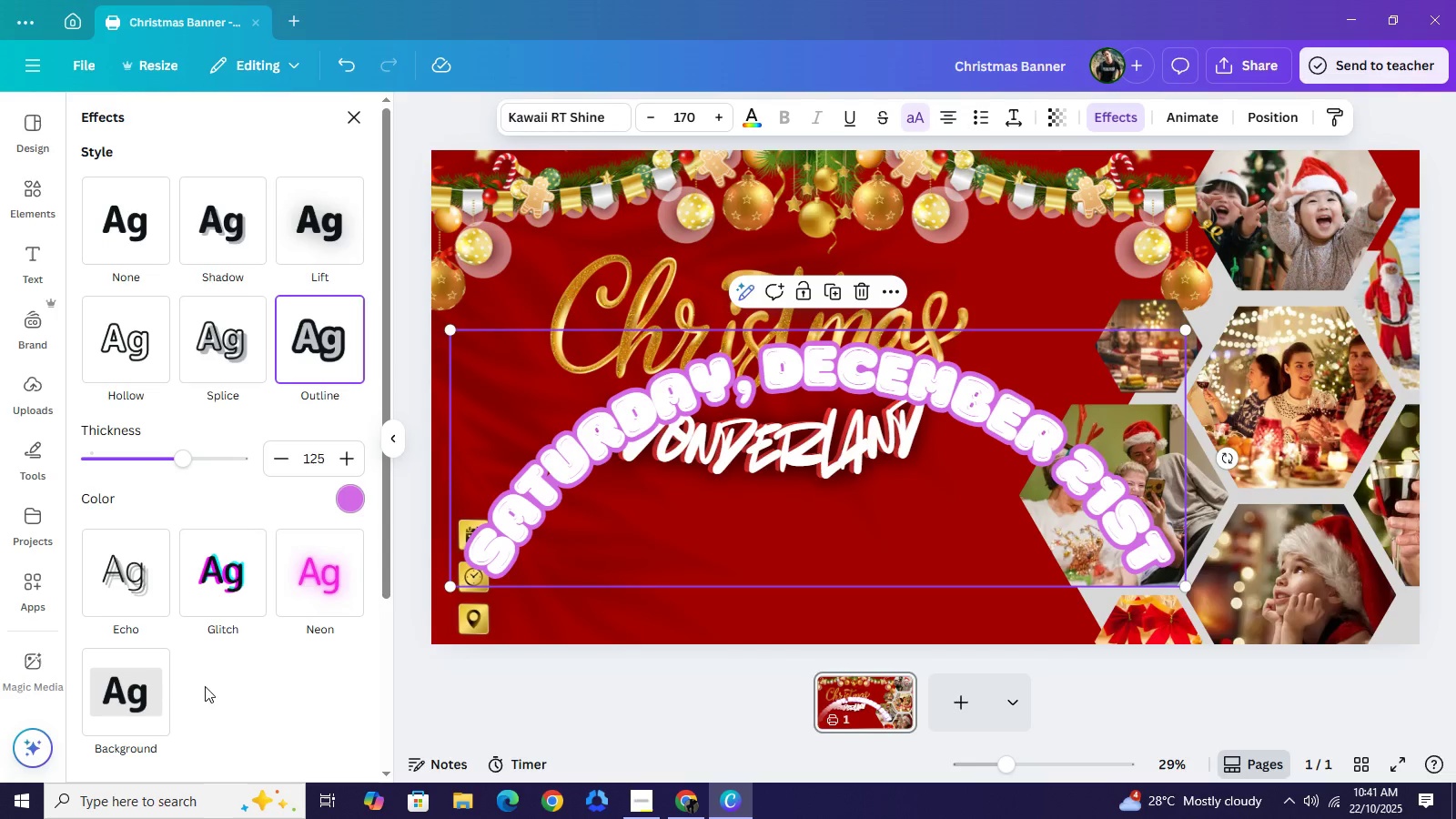 
scroll: coordinate [230, 628], scroll_direction: down, amount: 5.0
 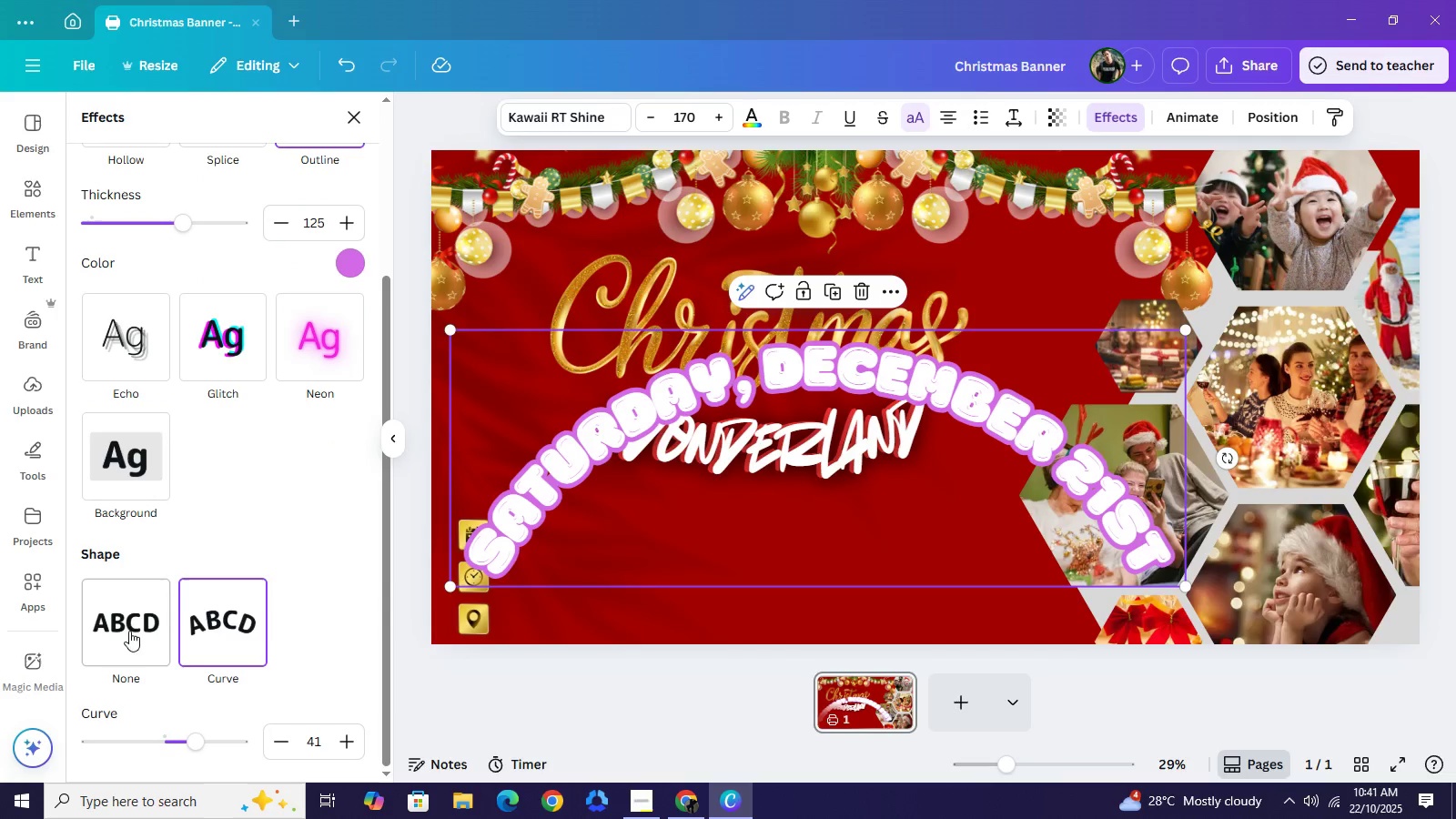 
left_click([127, 634])
 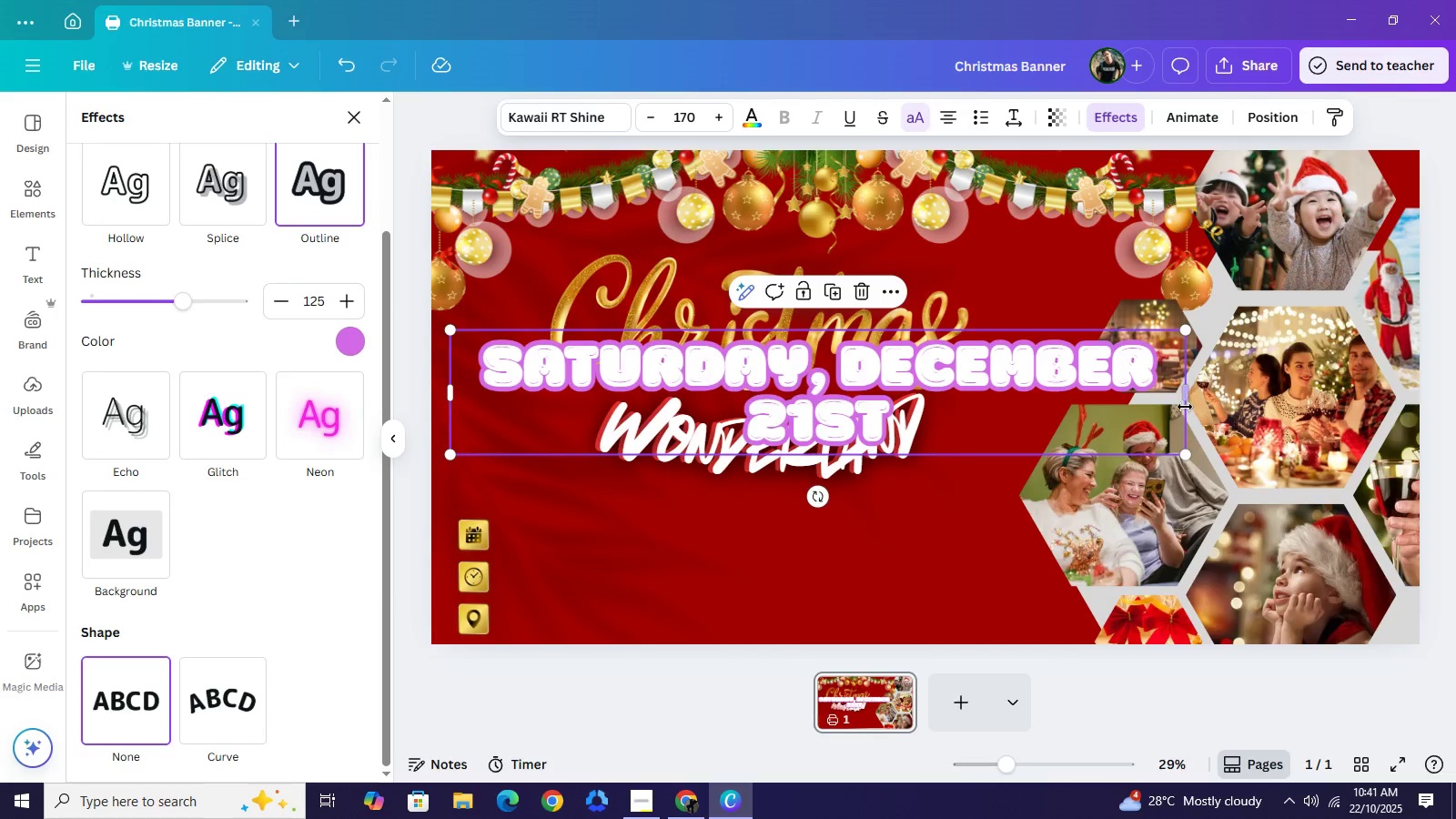 
left_click([1185, 392])
 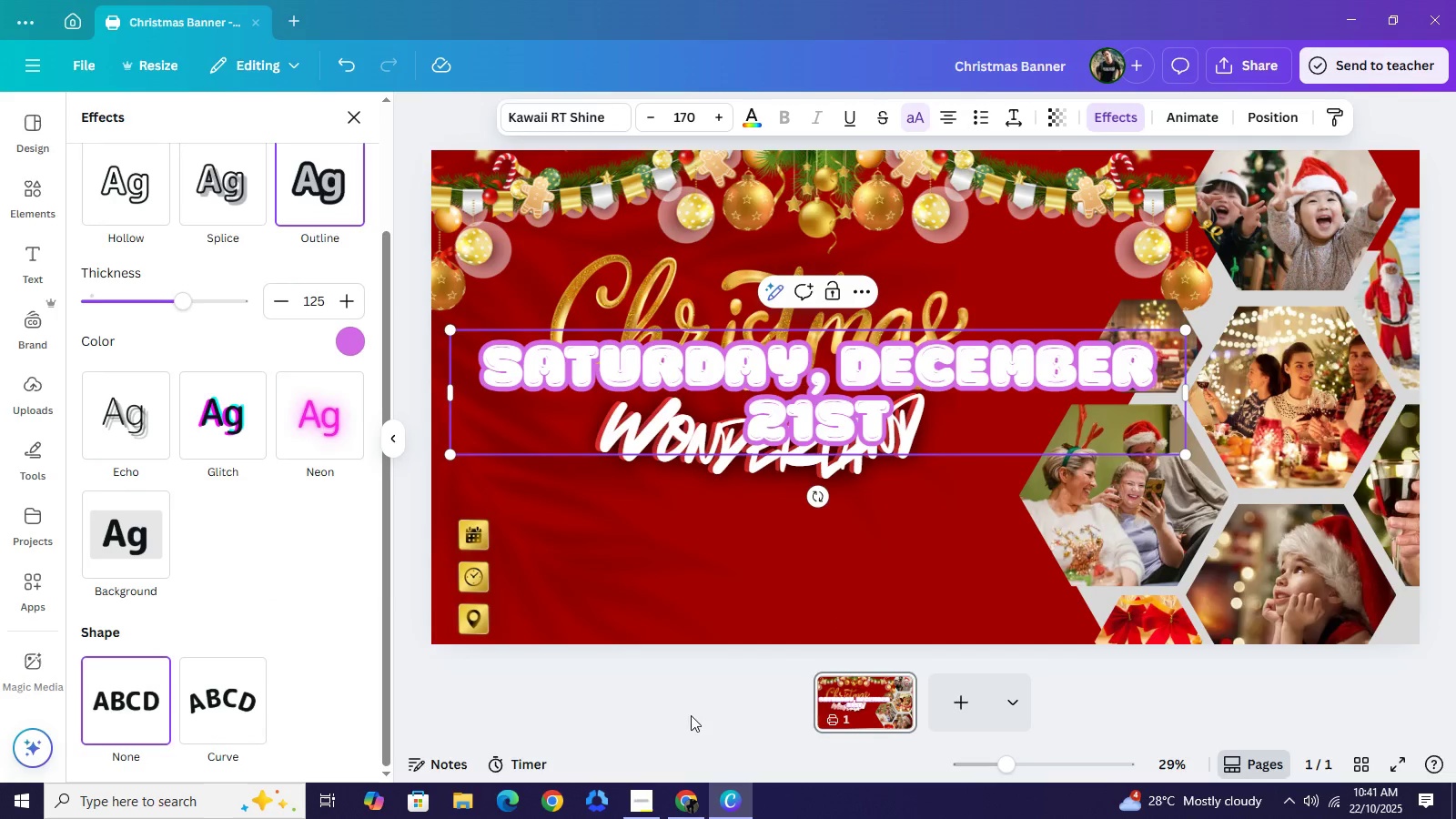 
left_click([690, 717])
 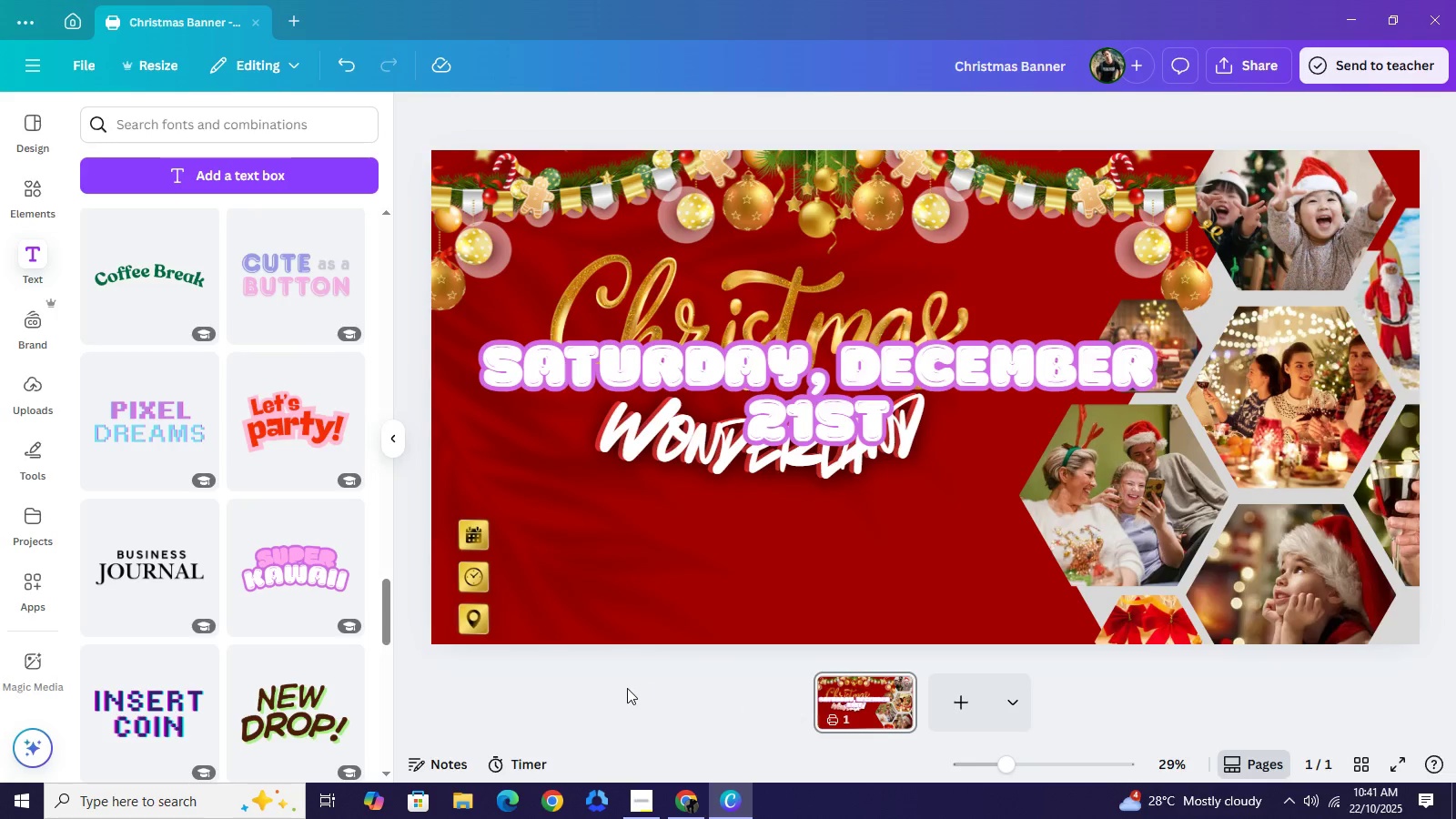 
left_click([627, 692])
 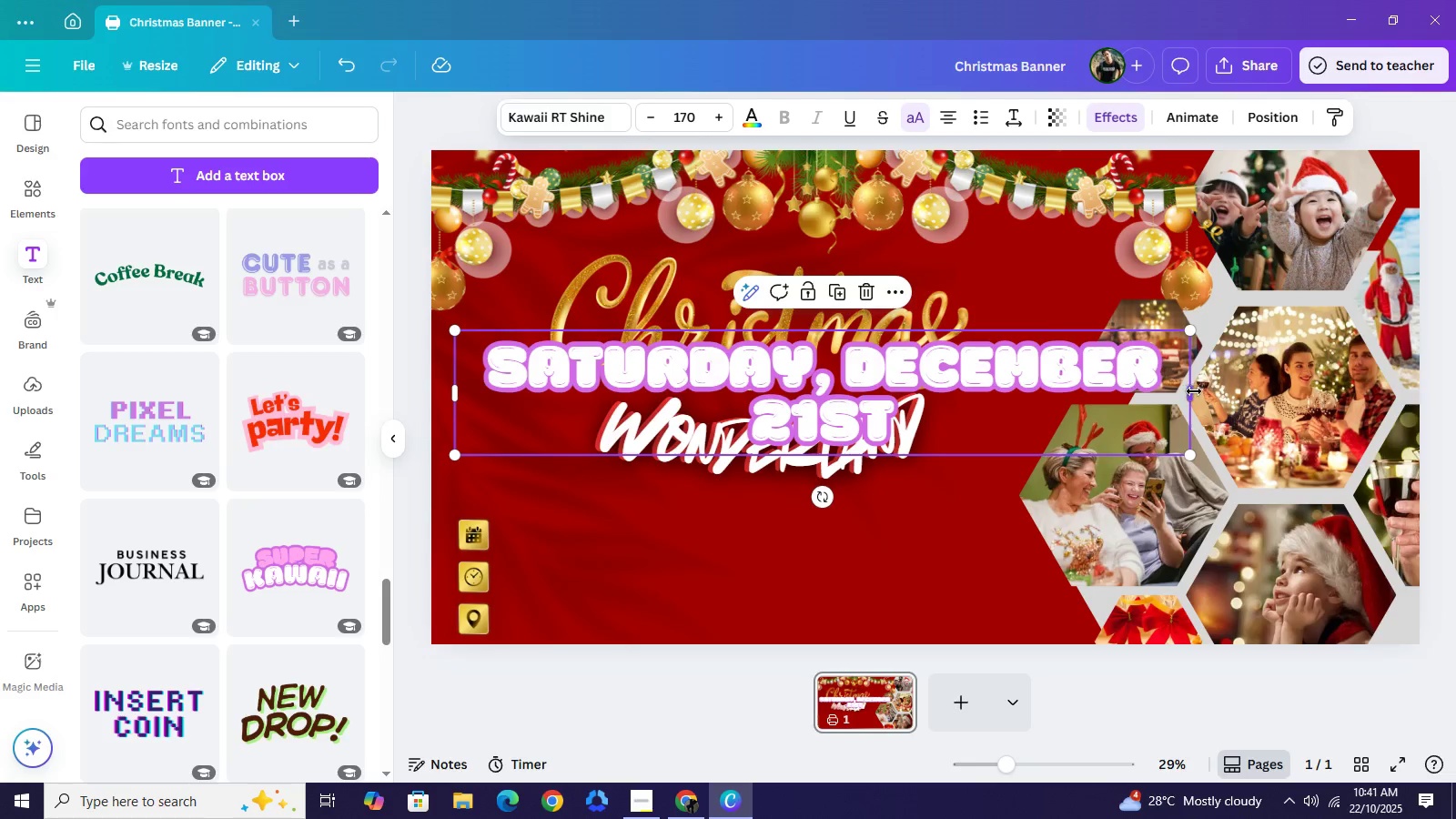 
left_click_drag(start_coordinate=[1194, 393], to_coordinate=[1376, 385])
 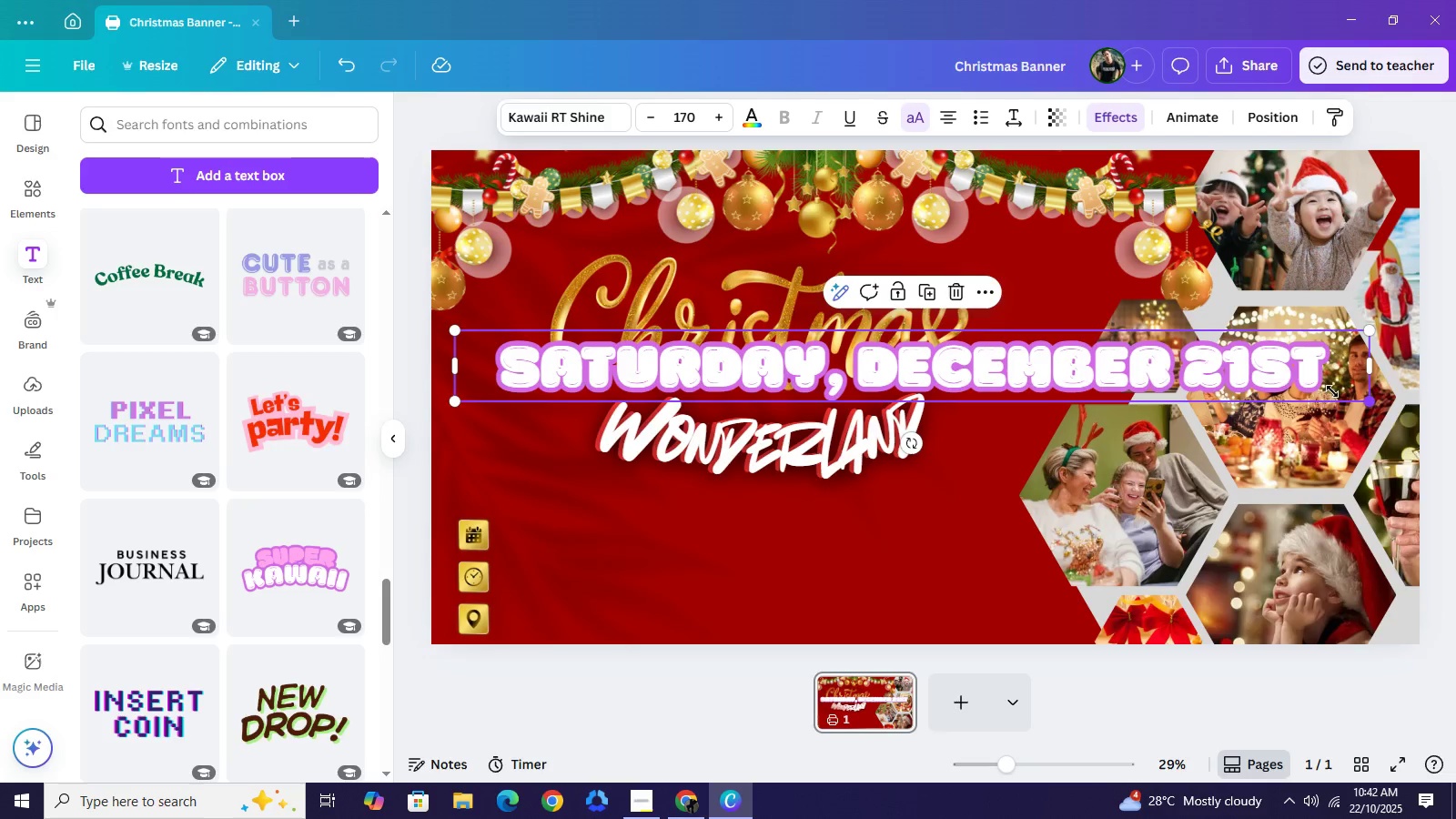 
left_click_drag(start_coordinate=[1371, 401], to_coordinate=[763, 339])
 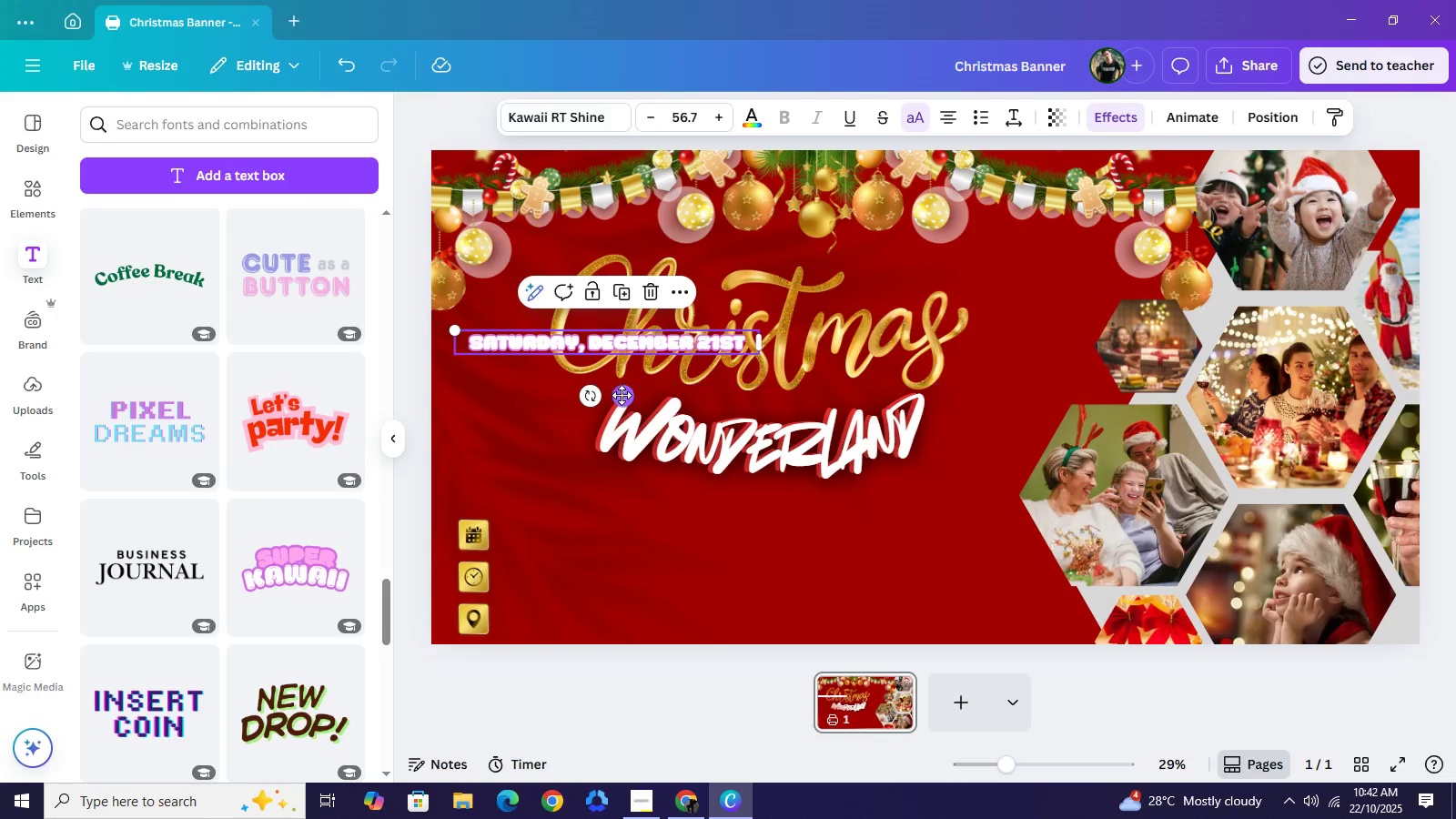 
left_click_drag(start_coordinate=[622, 395], to_coordinate=[654, 590])
 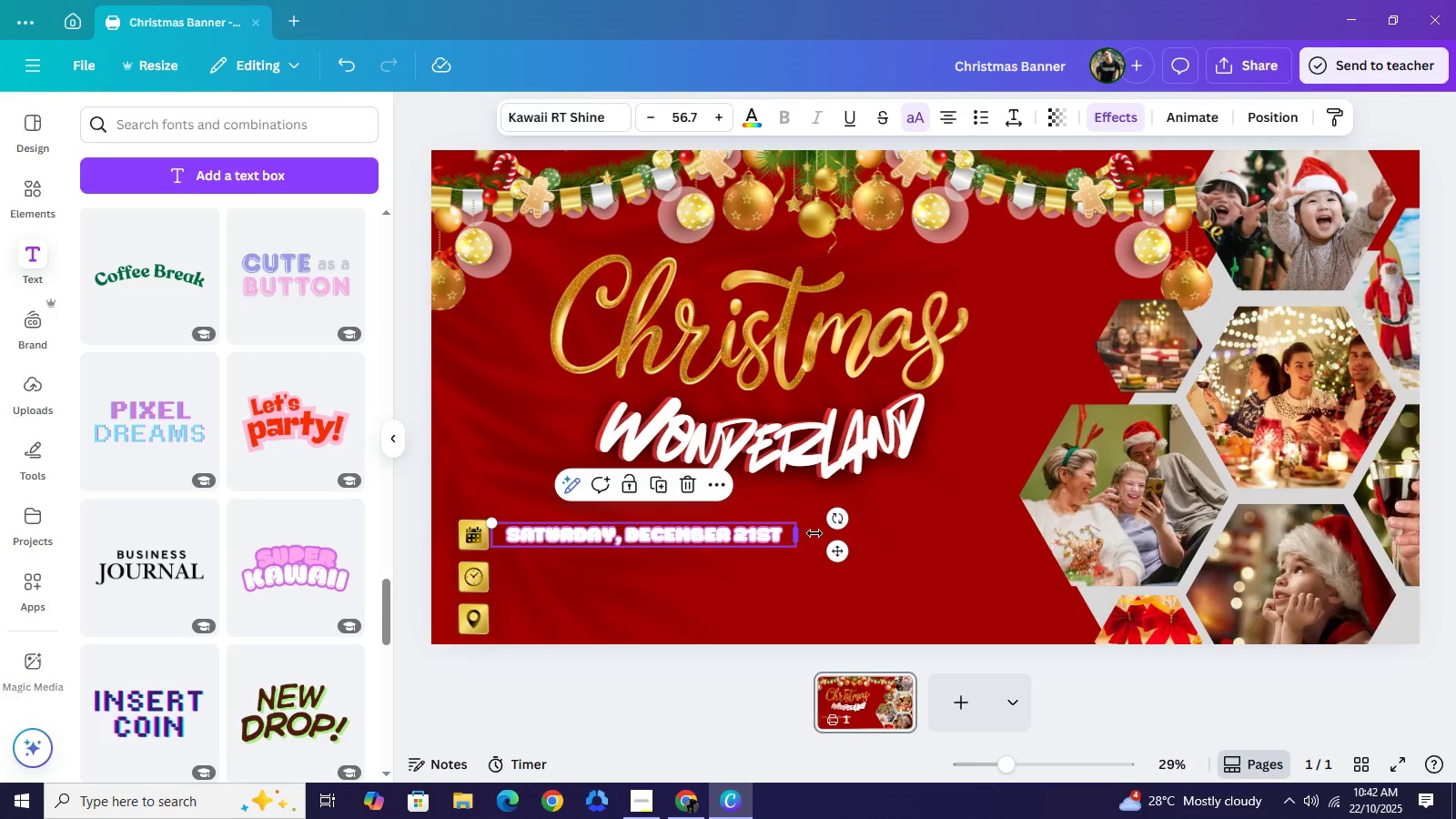 
left_click_drag(start_coordinate=[801, 533], to_coordinate=[974, 530])
 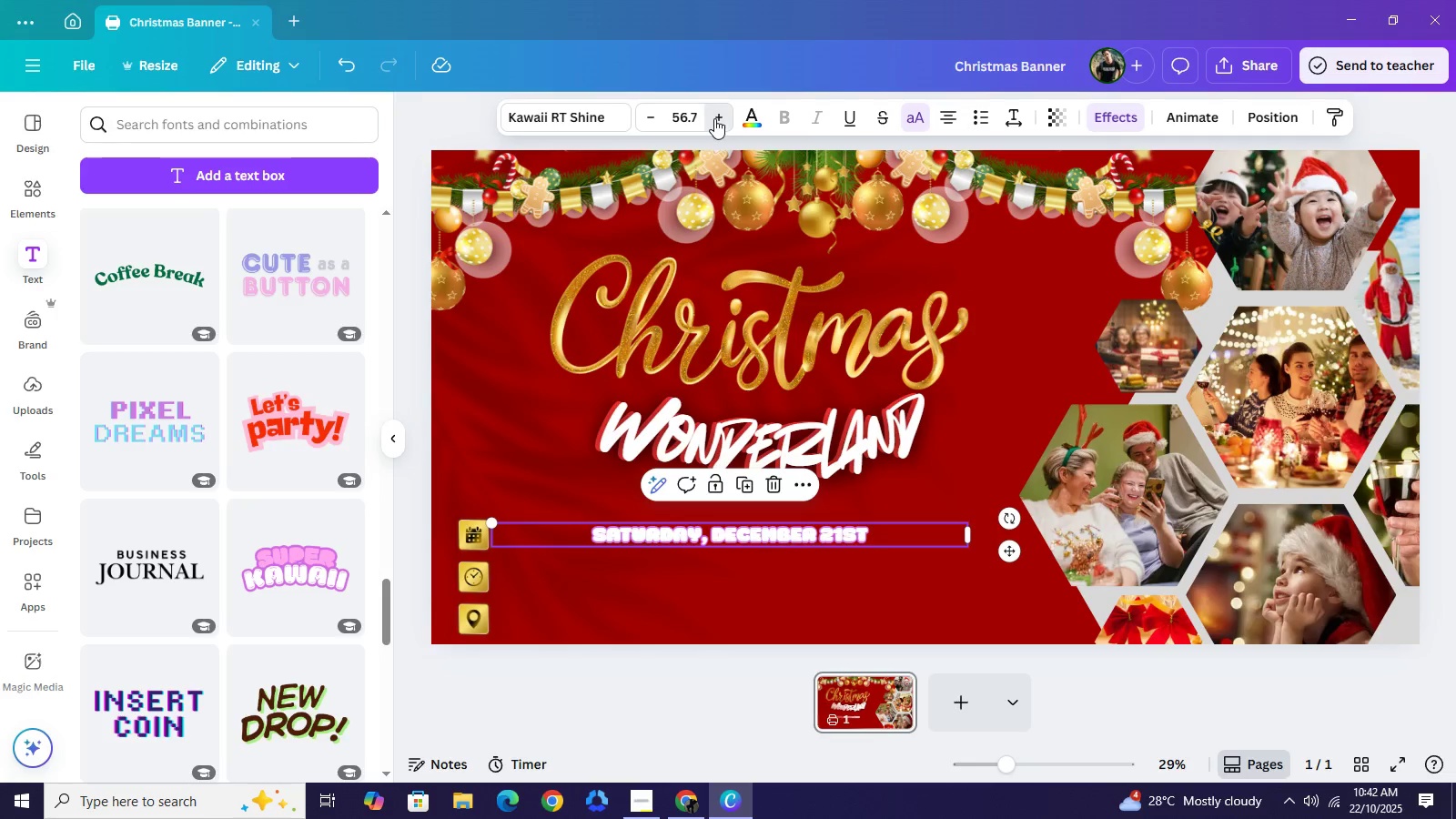 
double_click([714, 118])
 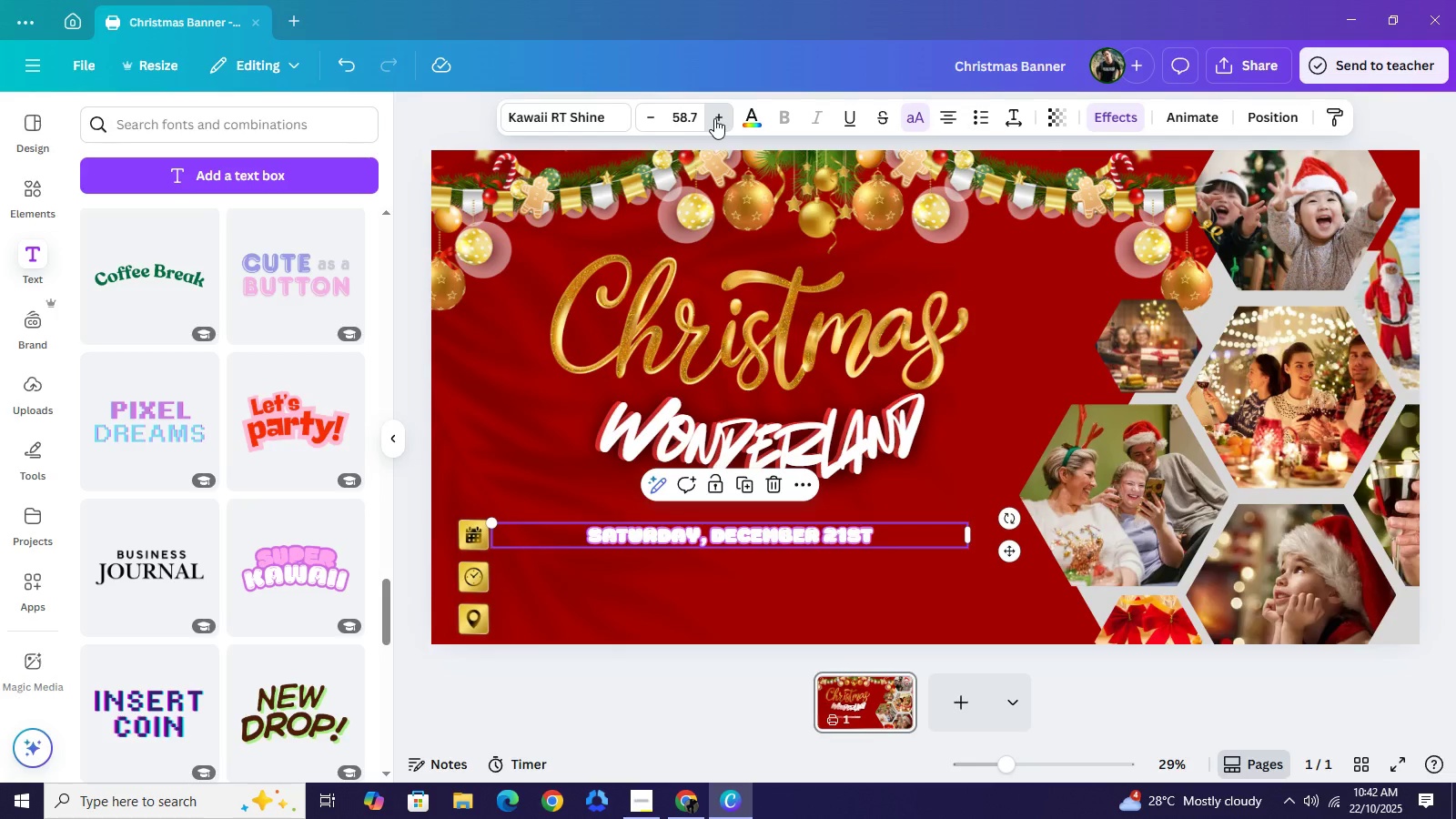 
triple_click([714, 118])
 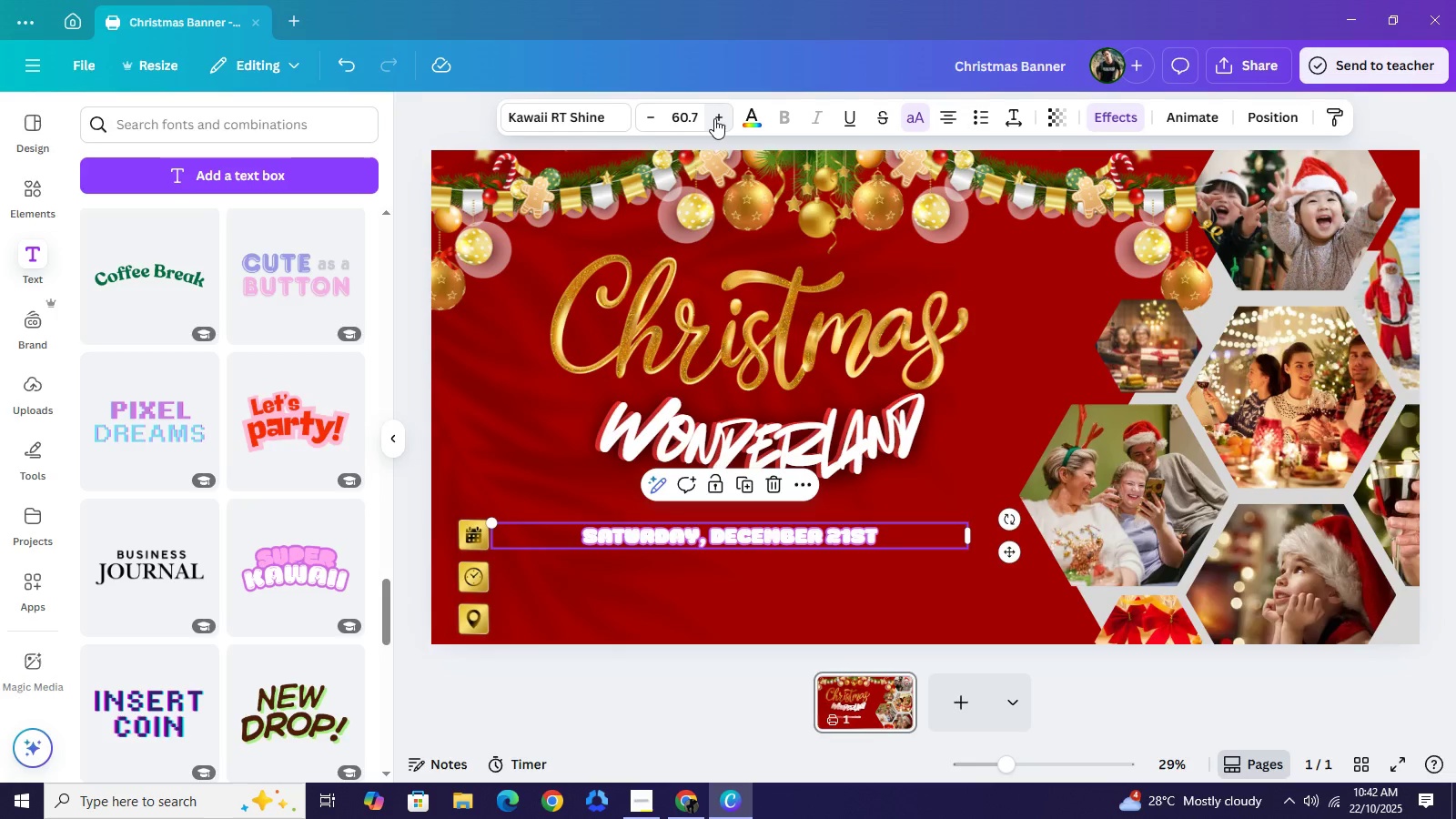 
triple_click([714, 118])
 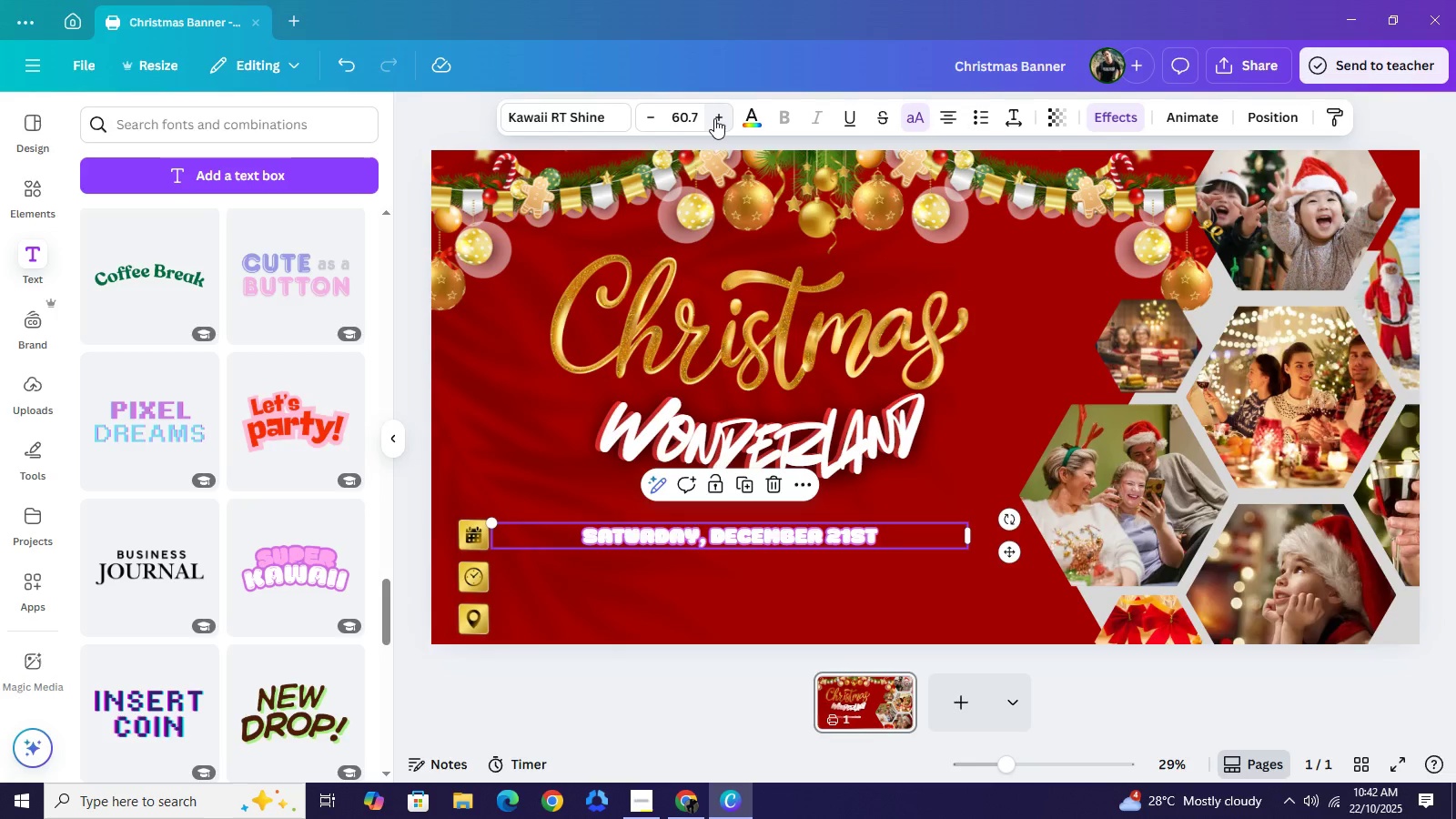 
triple_click([714, 118])
 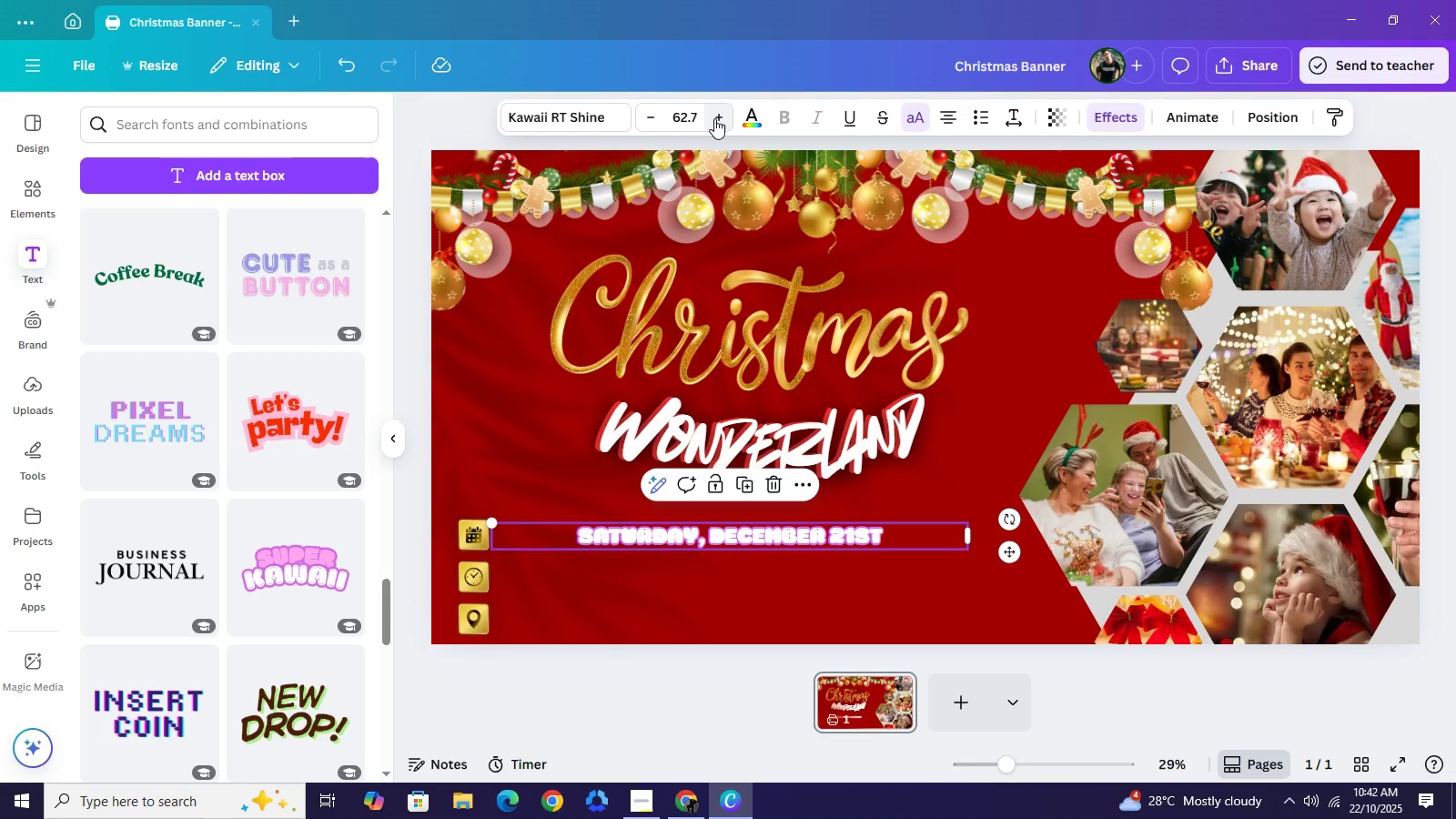 
triple_click([714, 118])
 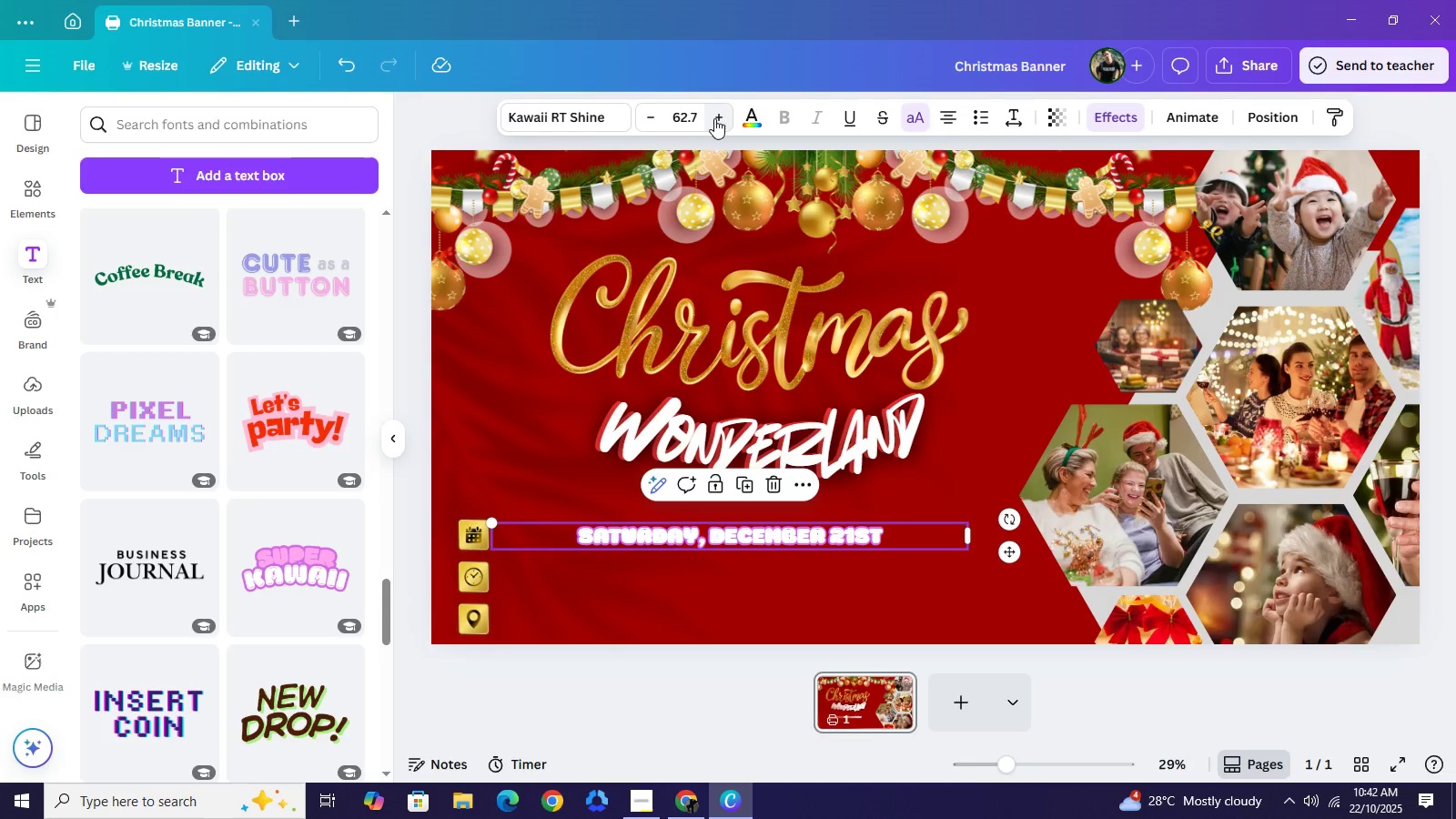 
triple_click([714, 118])
 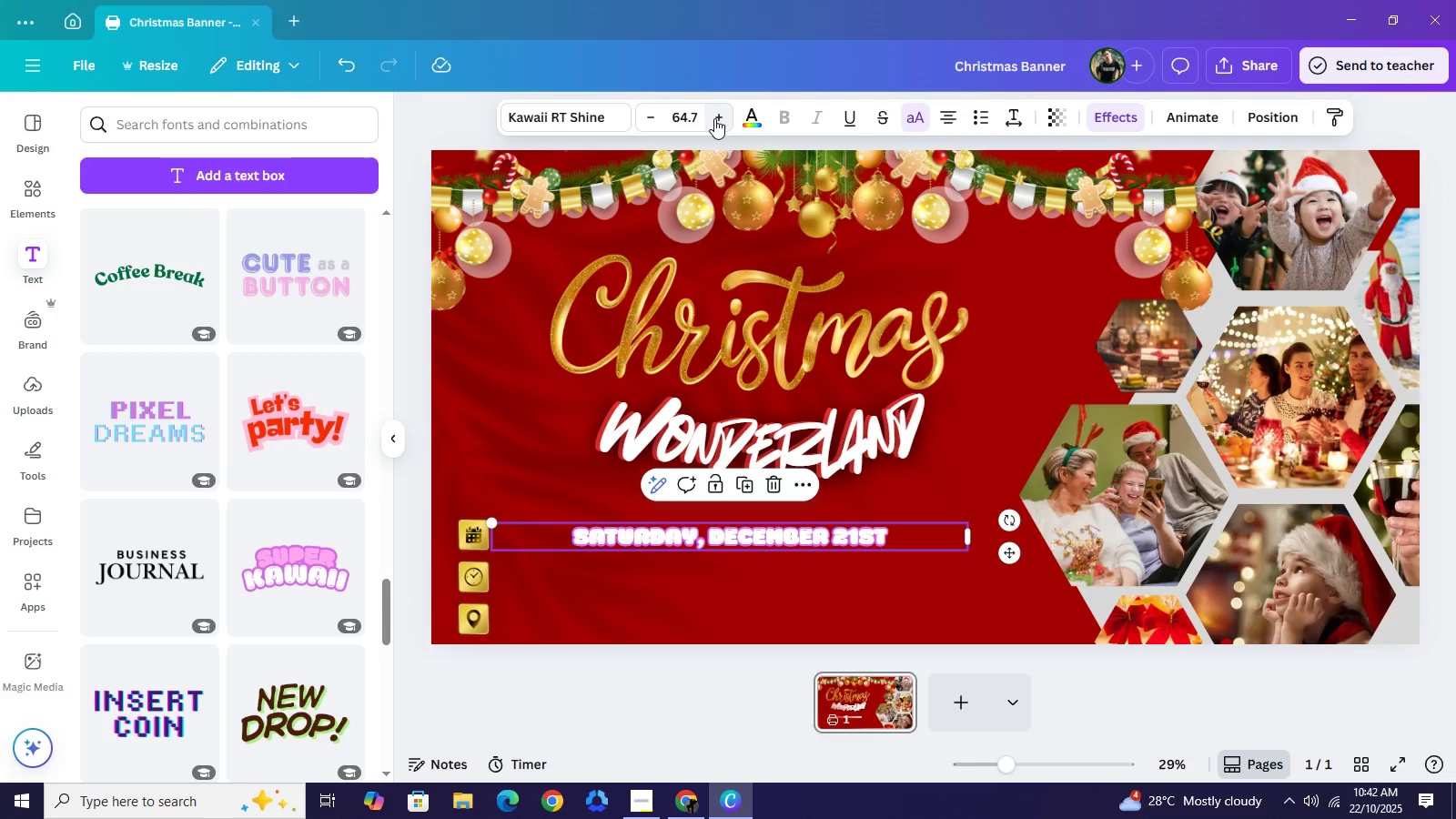 
triple_click([714, 118])
 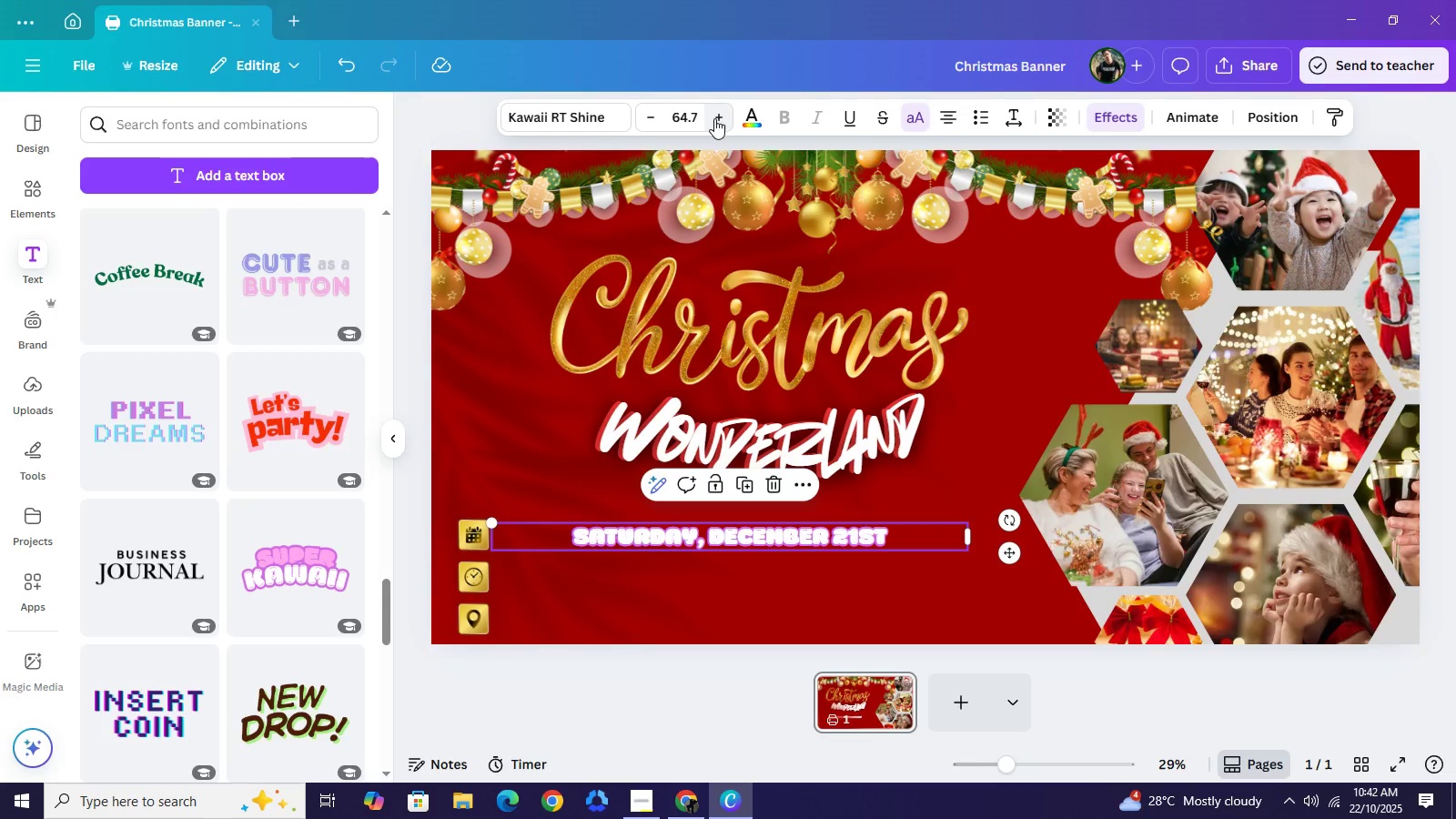 
triple_click([714, 118])
 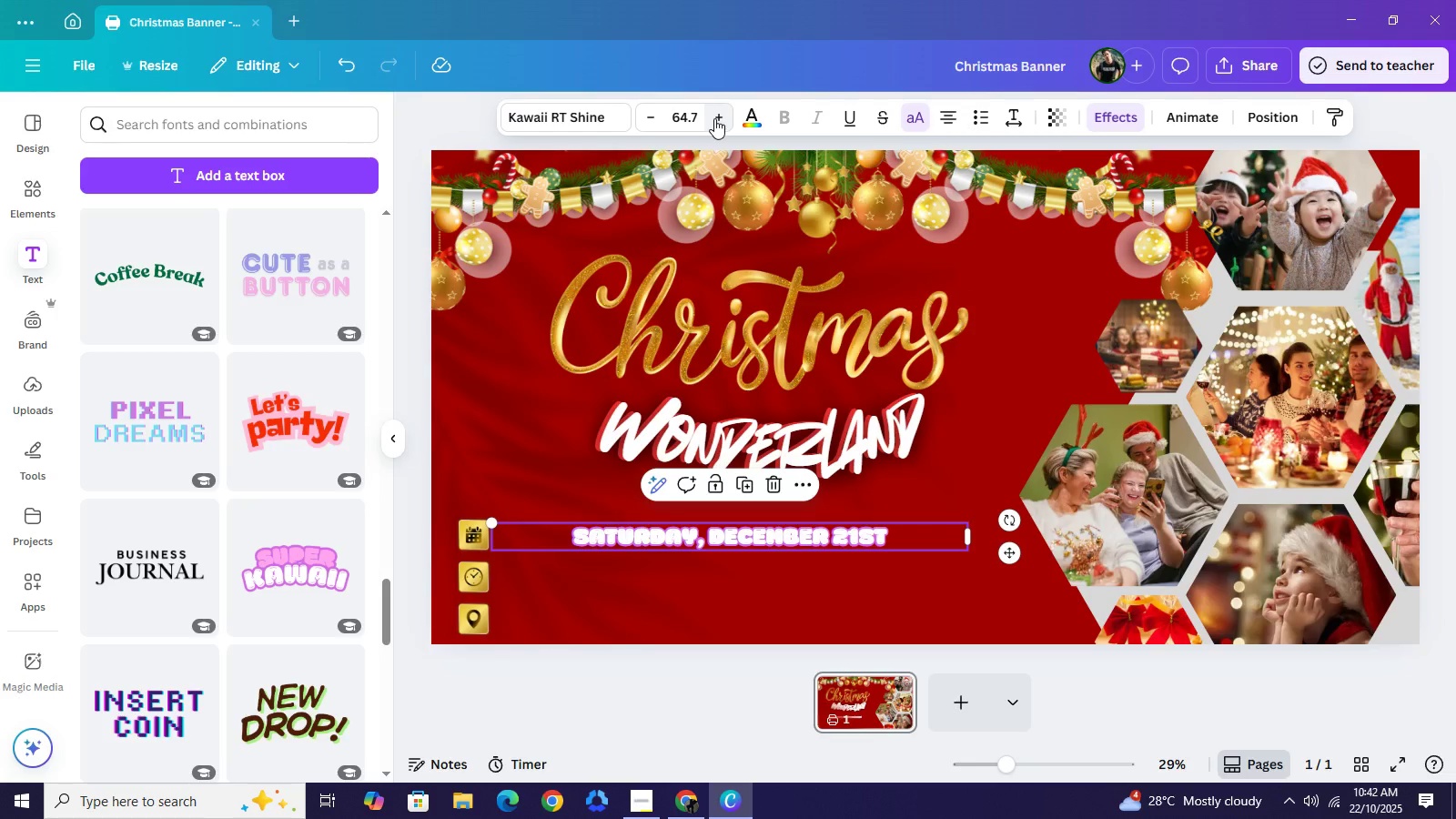 
triple_click([714, 118])
 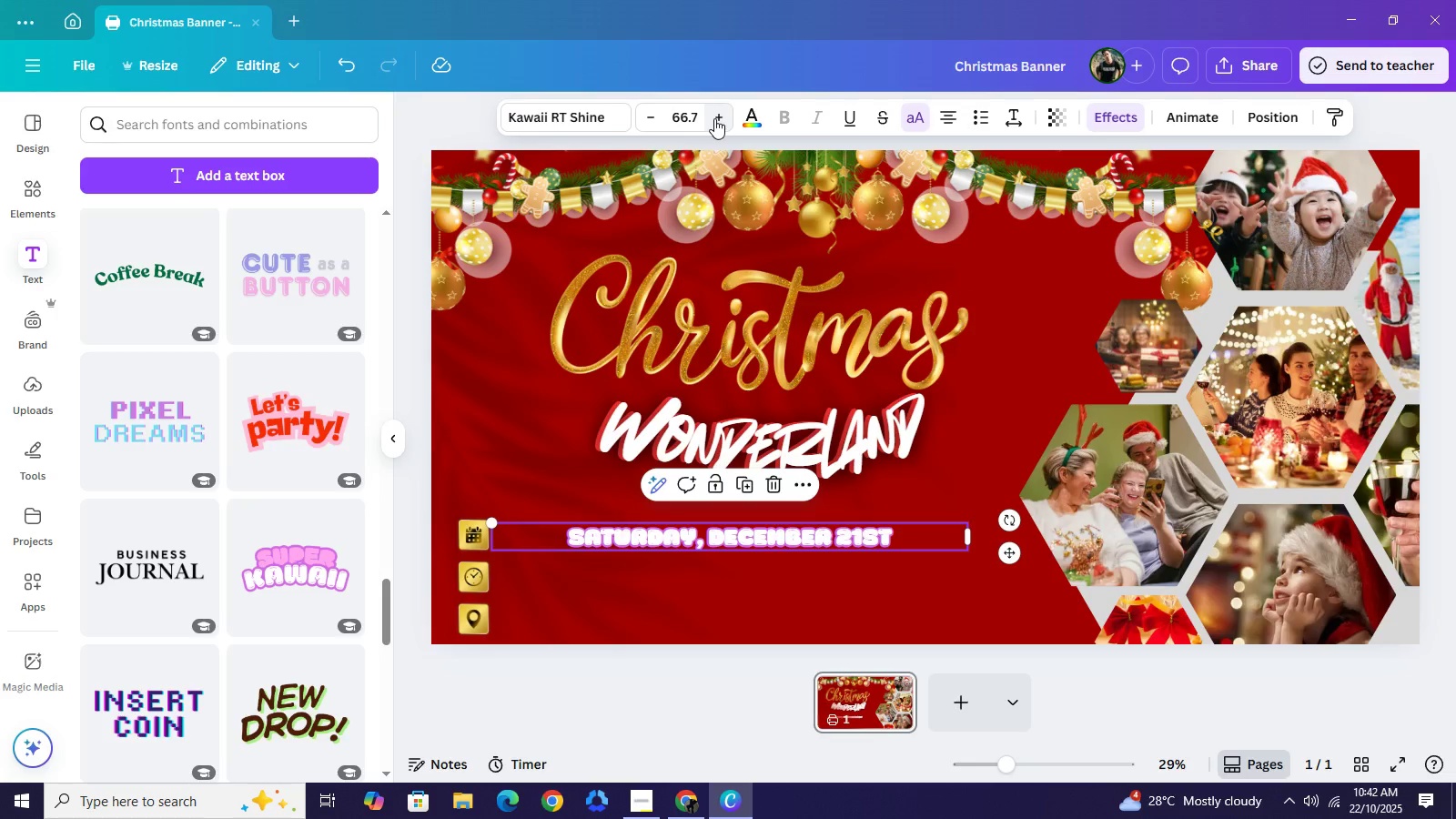 
triple_click([714, 118])
 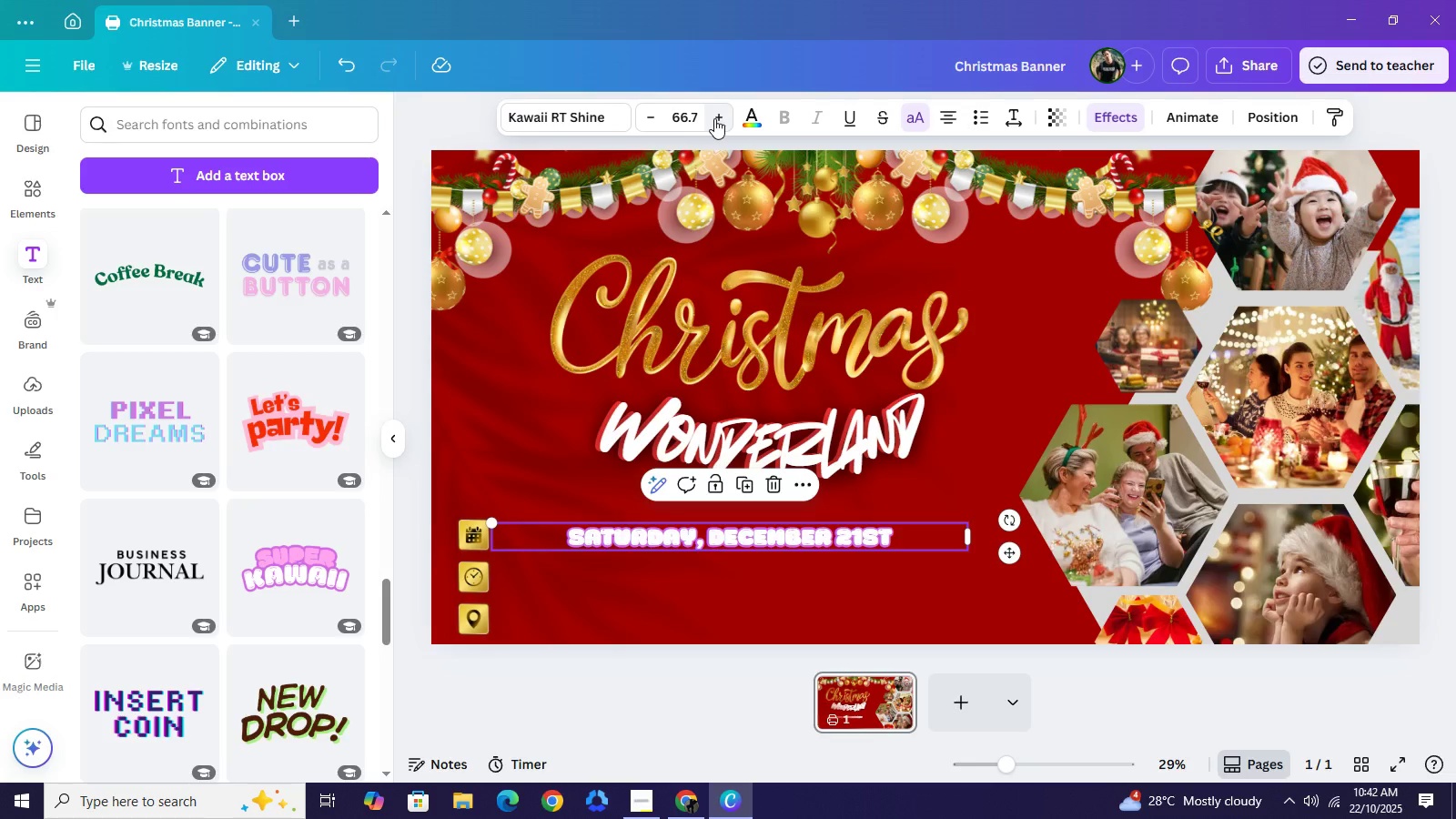 
triple_click([714, 118])
 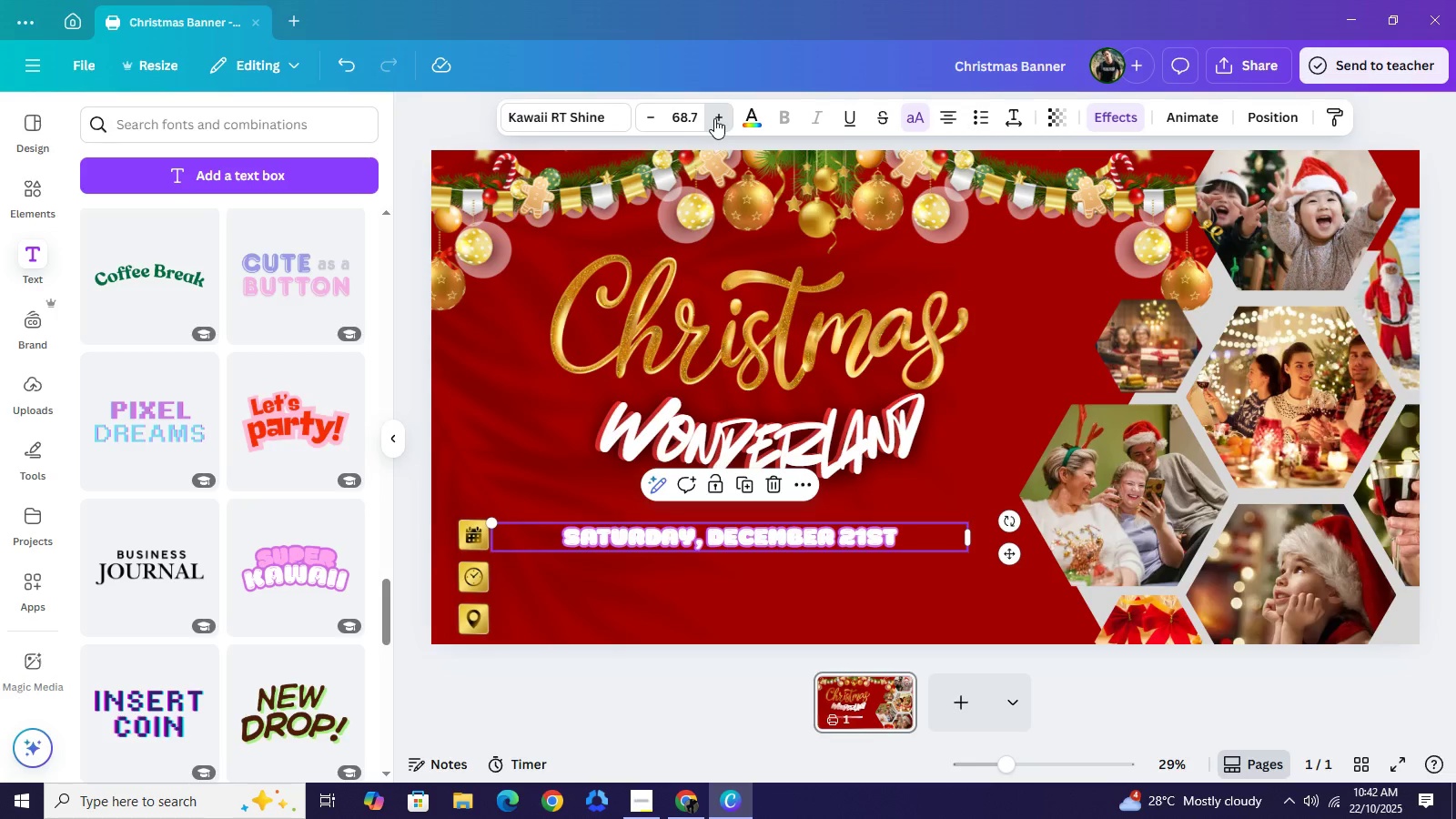 
triple_click([714, 118])
 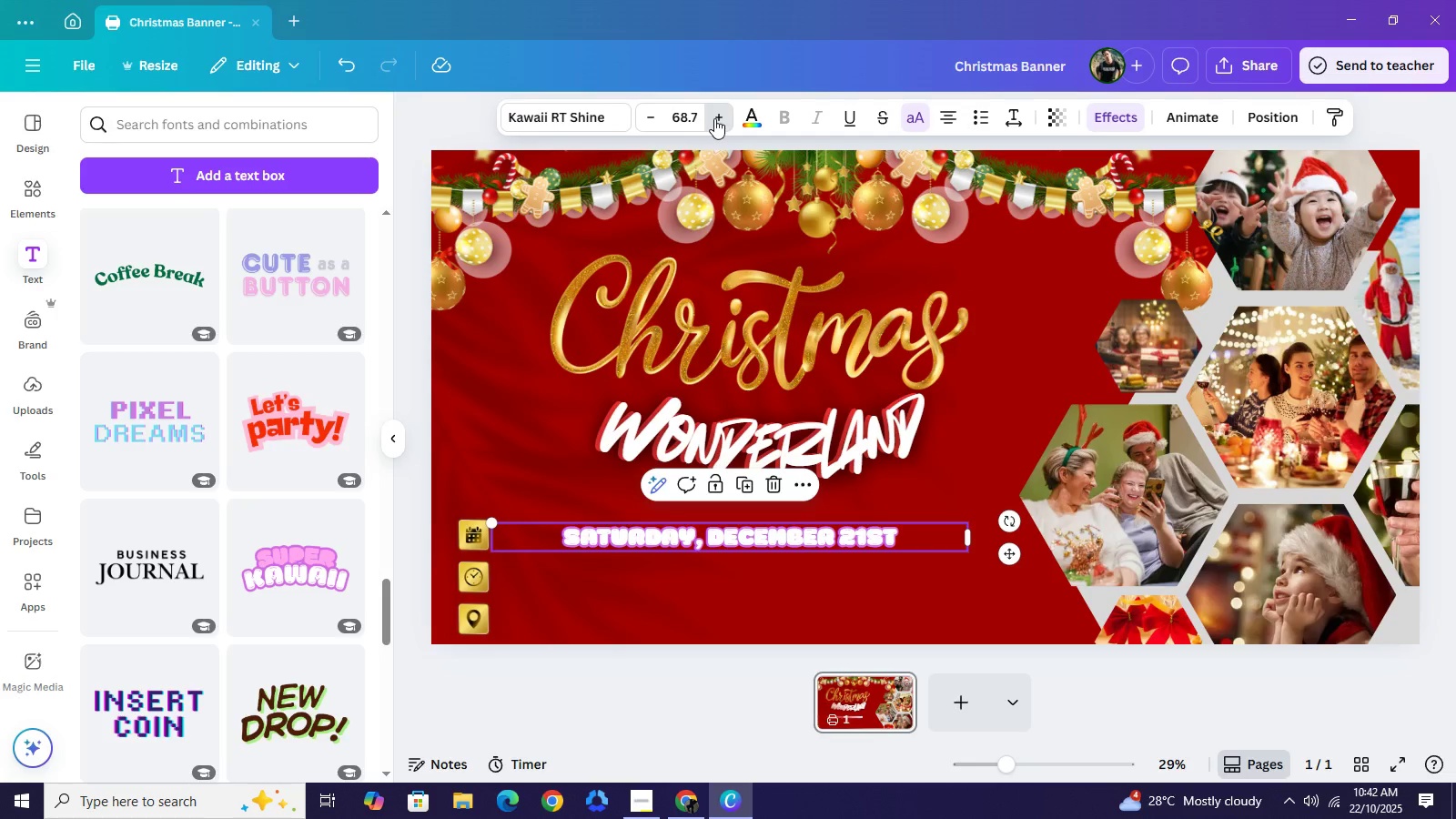 
triple_click([714, 118])
 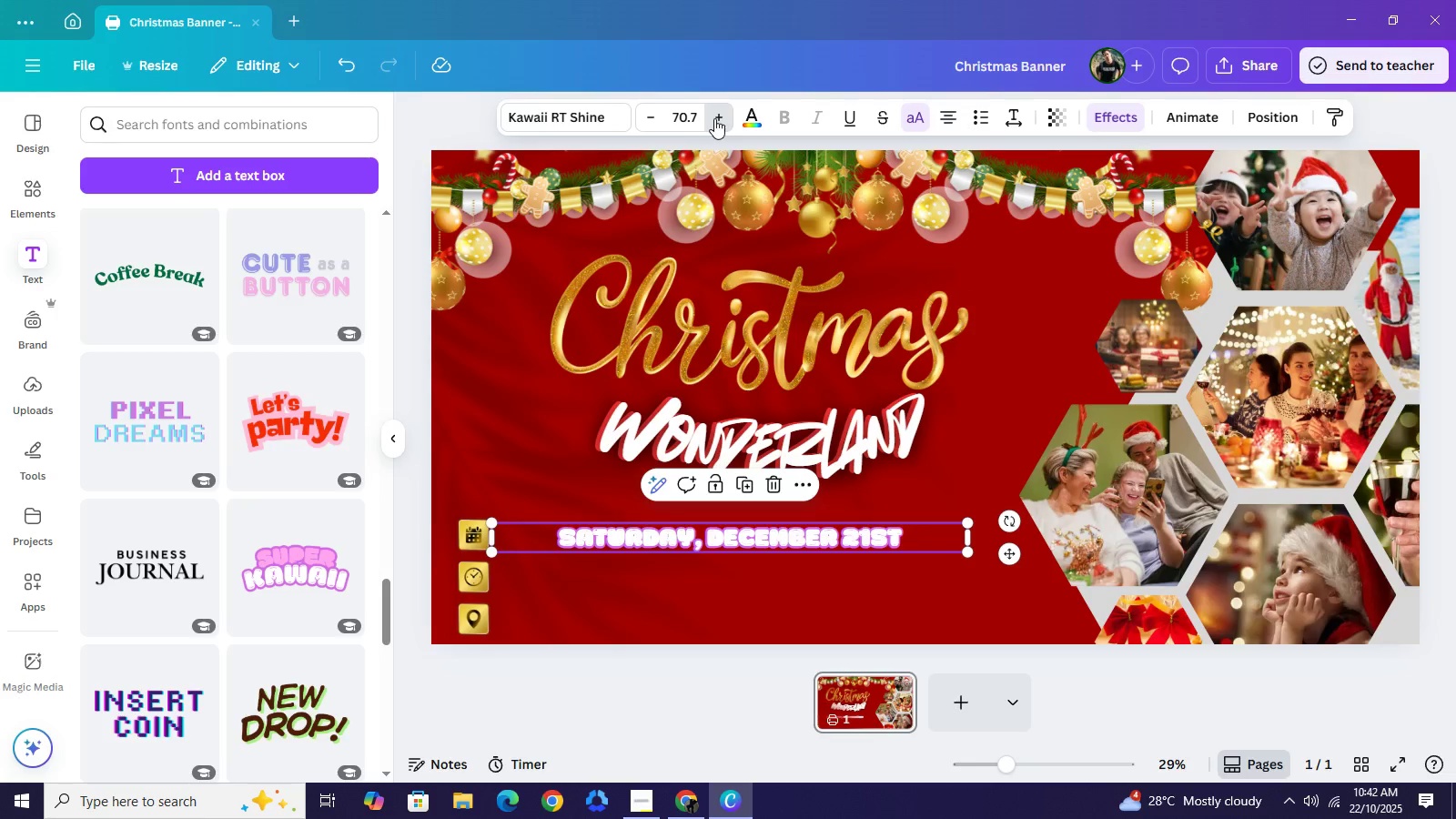 
triple_click([714, 118])
 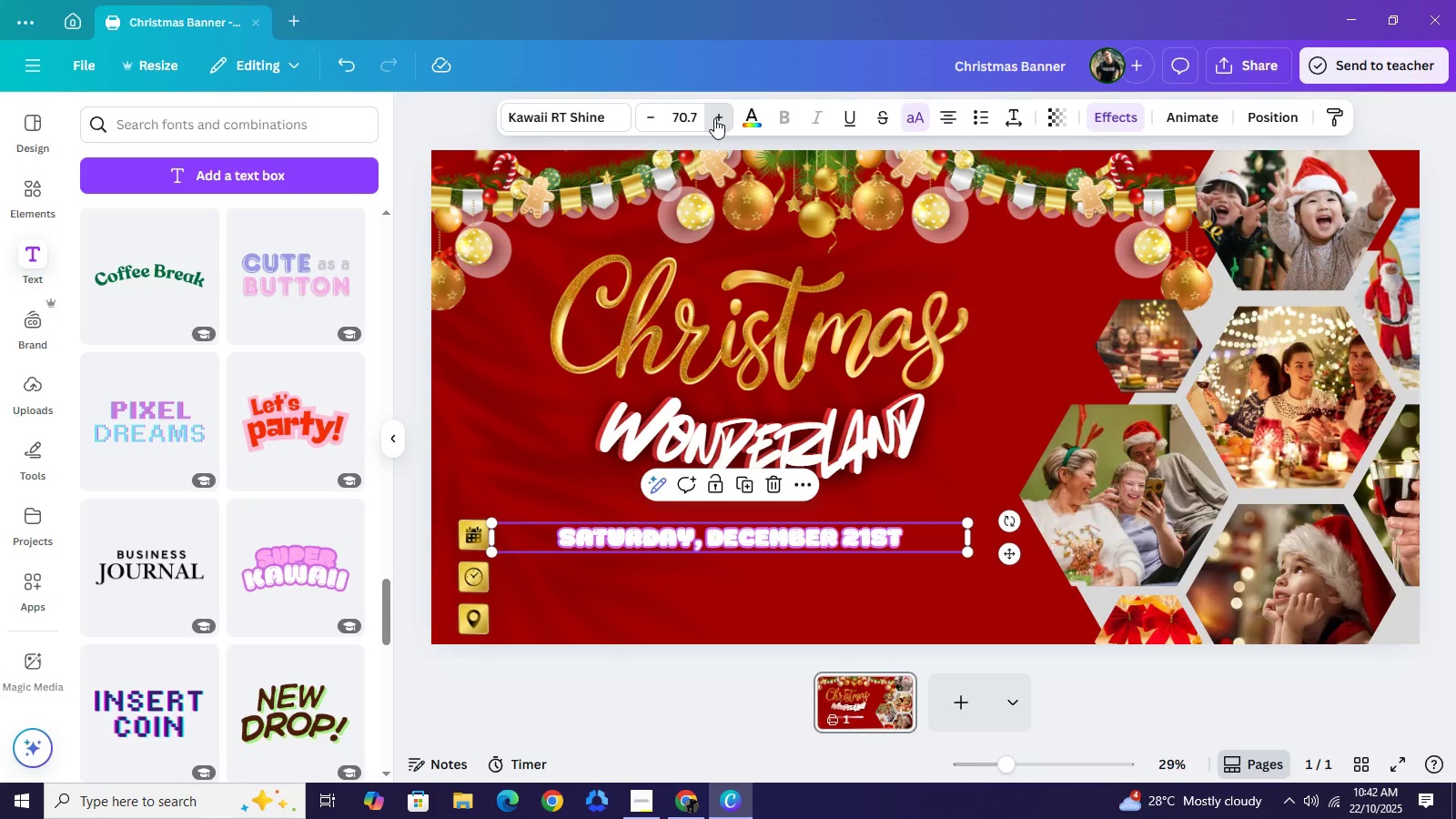 
triple_click([714, 118])
 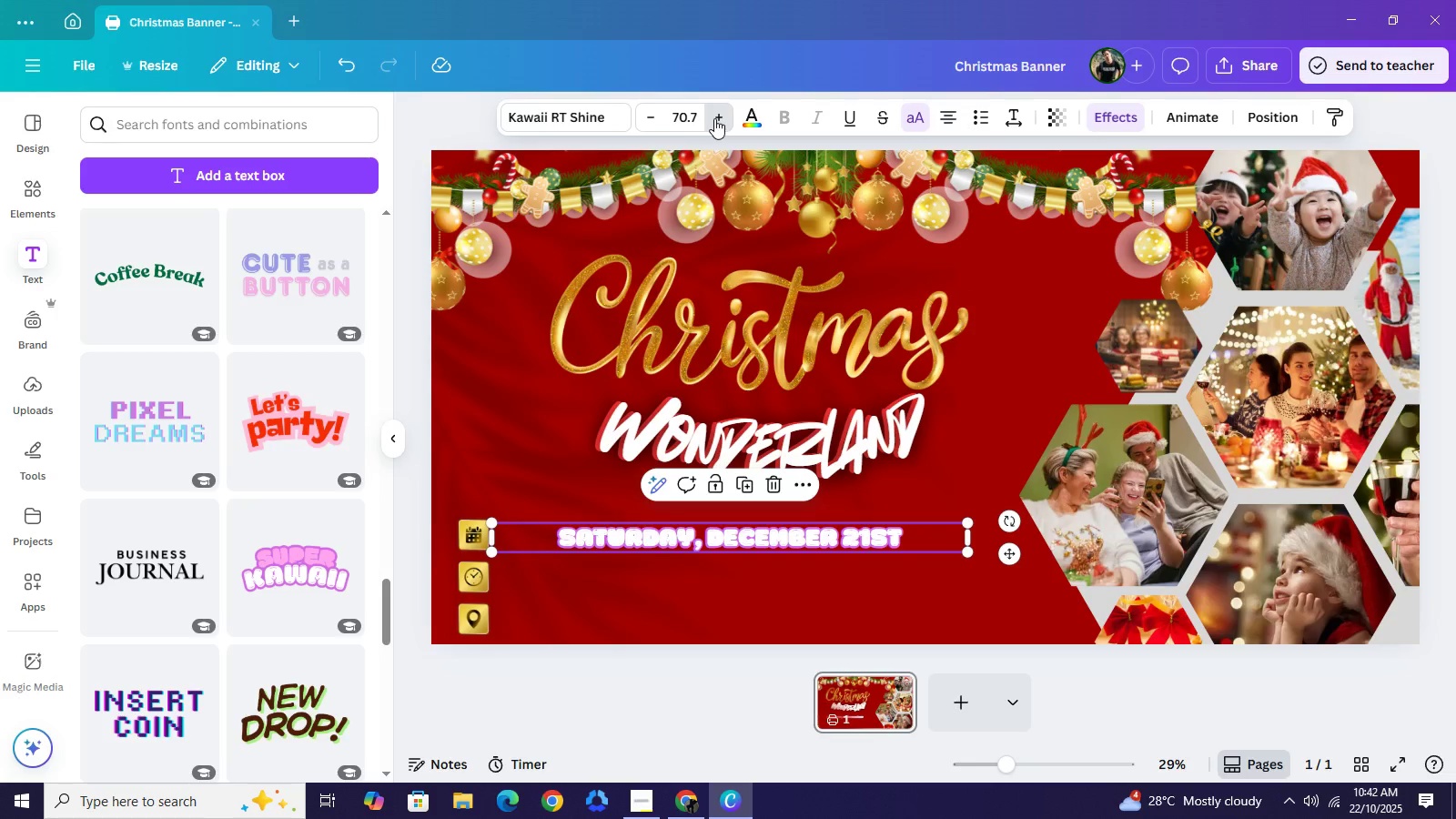 
triple_click([714, 118])
 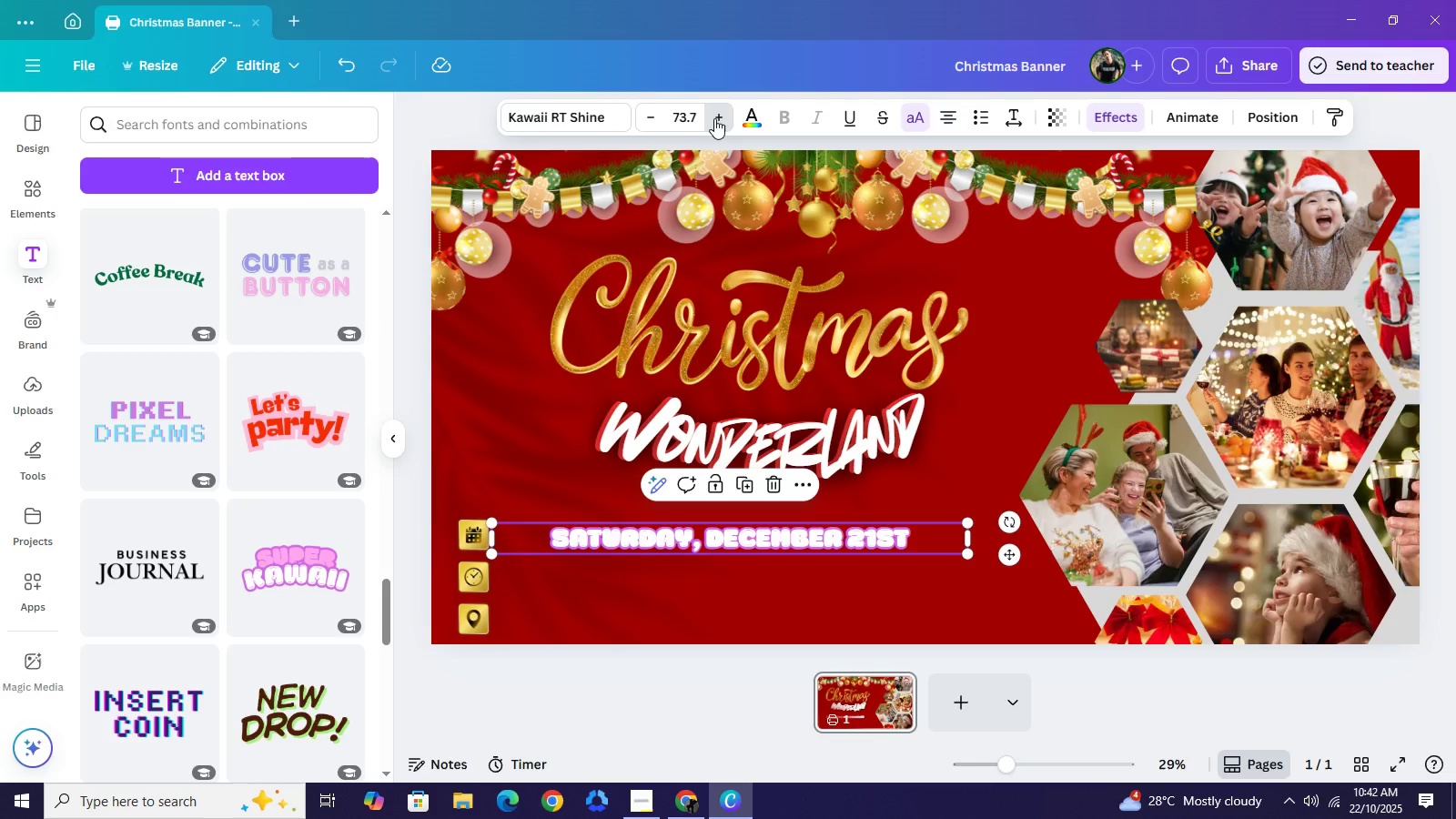 
triple_click([714, 118])
 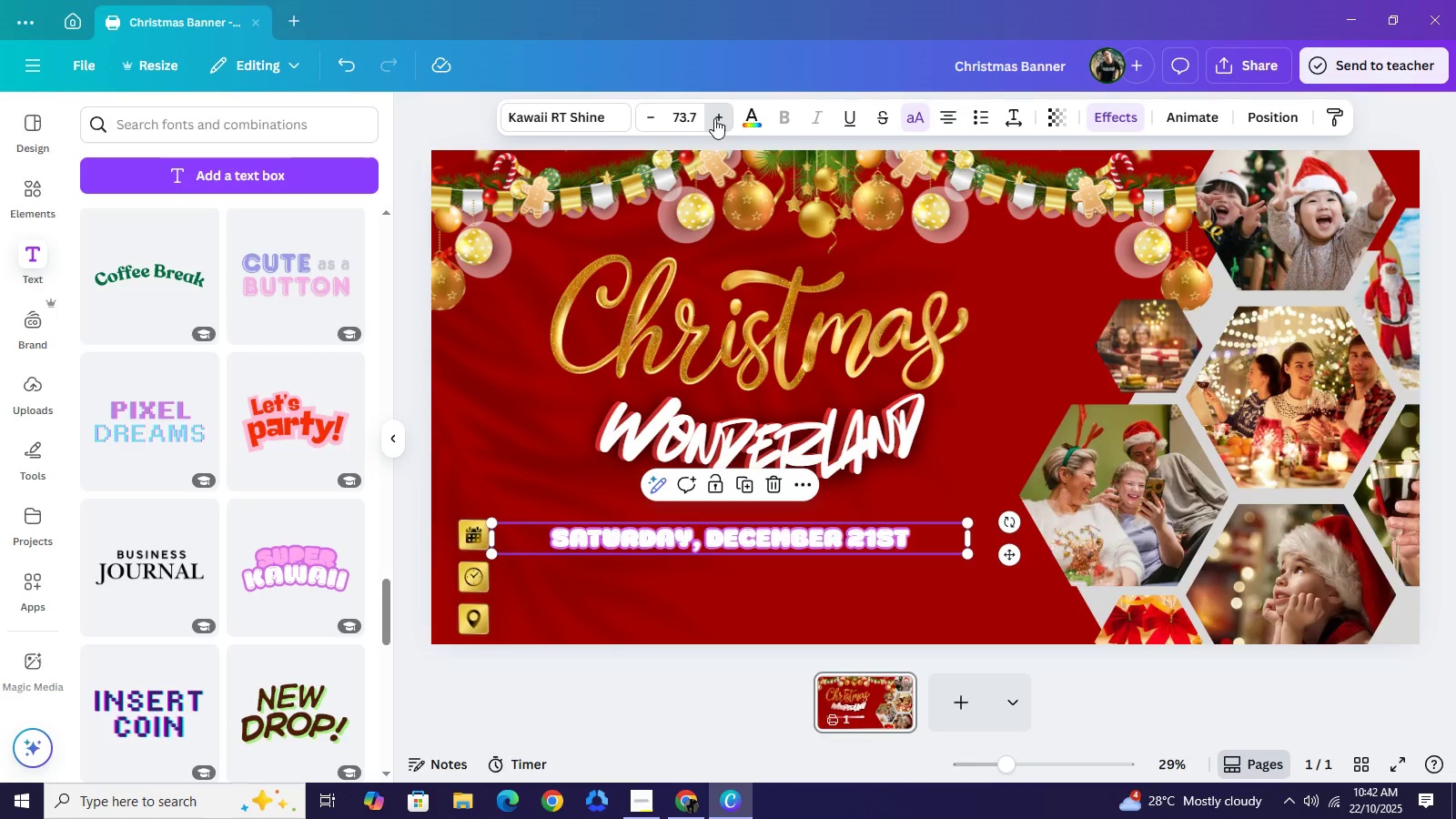 
triple_click([714, 118])
 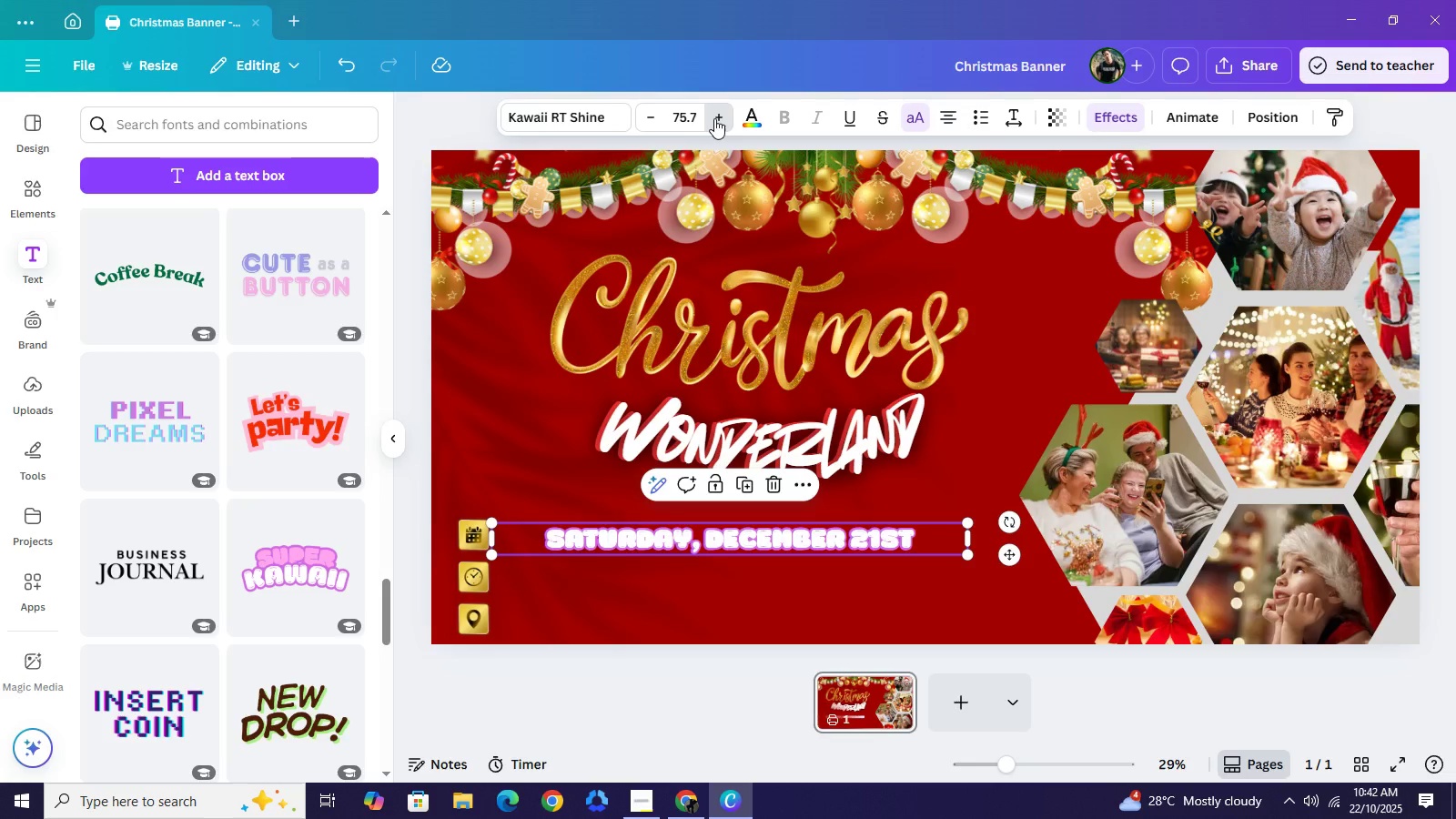 
triple_click([714, 118])
 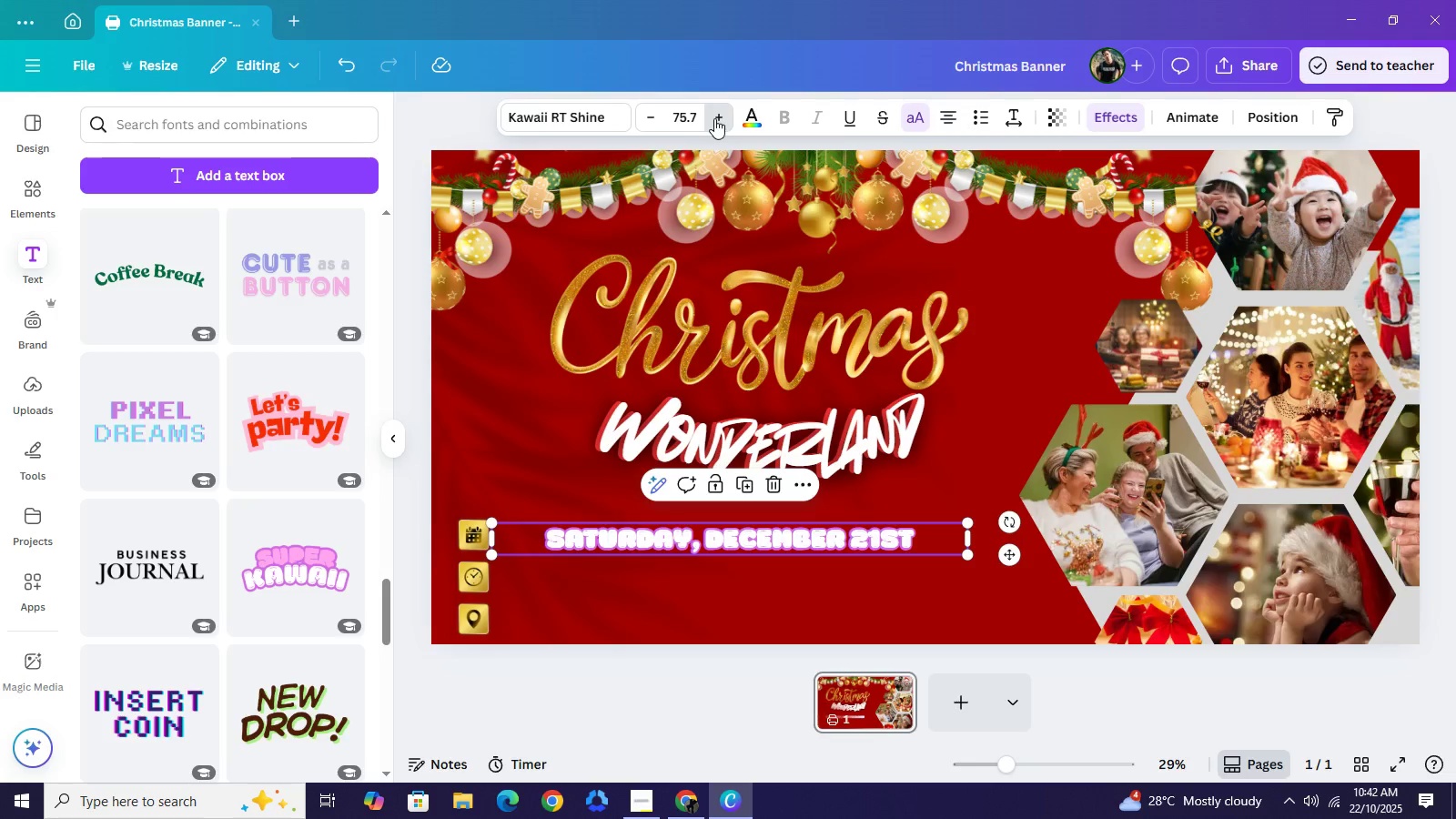 
triple_click([714, 118])
 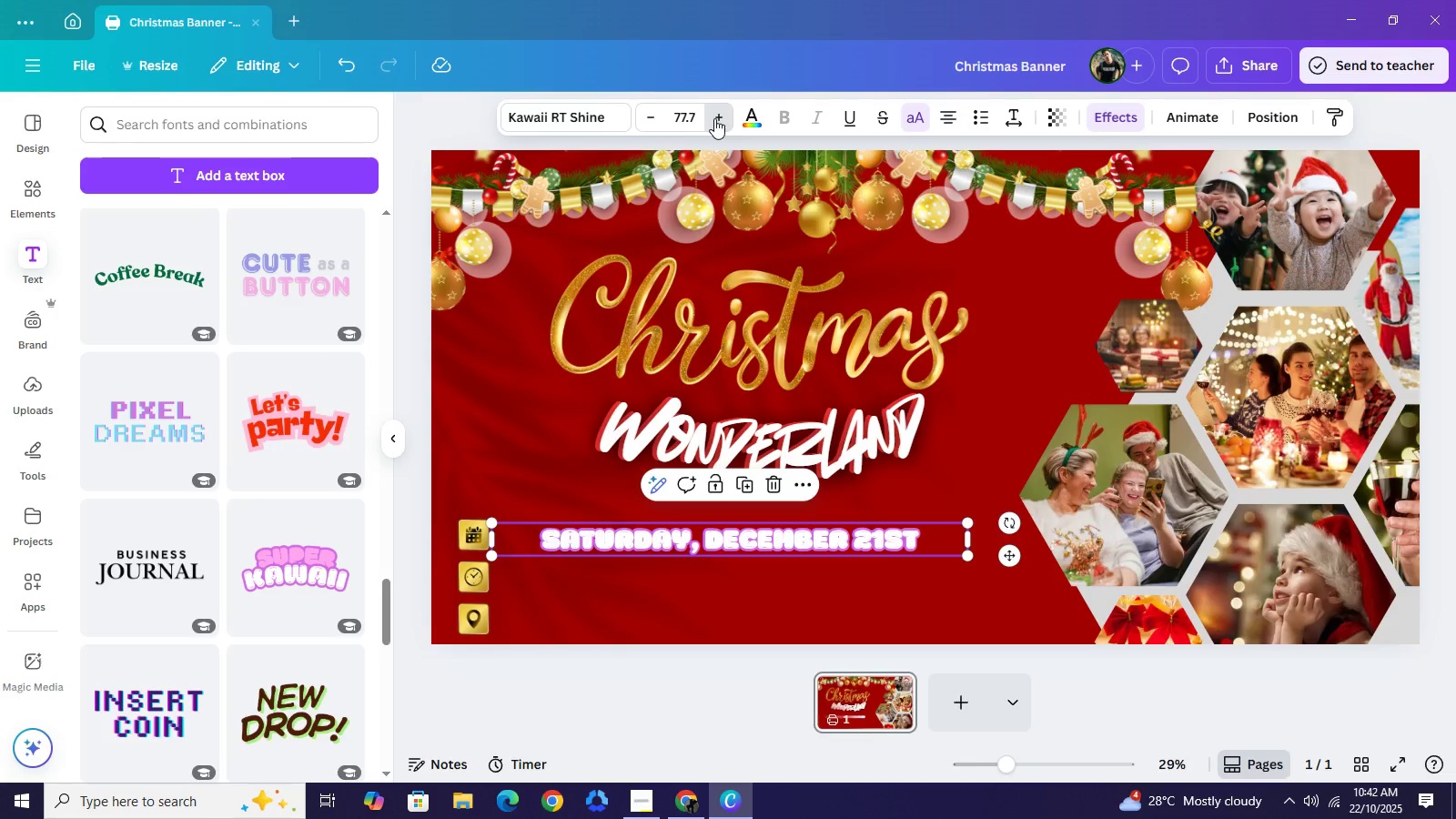 
triple_click([714, 118])
 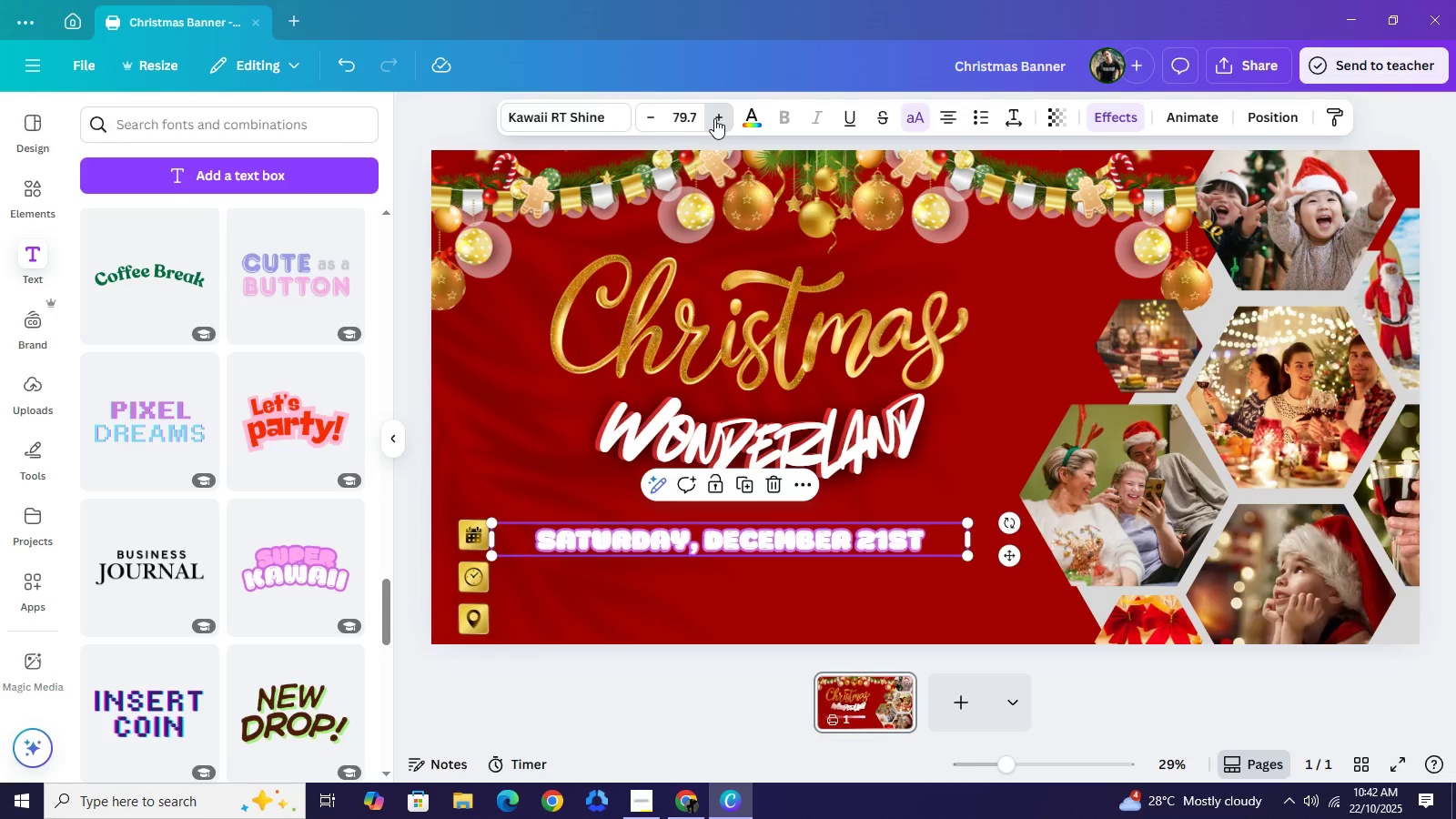 
triple_click([714, 118])
 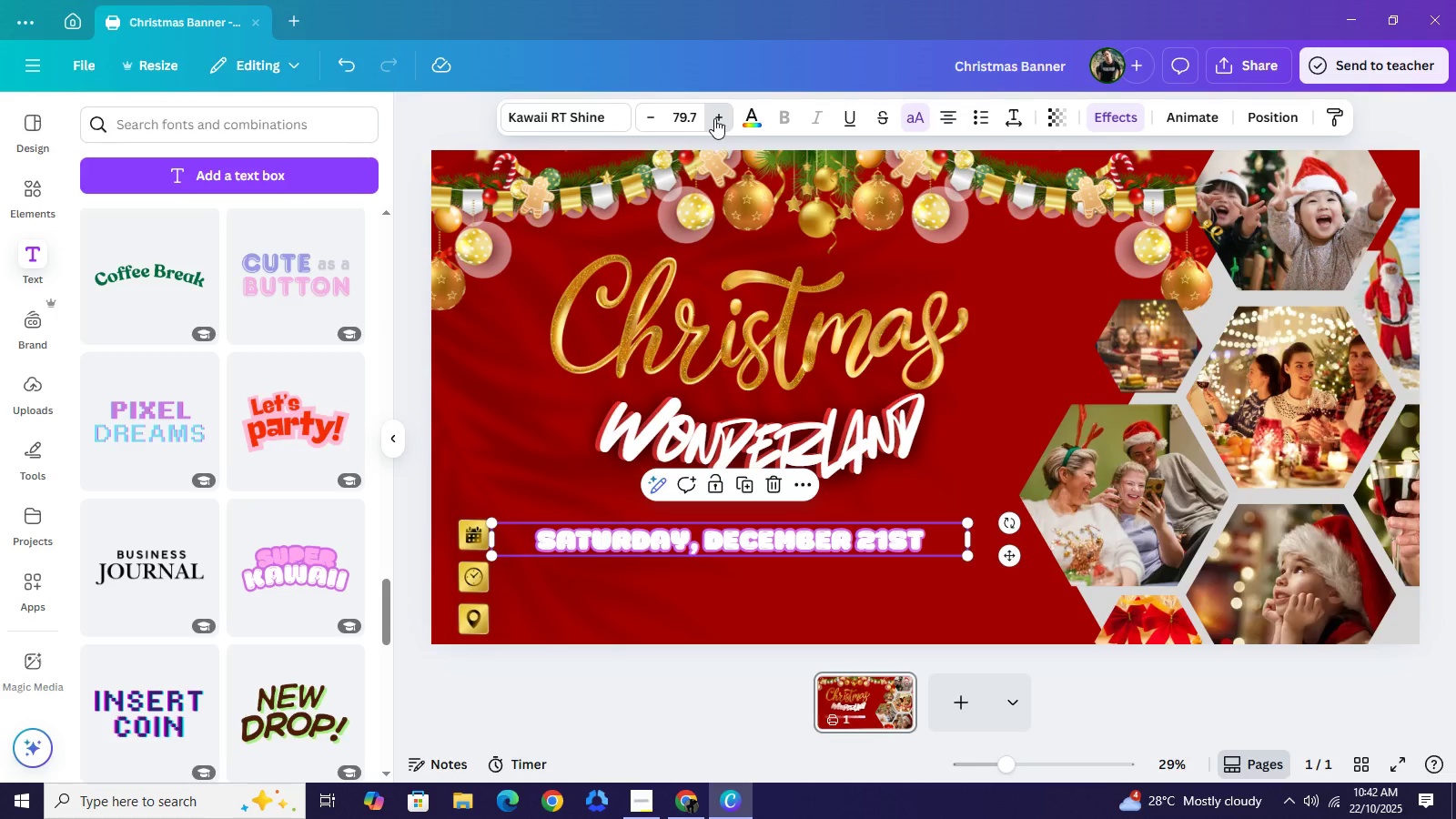 
triple_click([714, 118])
 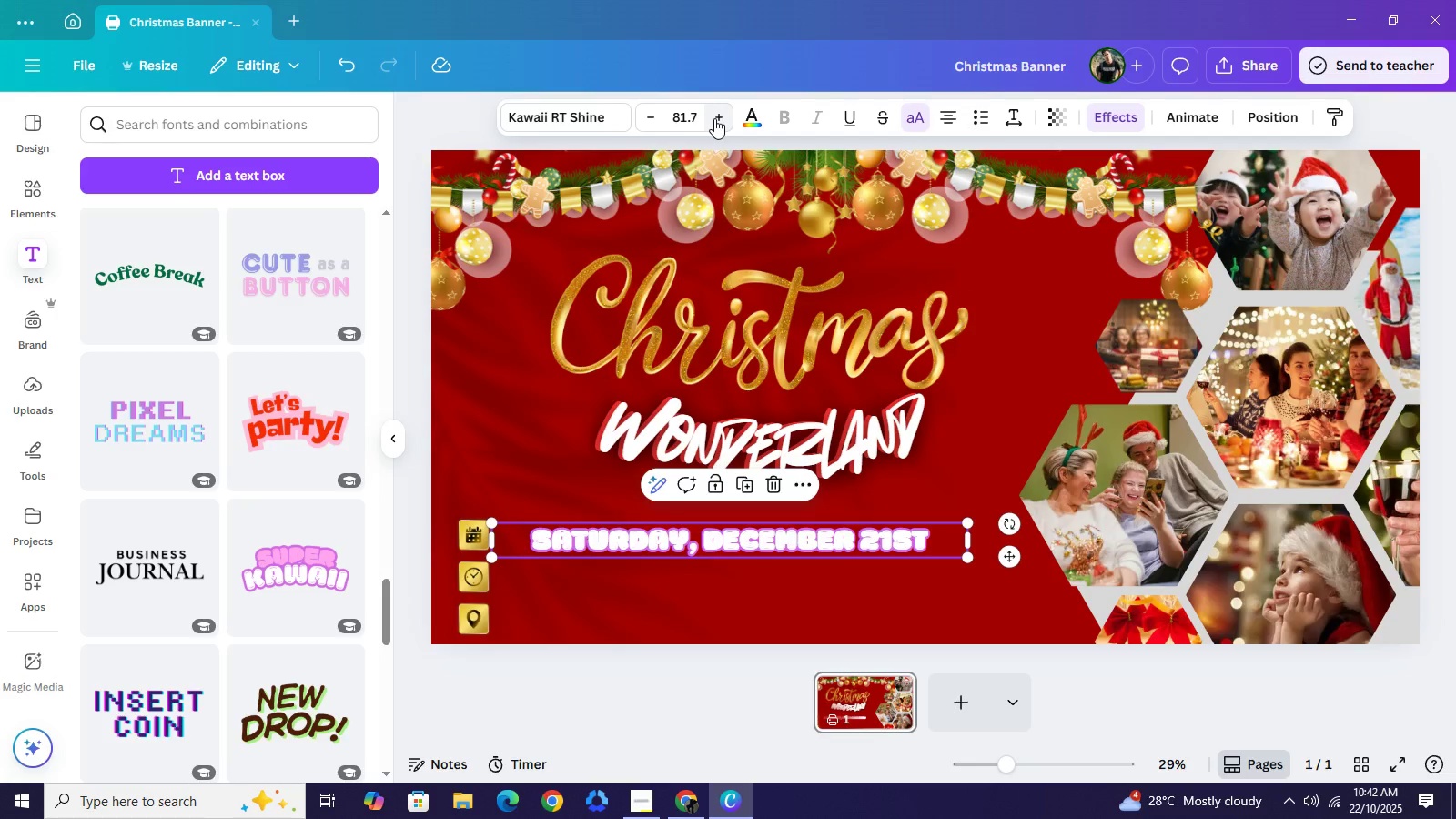 
triple_click([714, 118])
 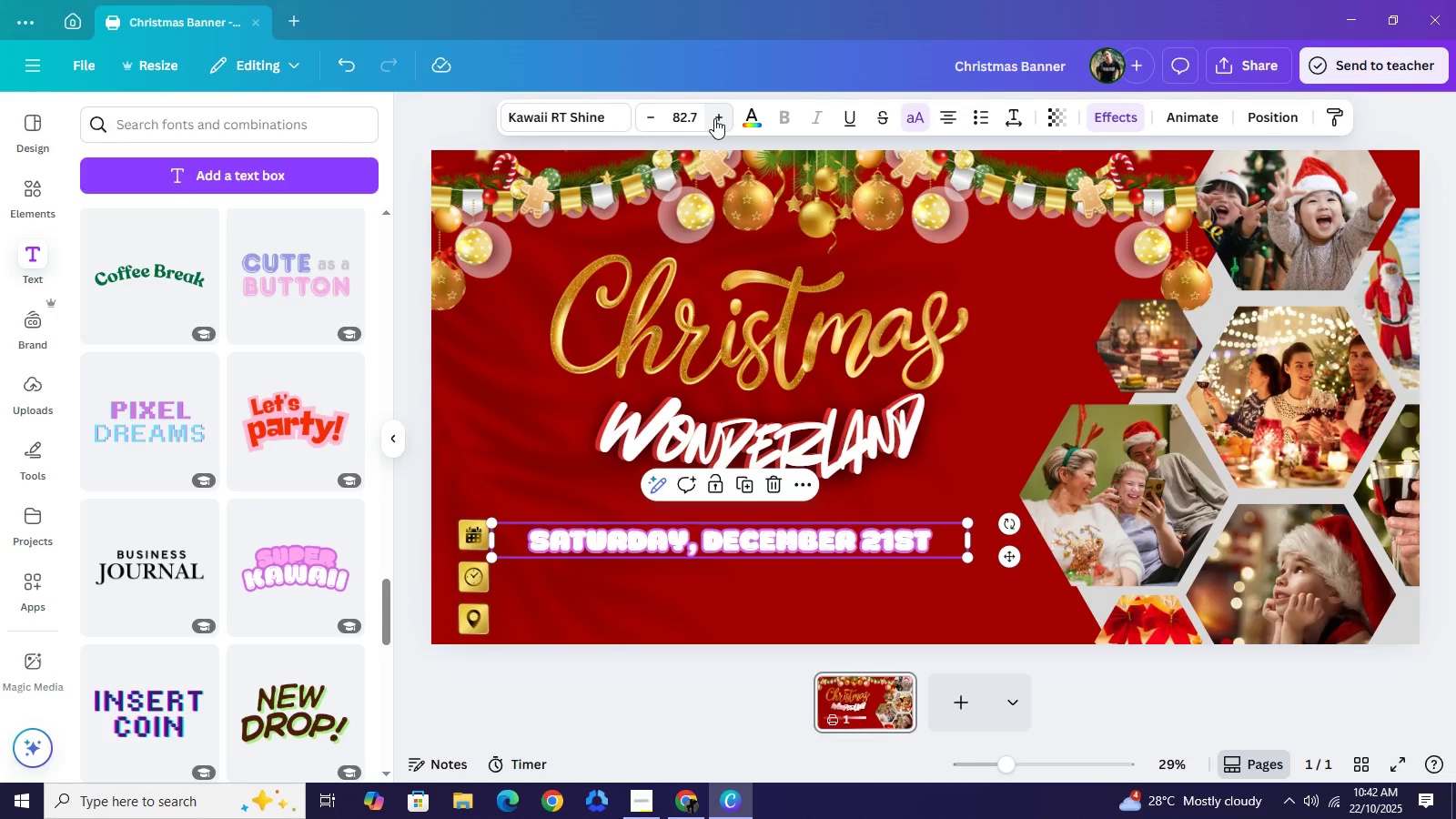 
triple_click([714, 118])
 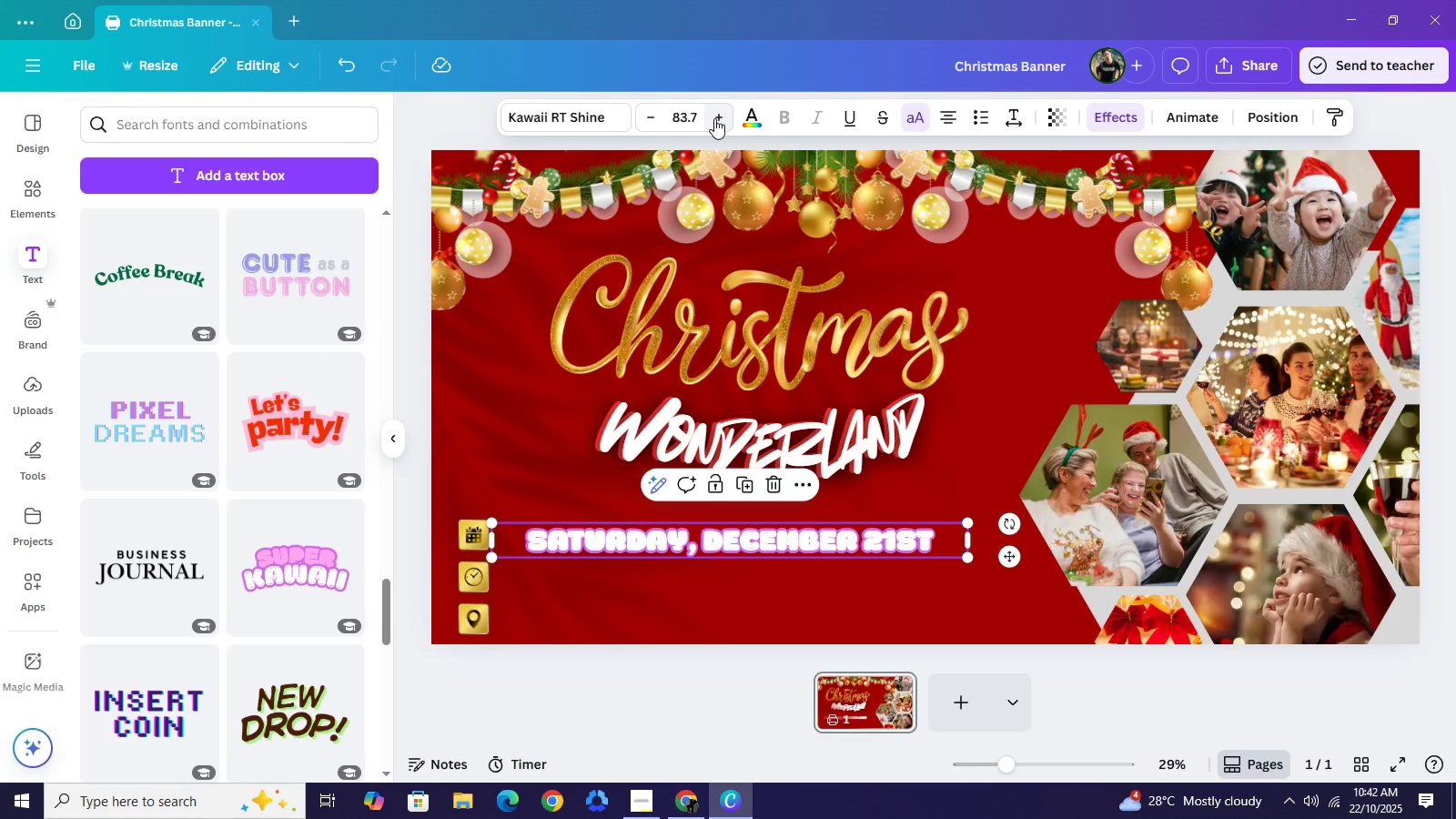 
triple_click([714, 118])
 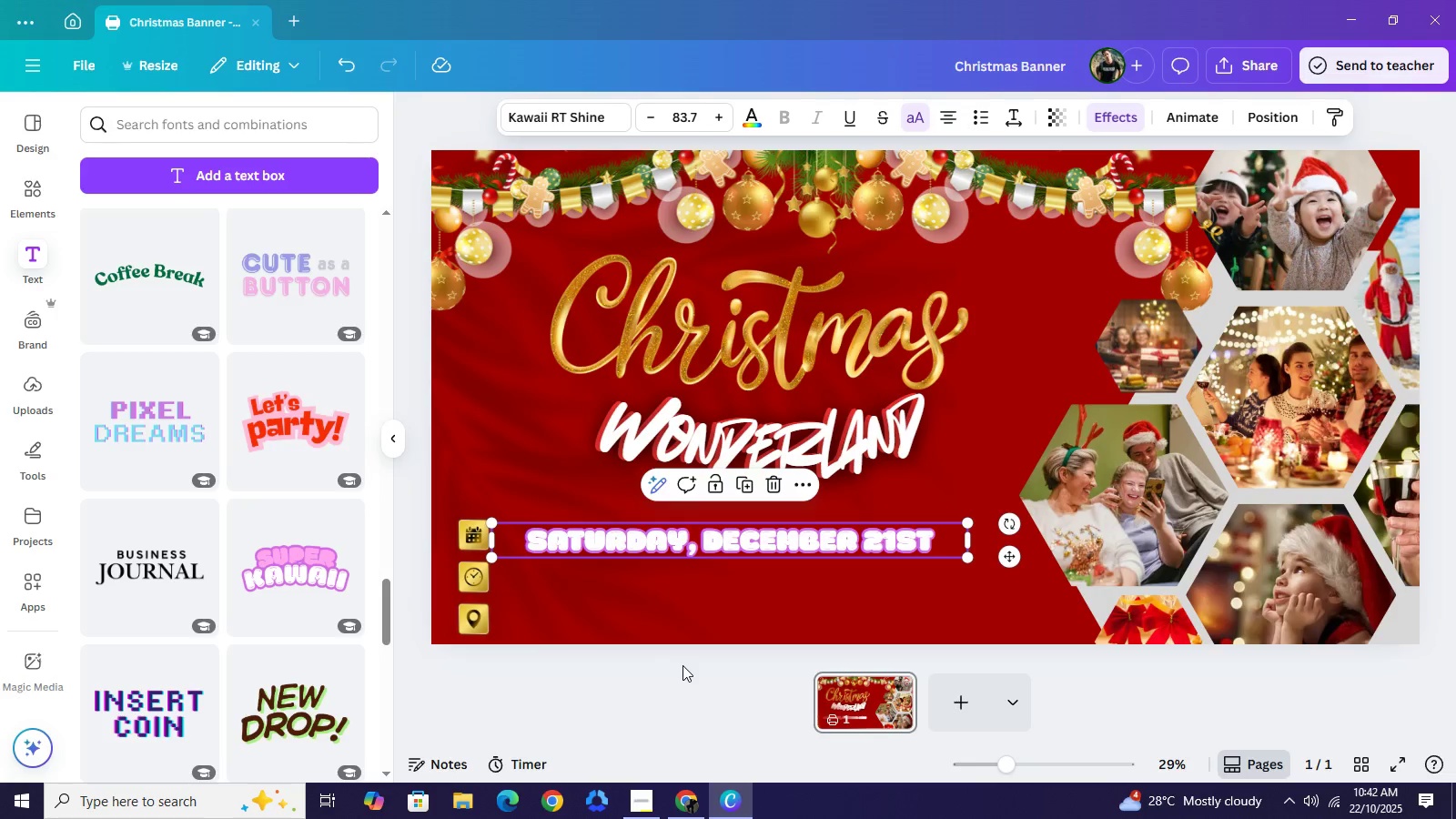 
left_click([682, 665])
 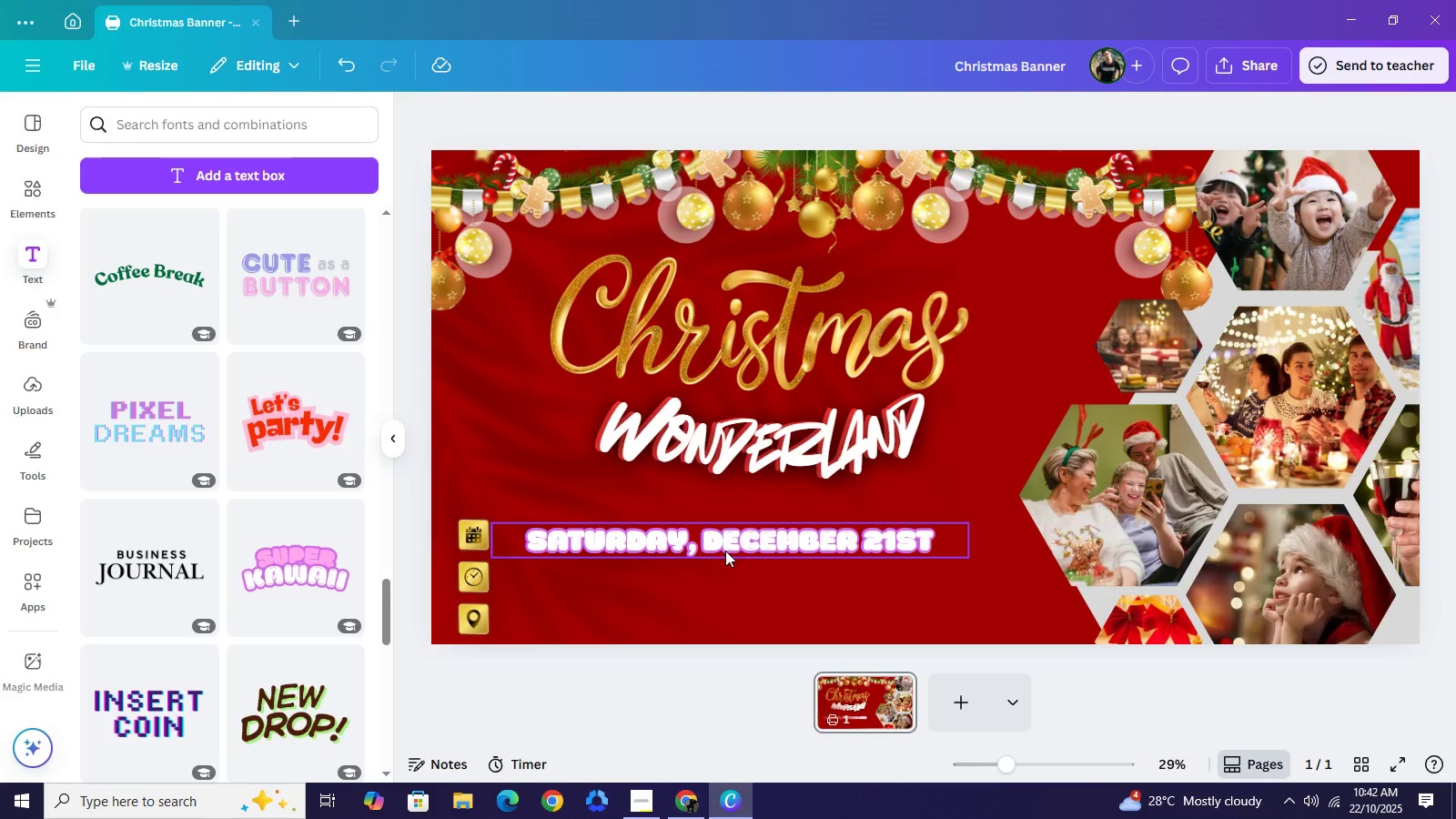 
left_click([725, 550])
 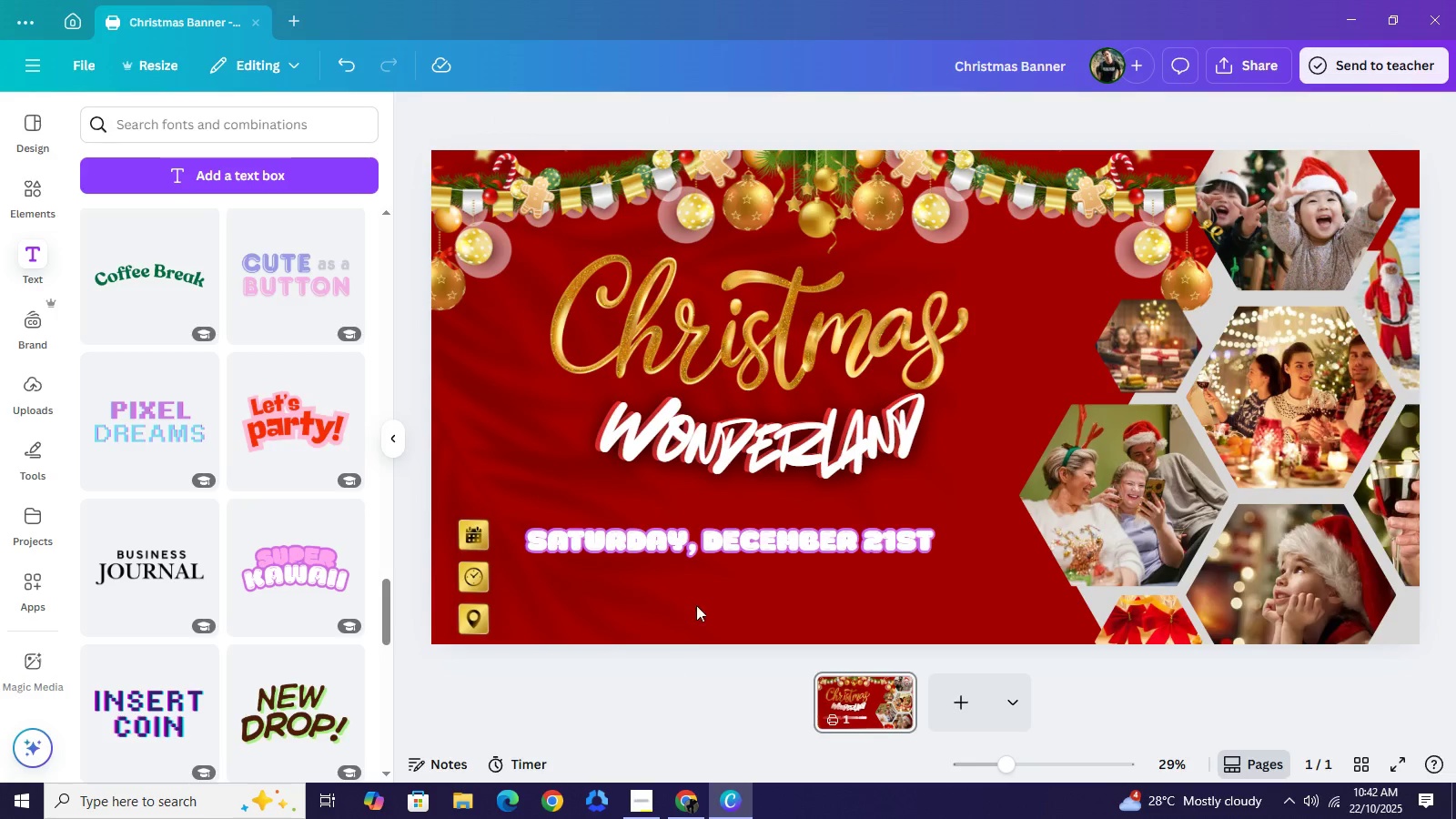 
left_click_drag(start_coordinate=[722, 554], to_coordinate=[713, 551])
 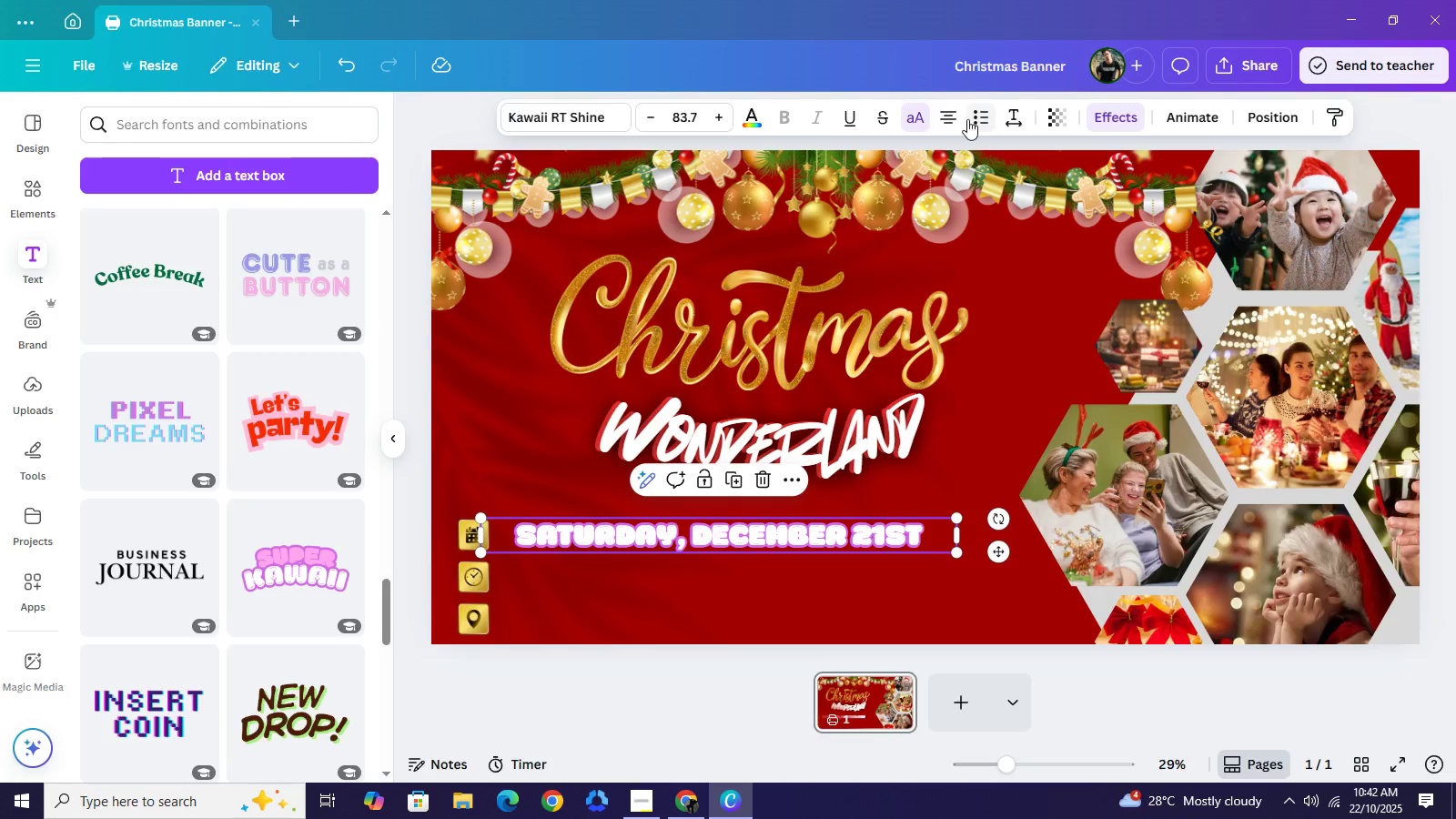 
left_click_drag(start_coordinate=[977, 109], to_coordinate=[970, 117])
 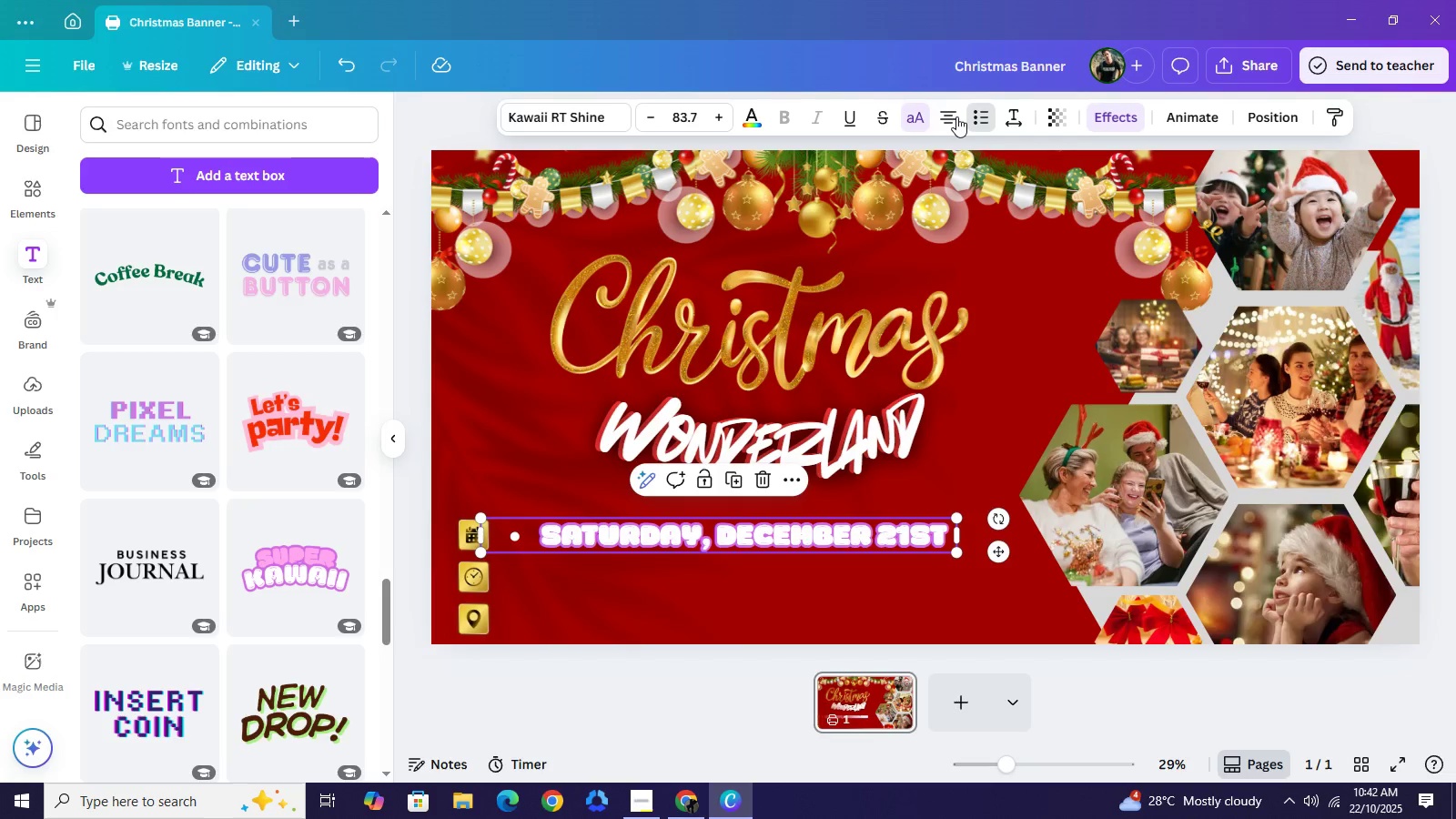 
double_click([965, 121])
 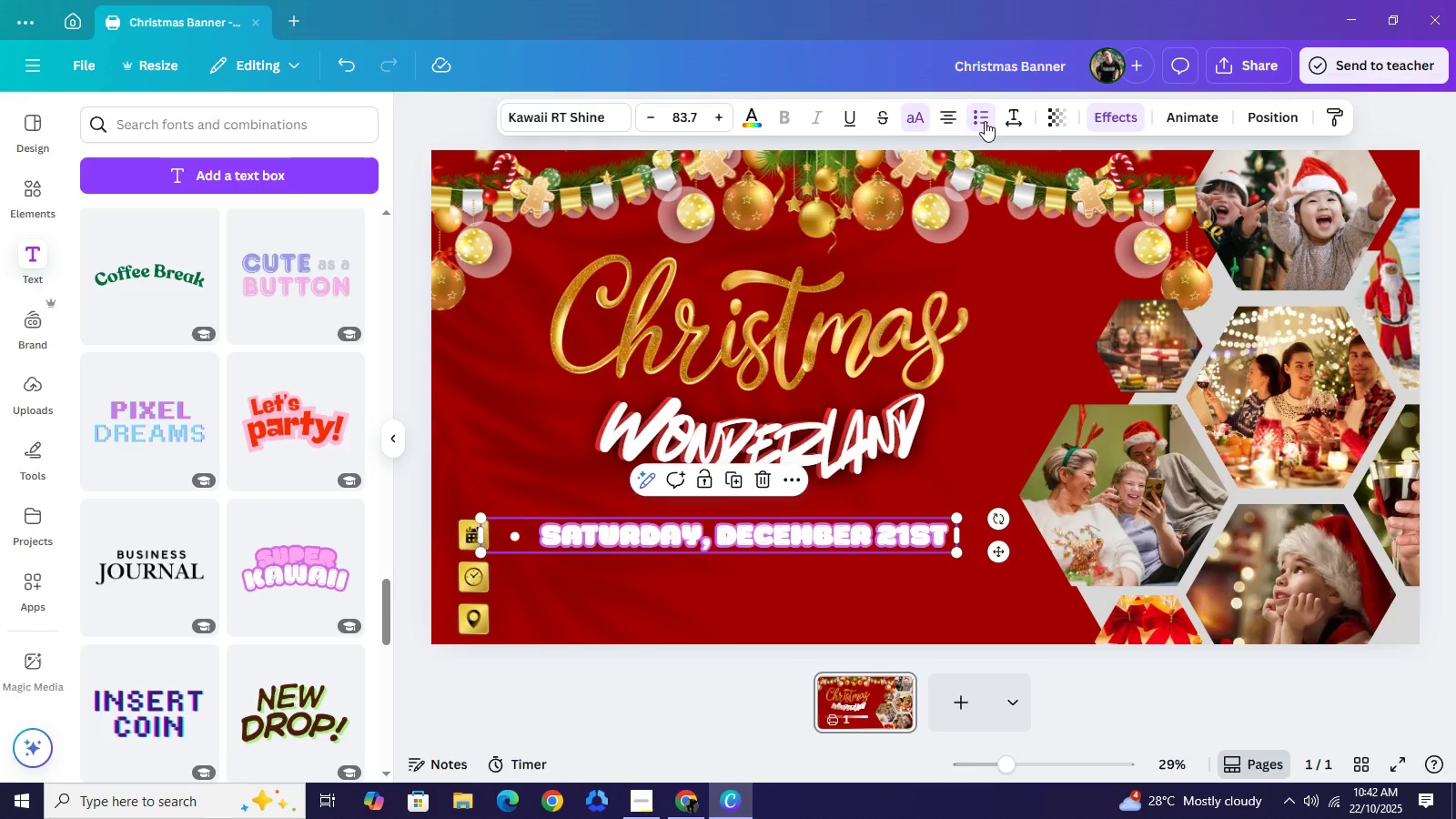 
left_click([985, 121])
 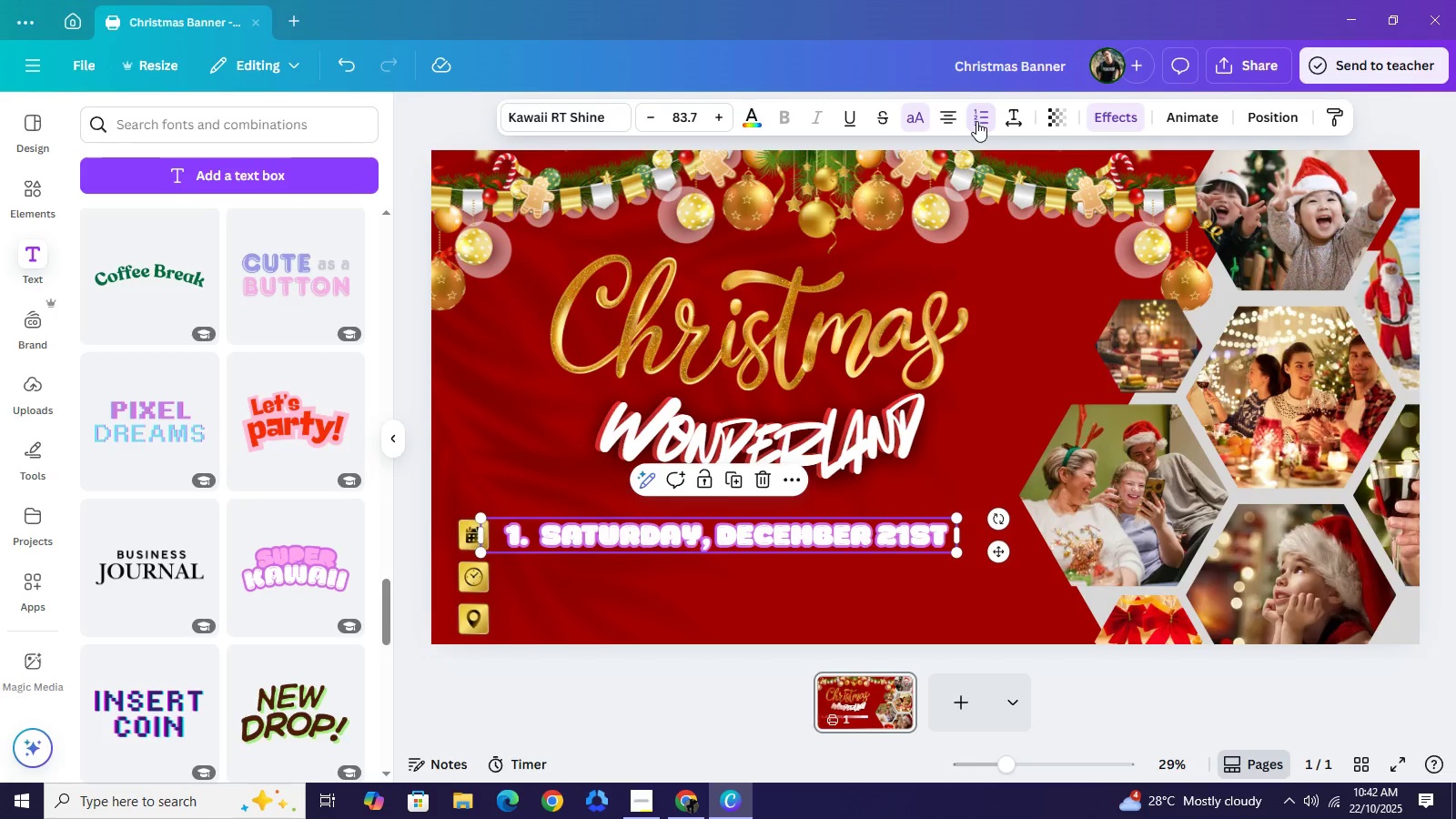 
left_click([976, 121])
 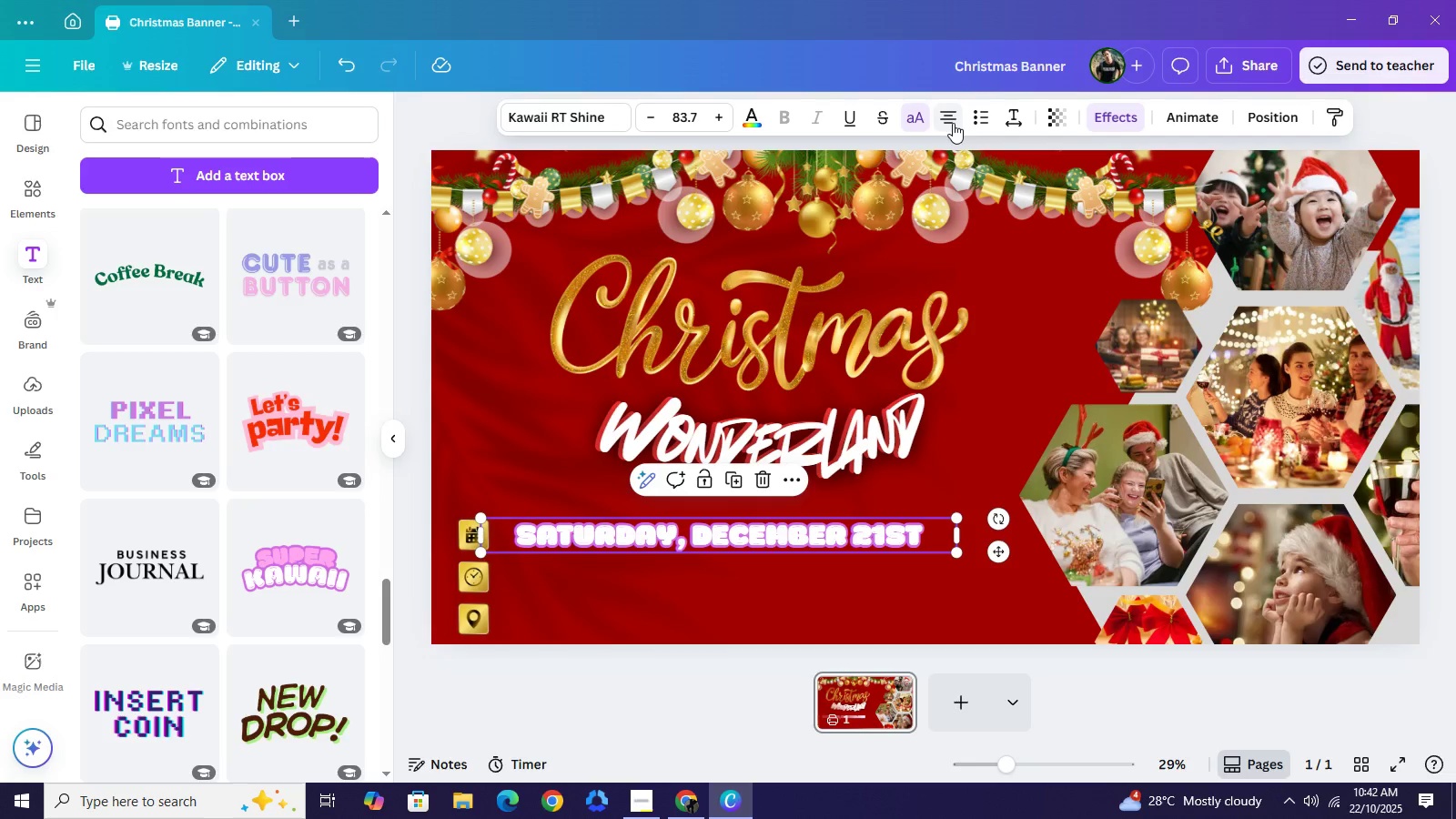 
left_click([953, 123])
 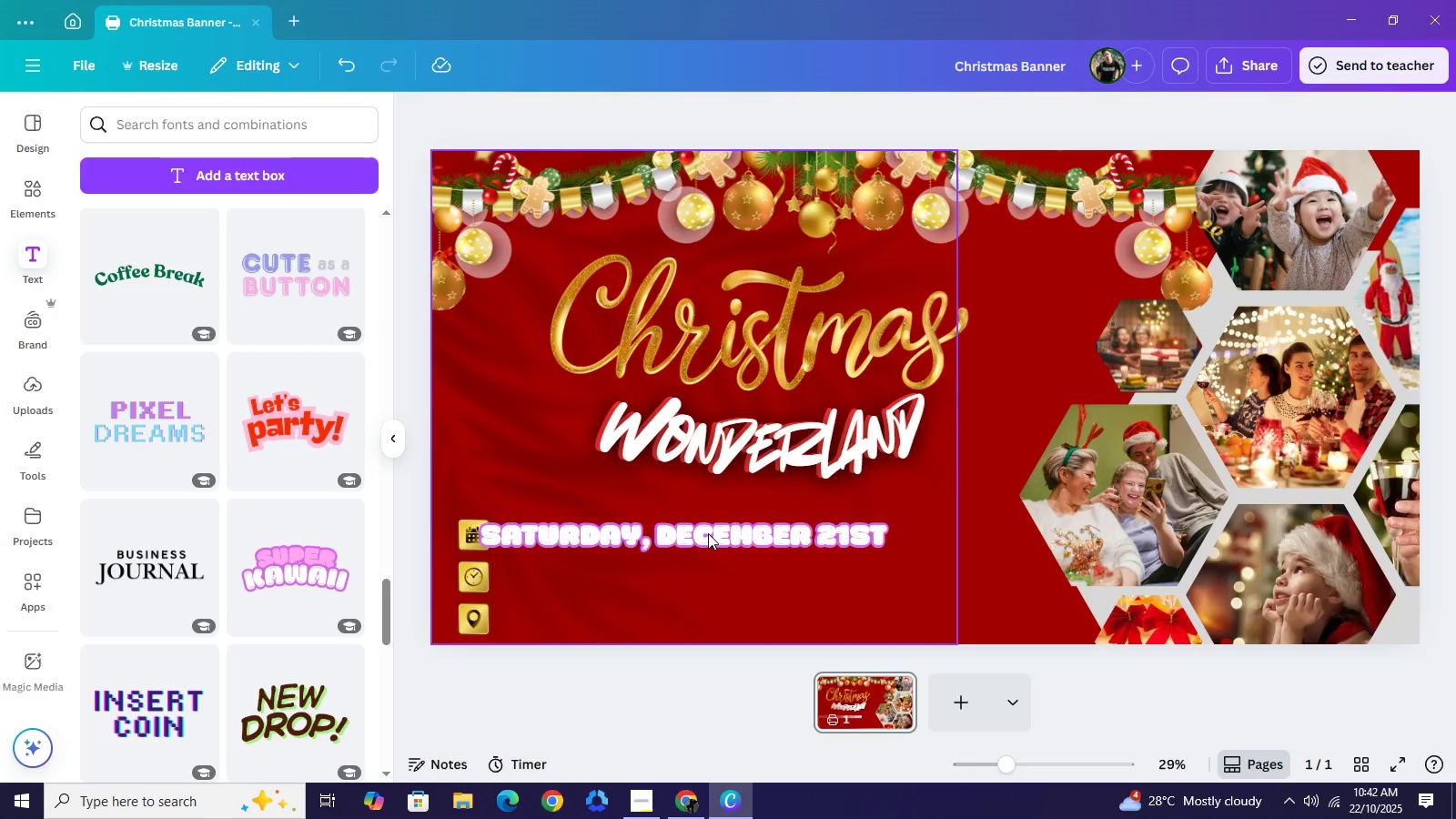 
left_click_drag(start_coordinate=[709, 533], to_coordinate=[738, 531])
 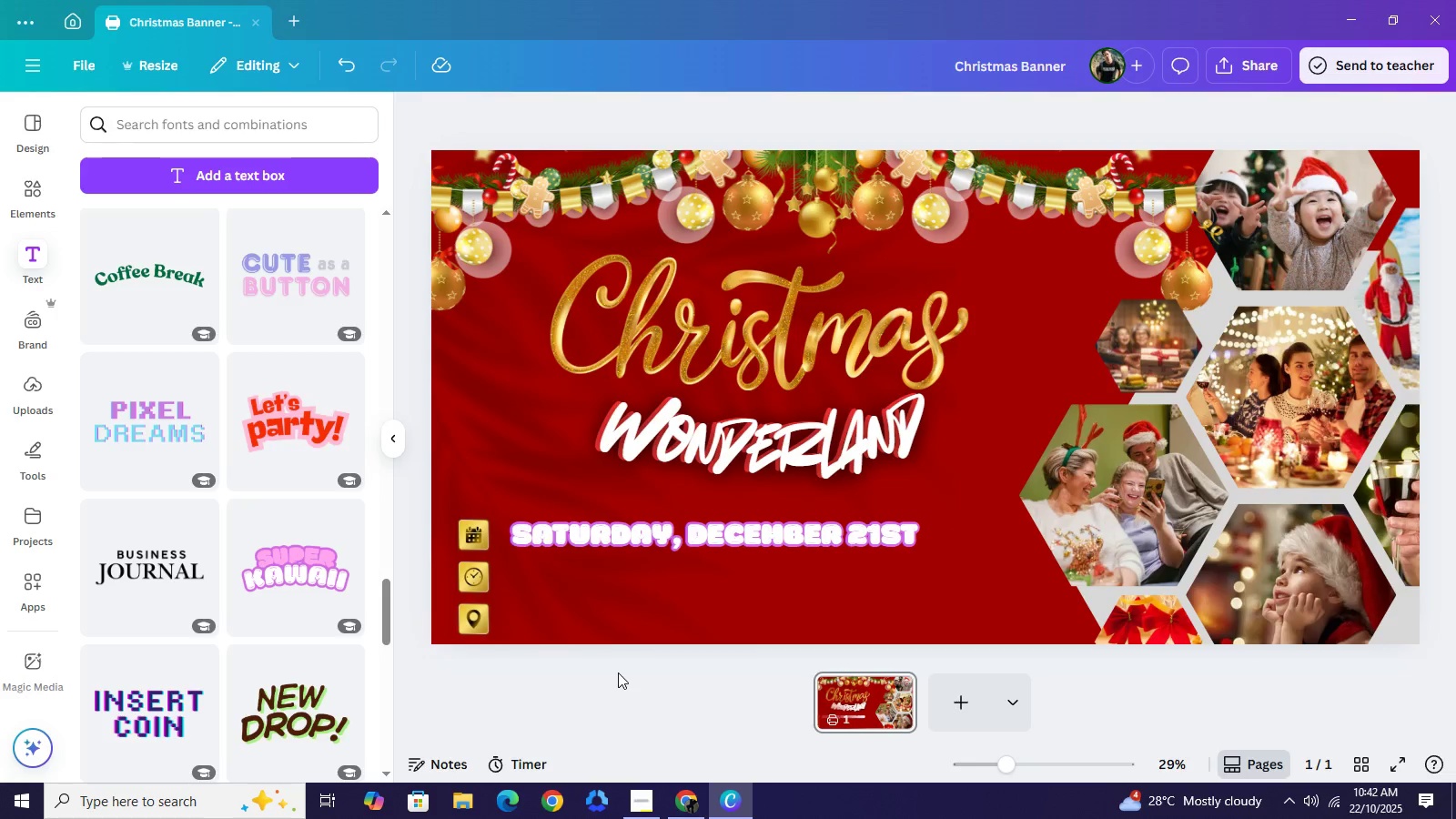 
left_click([618, 672])
 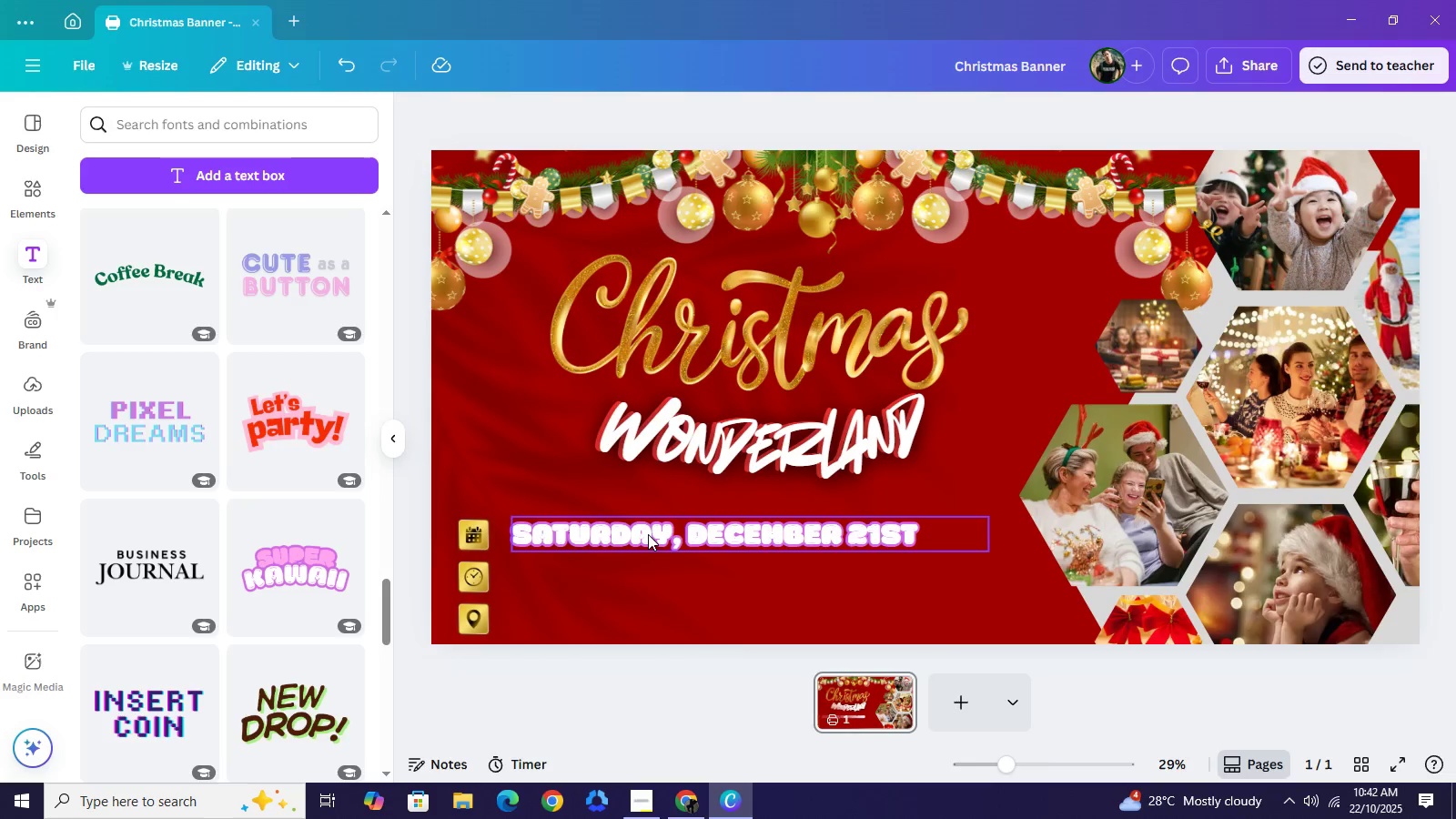 
left_click([648, 534])
 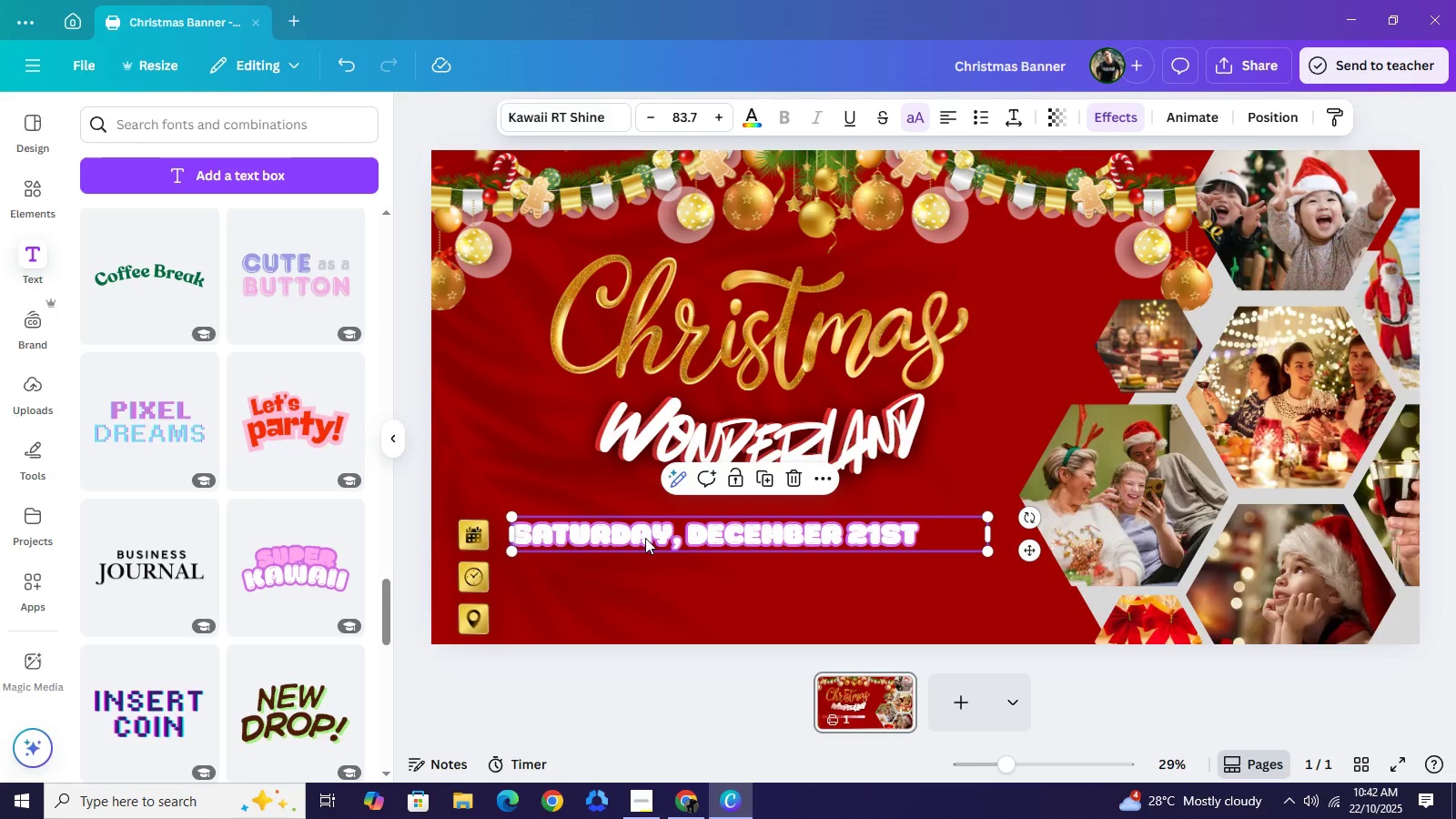 
key(Control+C)
 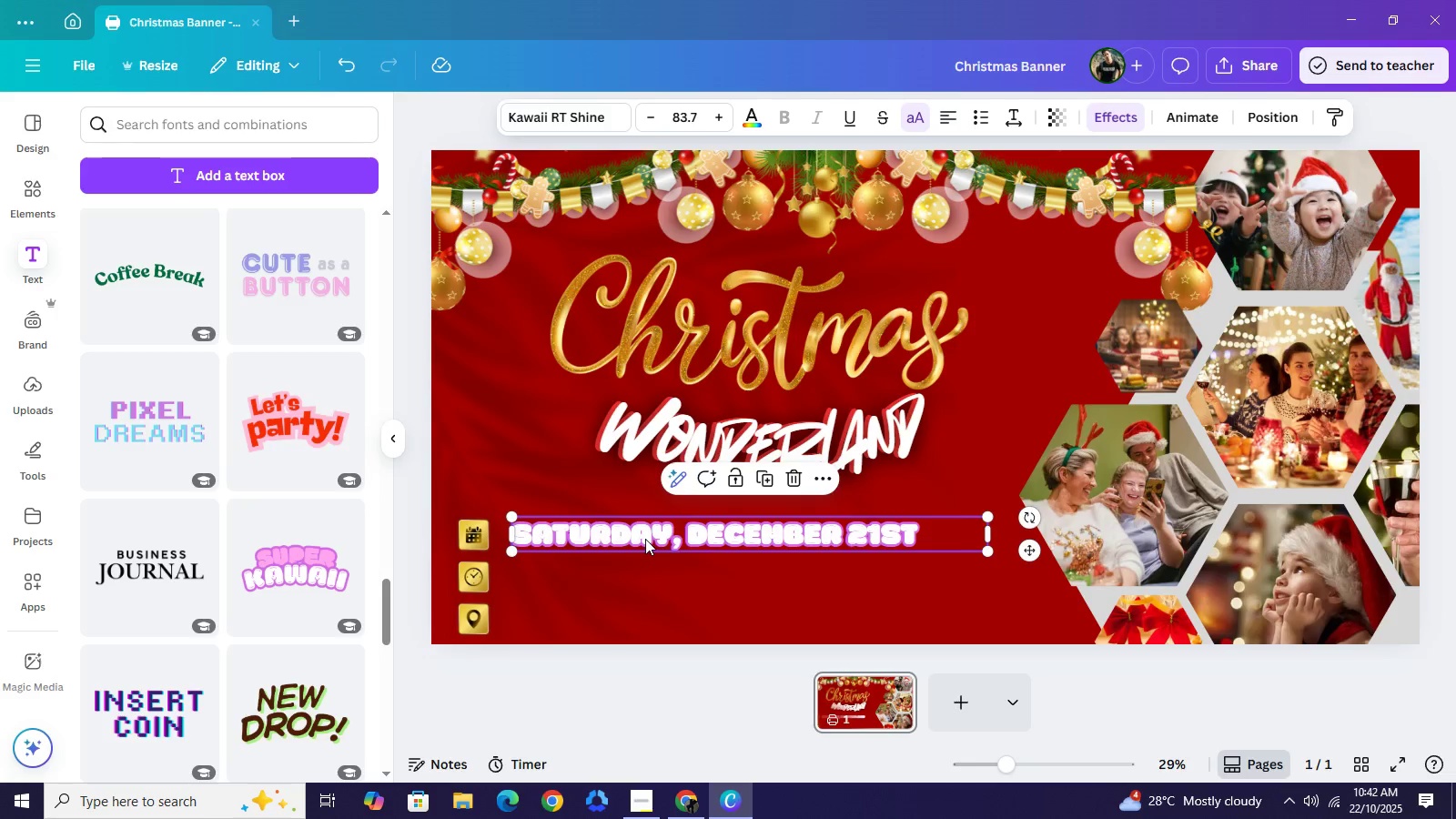 
key(Control+V)
 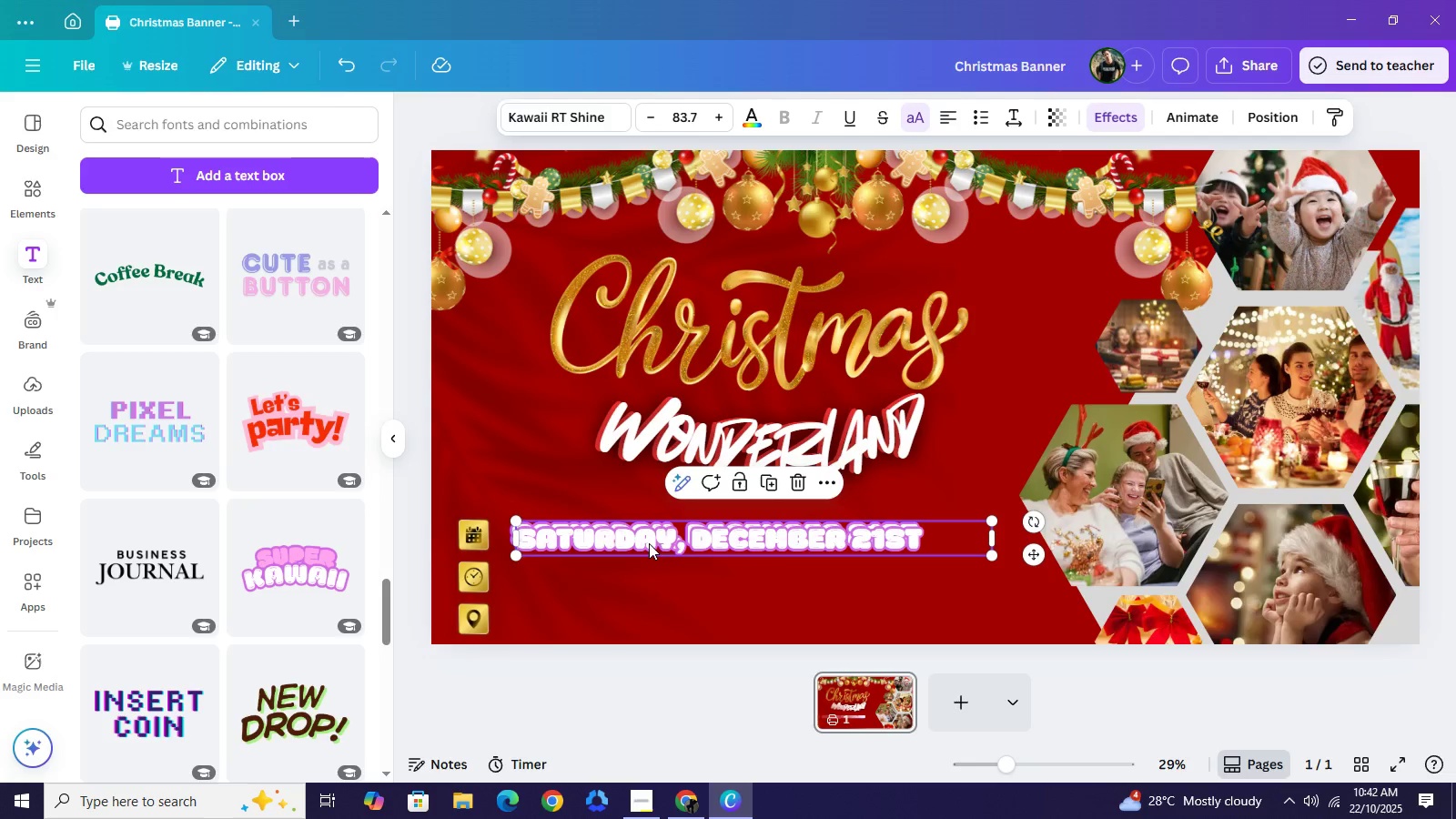 
left_click_drag(start_coordinate=[648, 542], to_coordinate=[644, 582])
 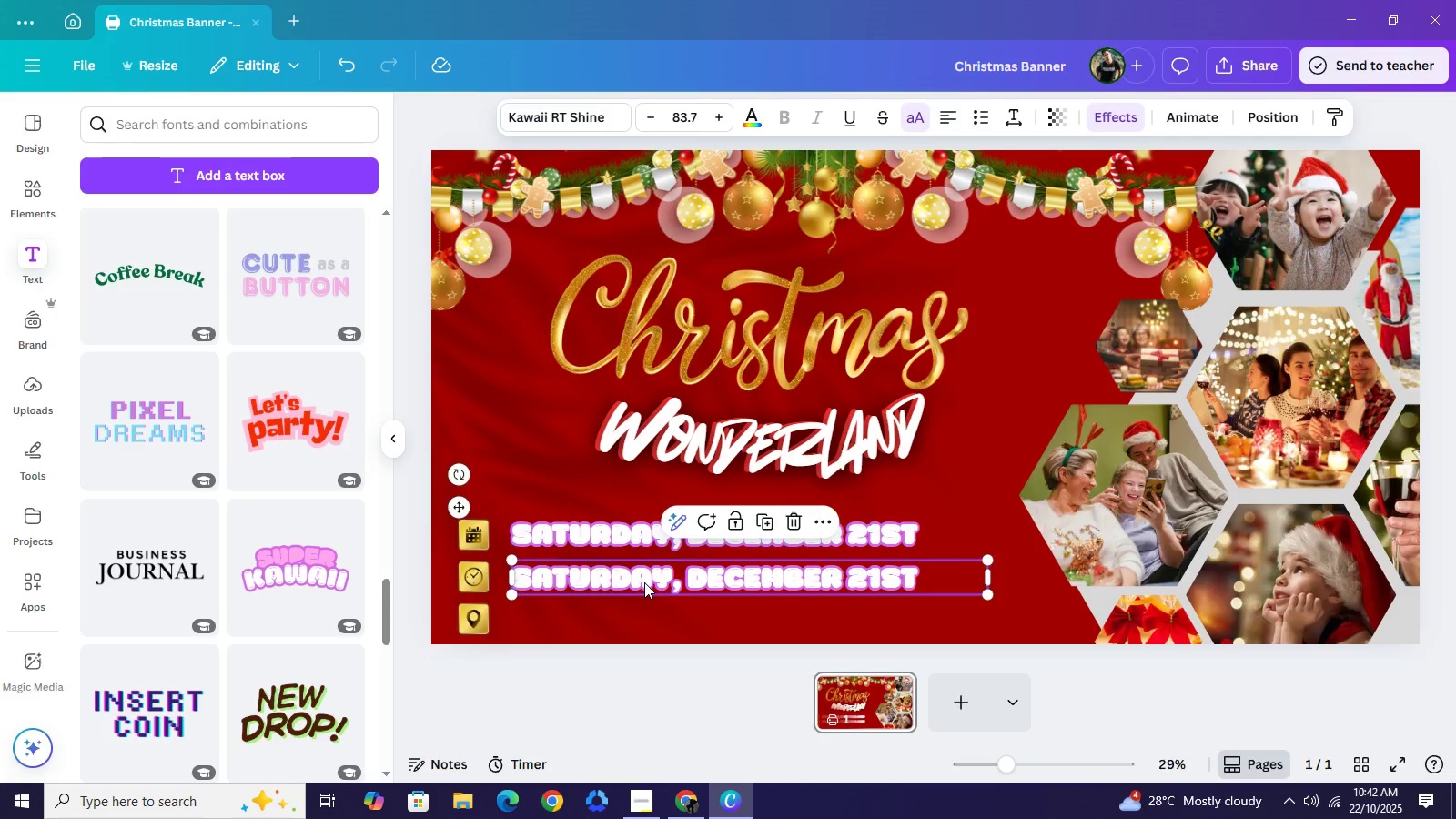 
key(Control+V)
 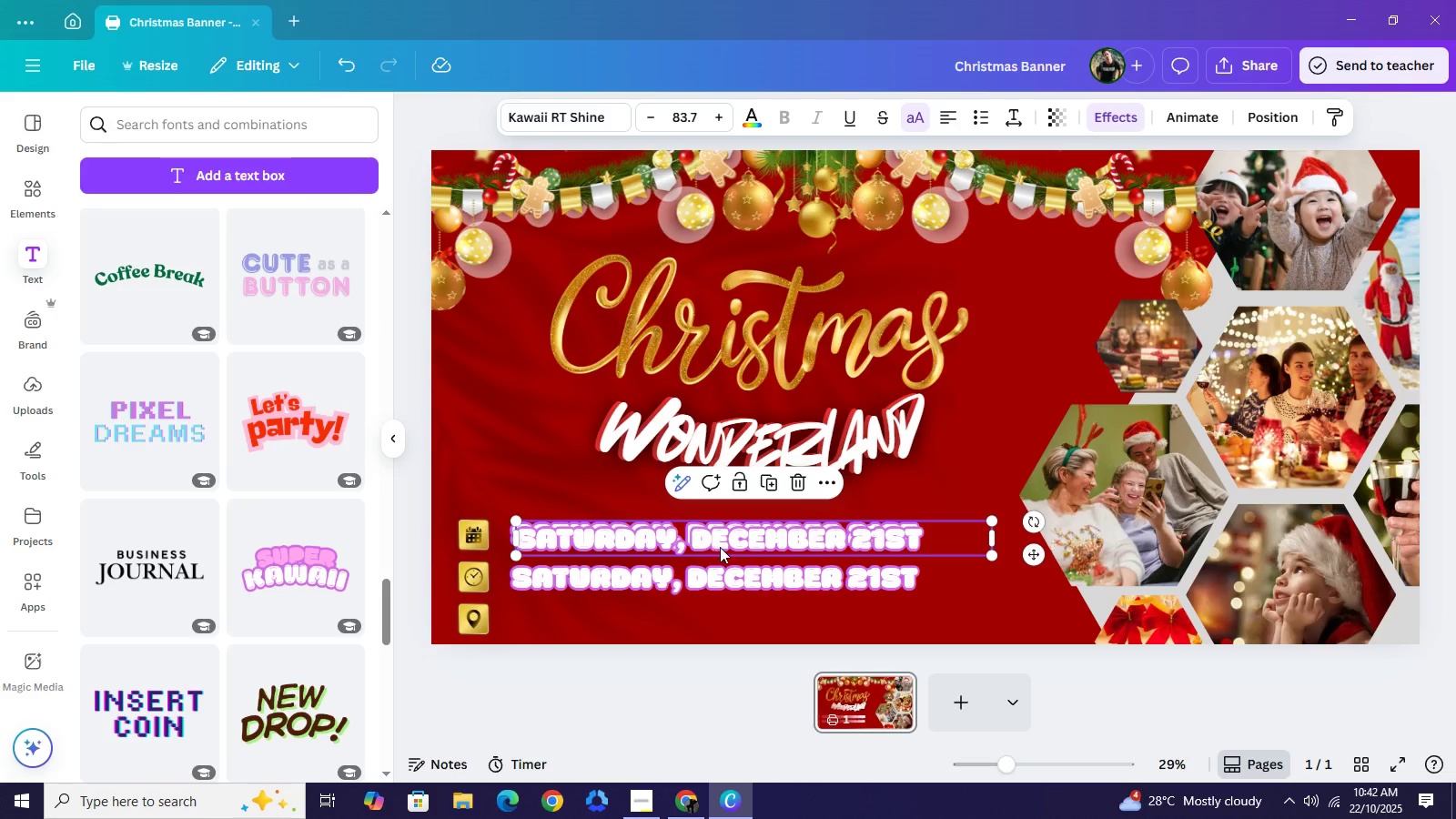 
left_click_drag(start_coordinate=[720, 547], to_coordinate=[716, 627])
 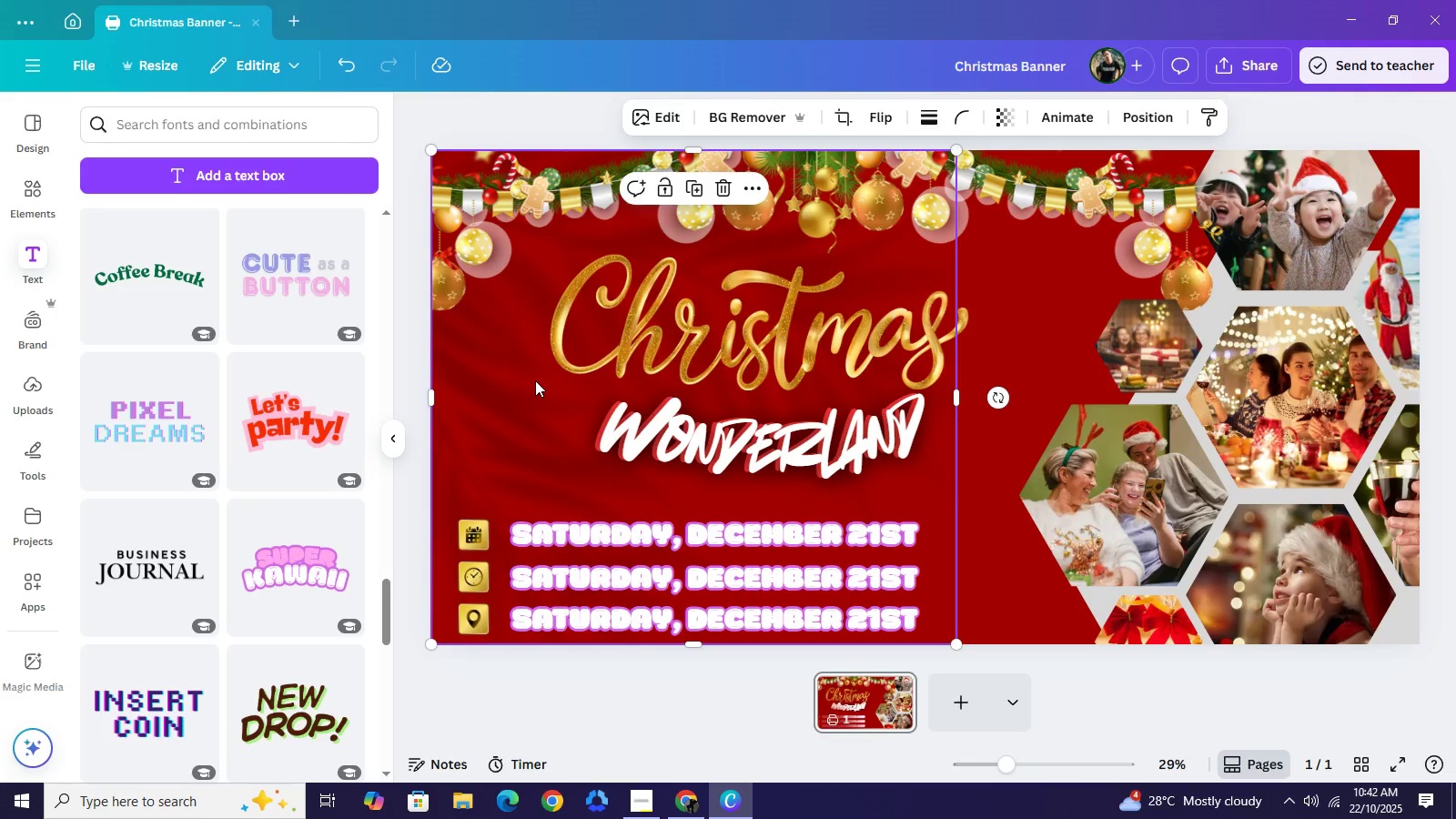 
left_click([535, 380])
 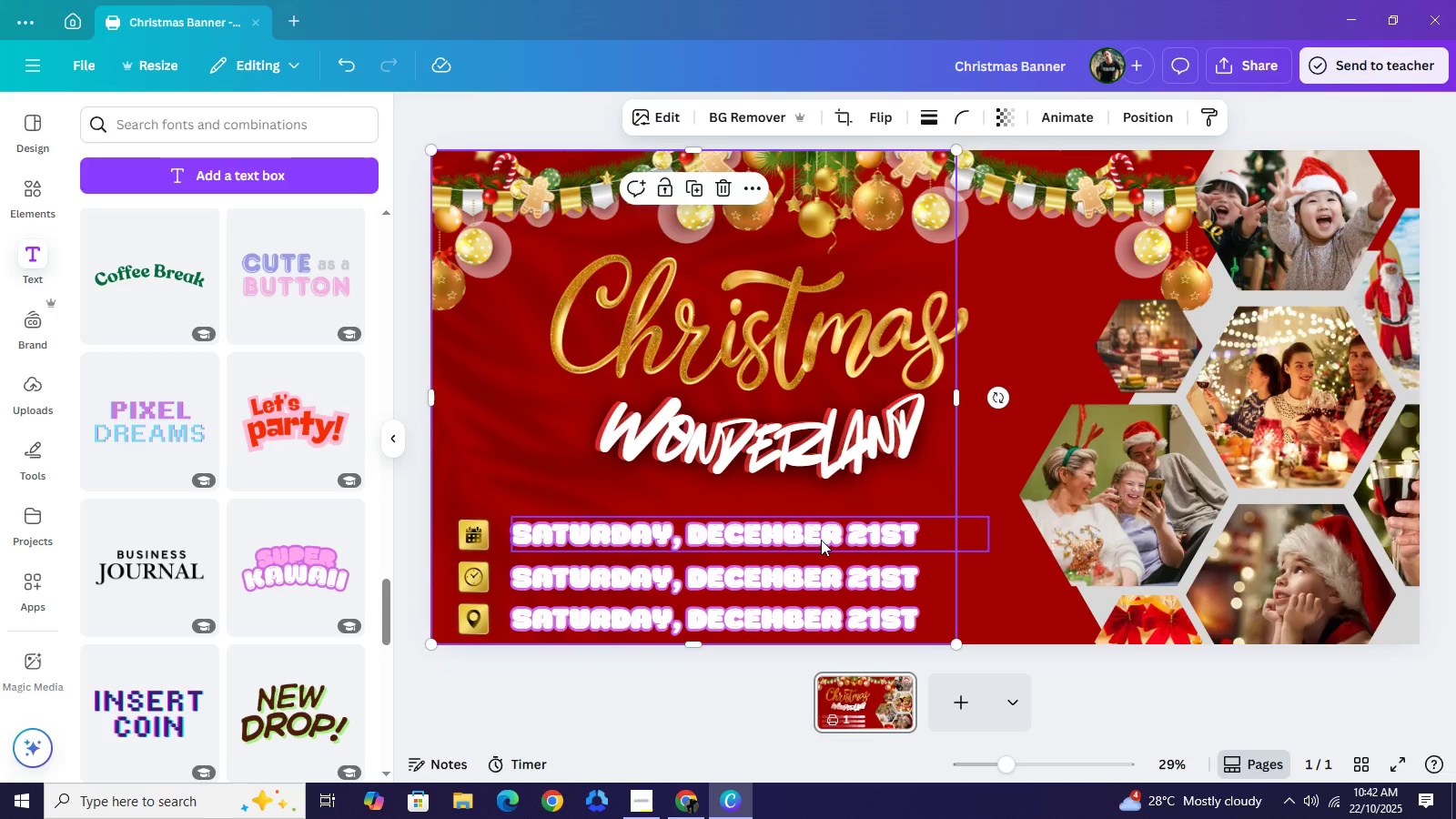 
left_click([821, 540])
 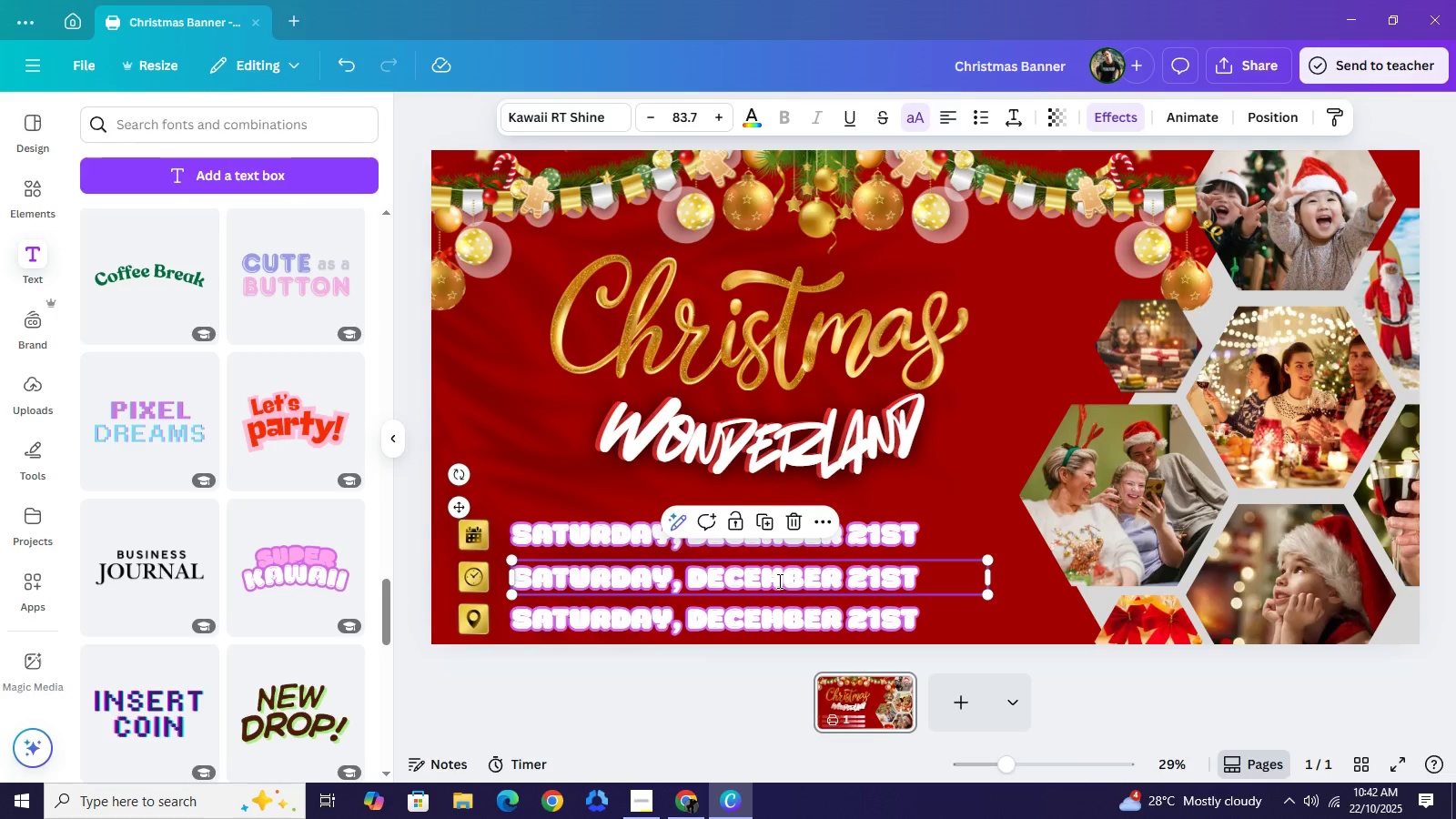 
double_click([778, 581])
 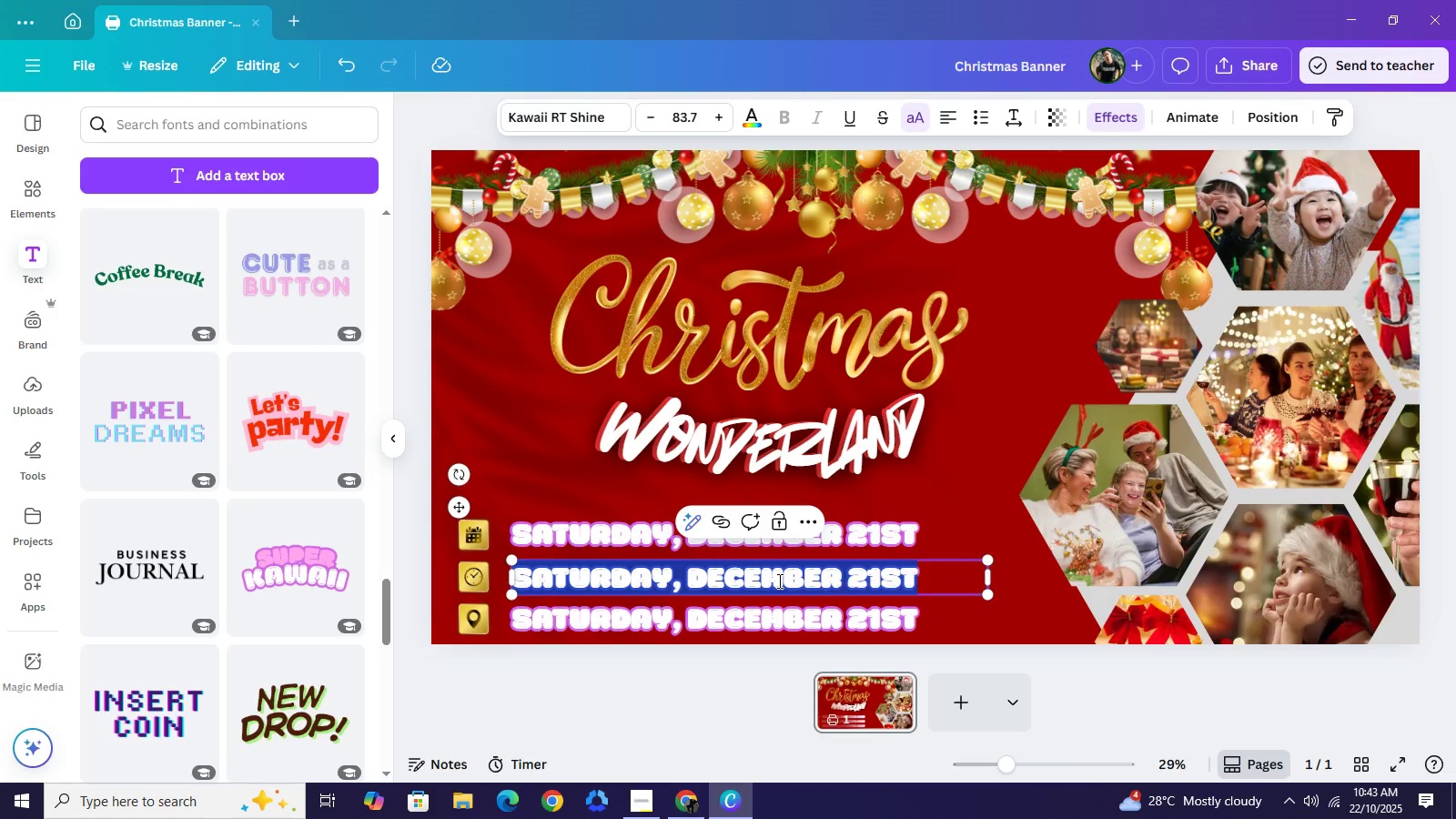 
wait(8.39)
 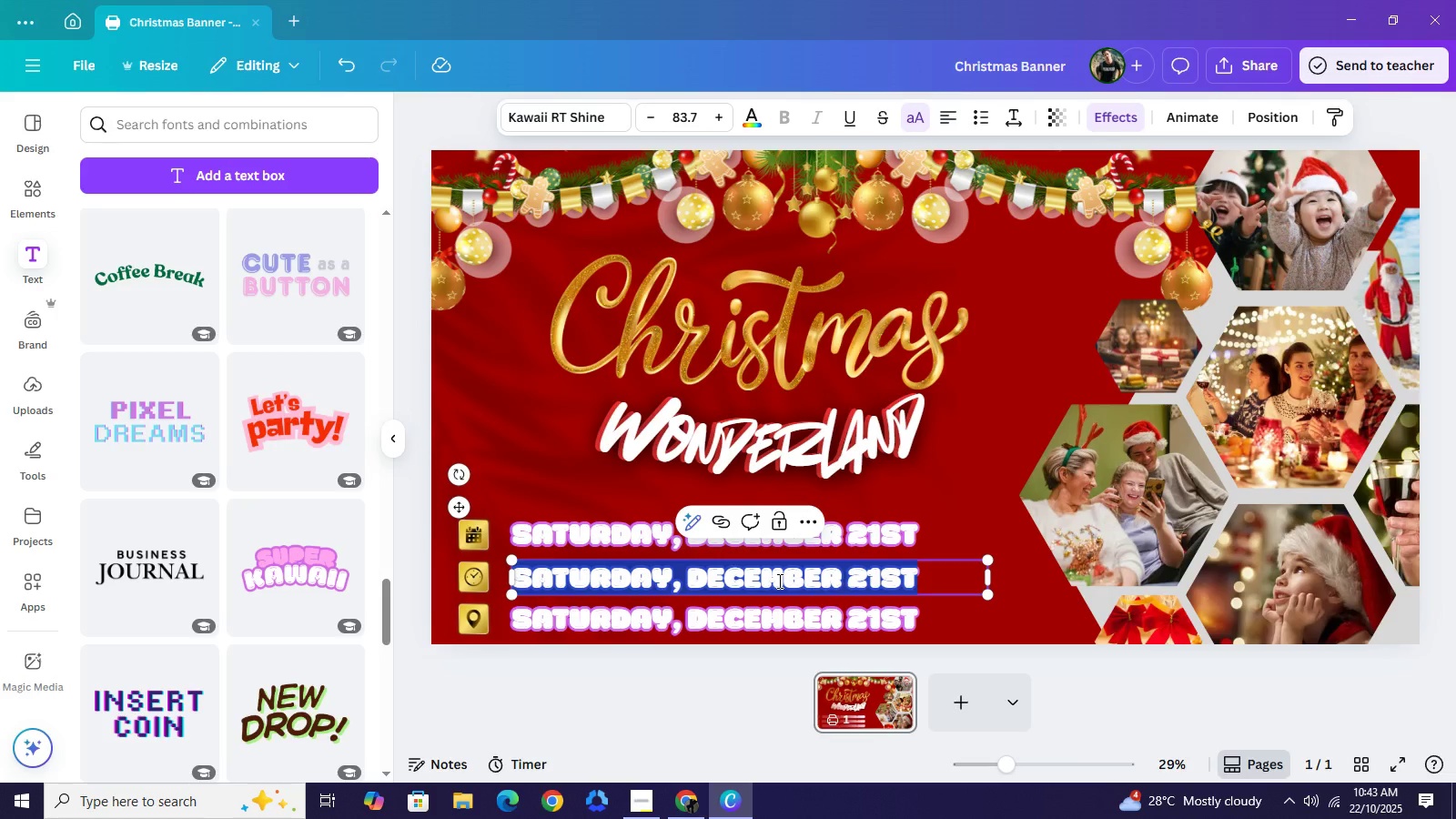 
type(7:00 om)
key(Backspace)
key(Backspace)
type(pm )
key(Backspace)
key(Backspace)
type(m - 12:)
key(Backspace)
key(Backspace)
type(1:00 pm)
 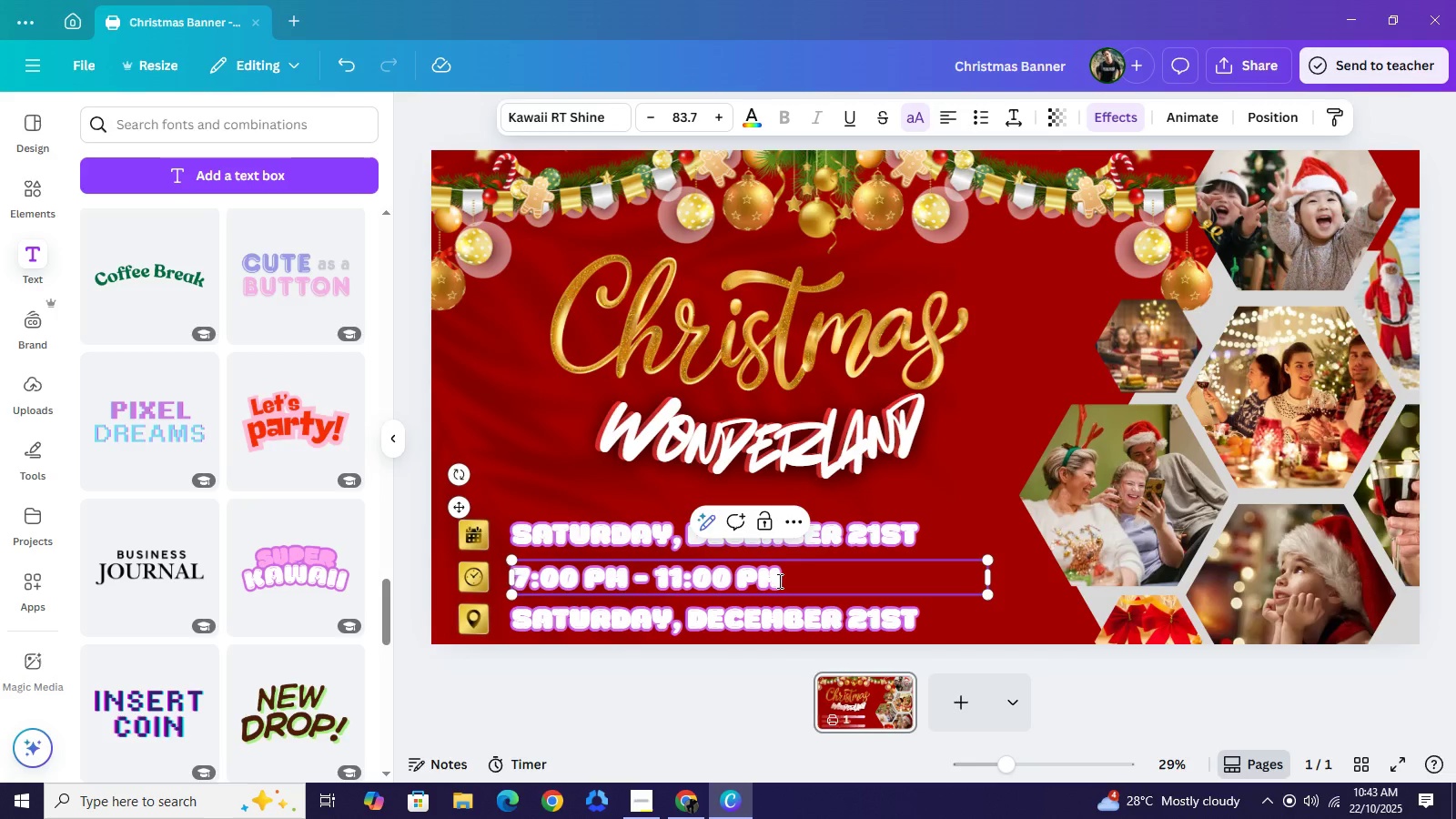 
left_click([1173, 664])
 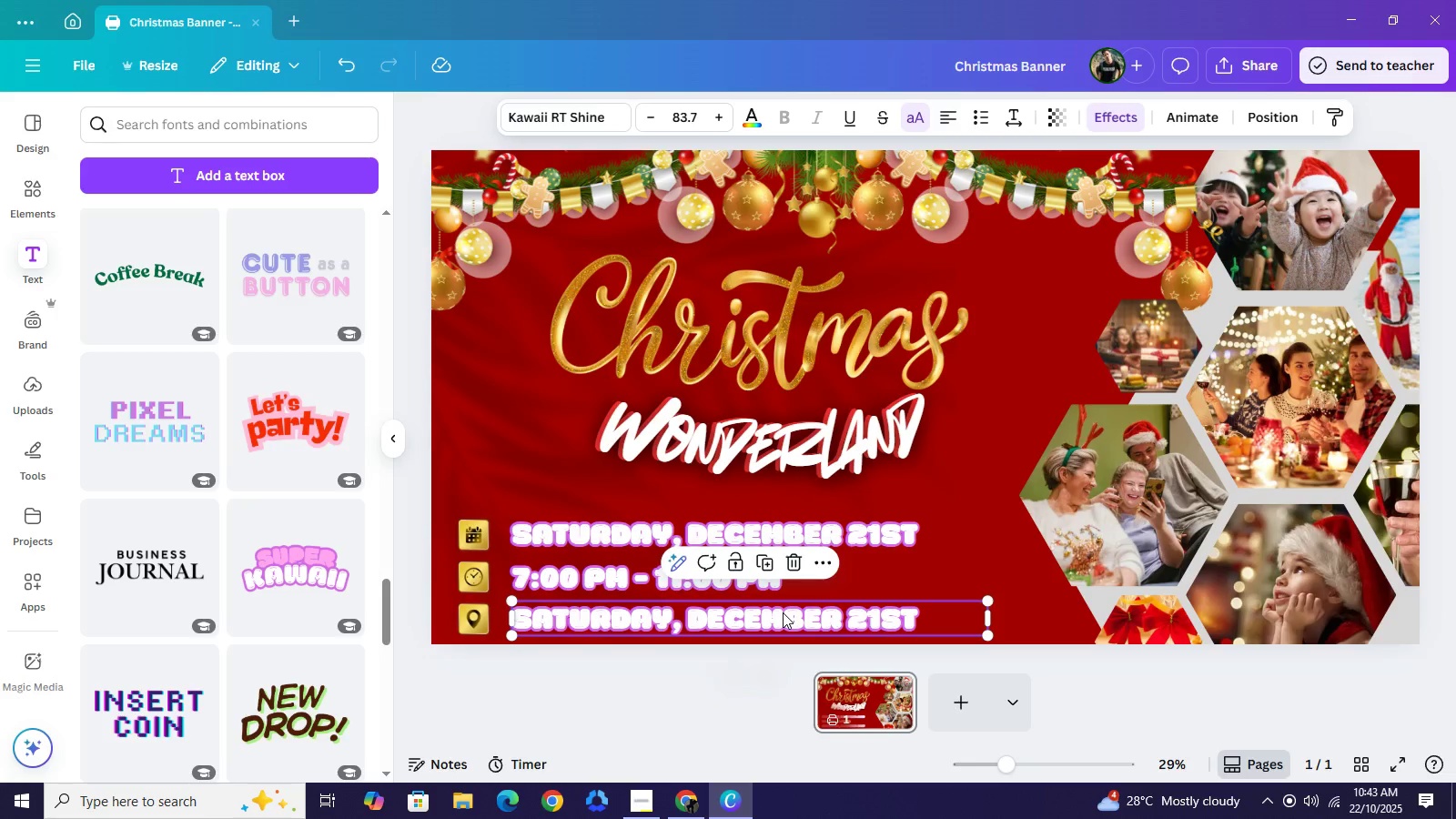 
double_click([783, 612])
 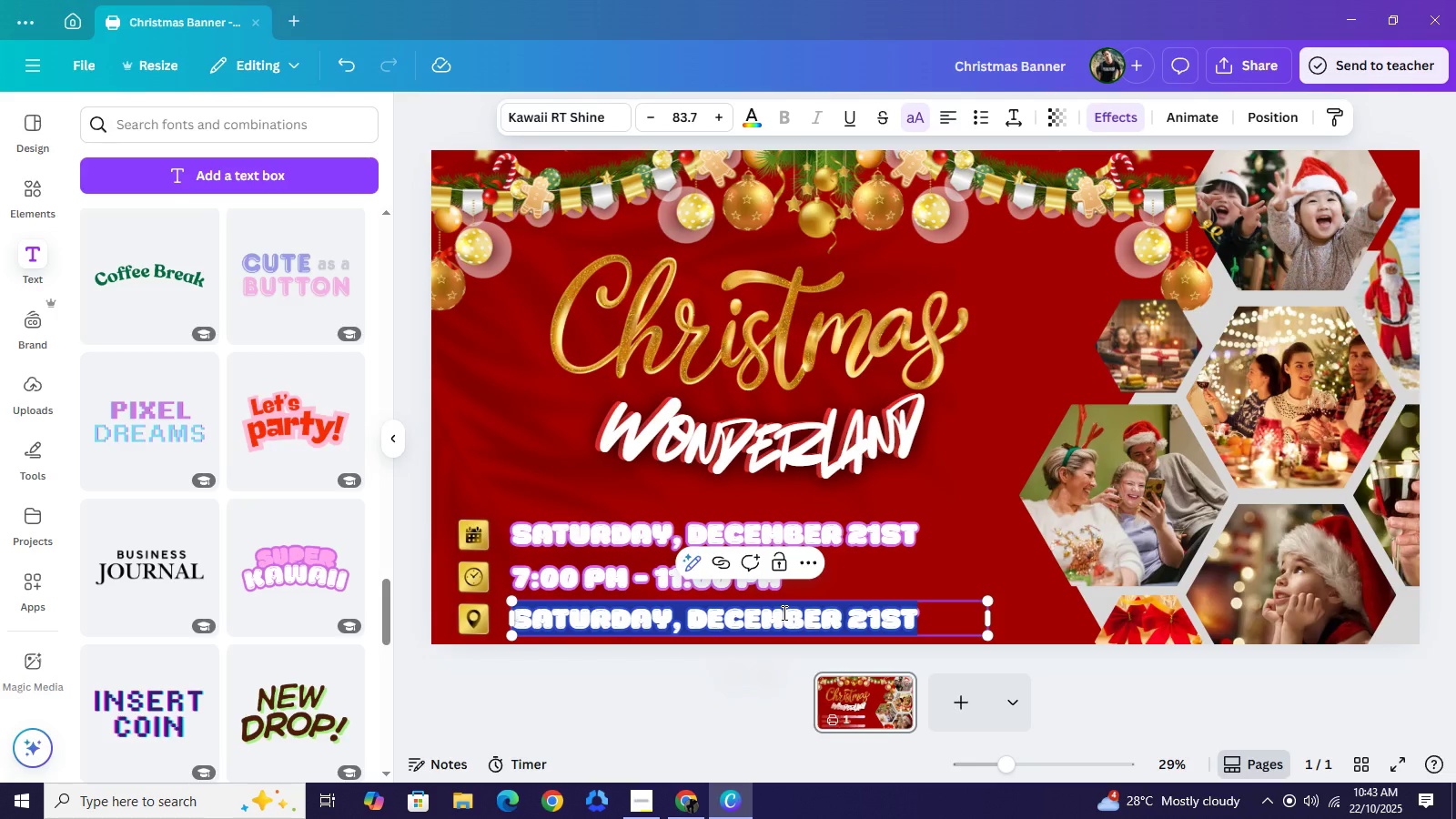 
wait(6.37)
 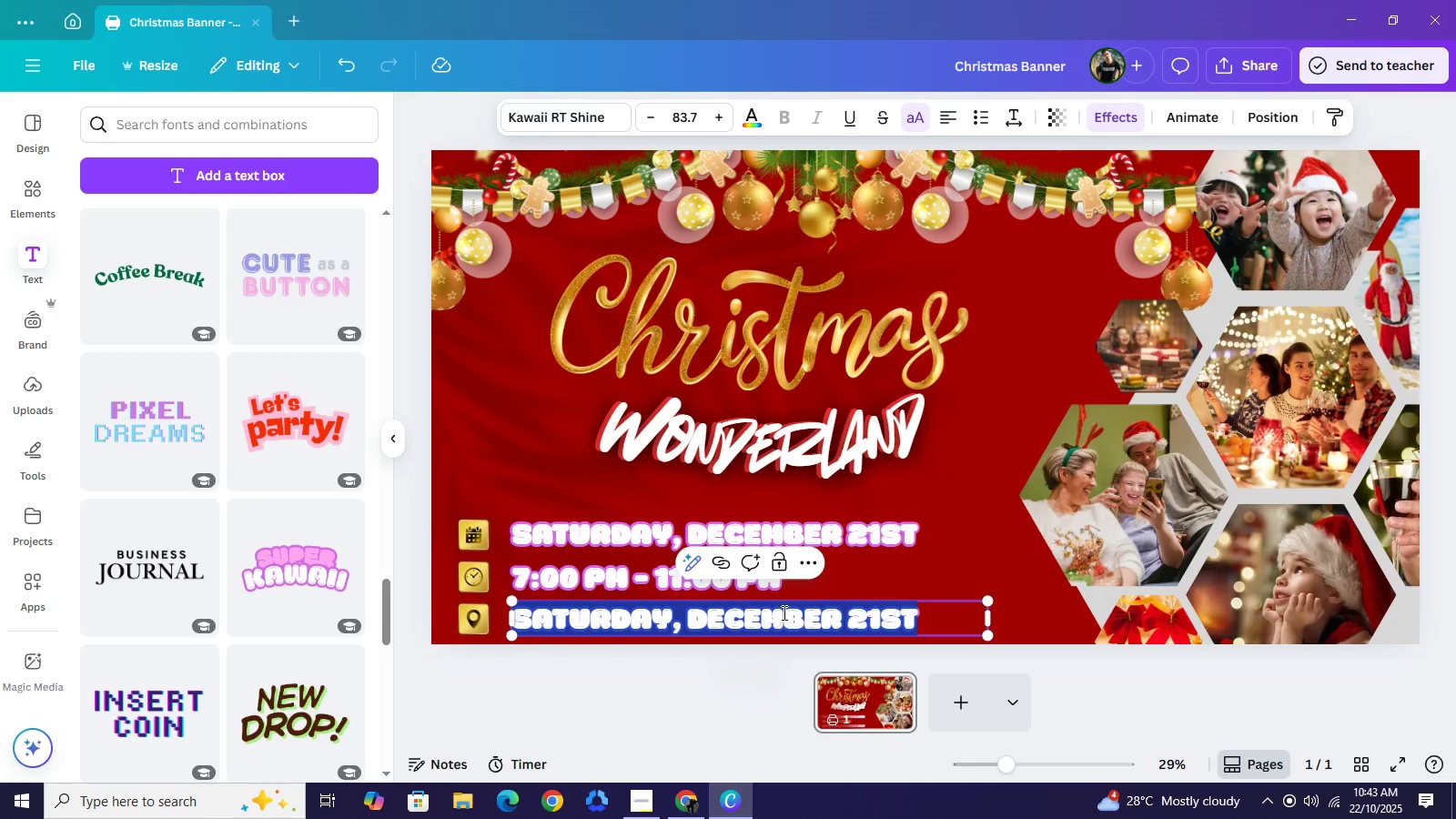 
type(WO)
key(Backspace)
key(Backspace)
type(TOWN SQUAE PARK)
 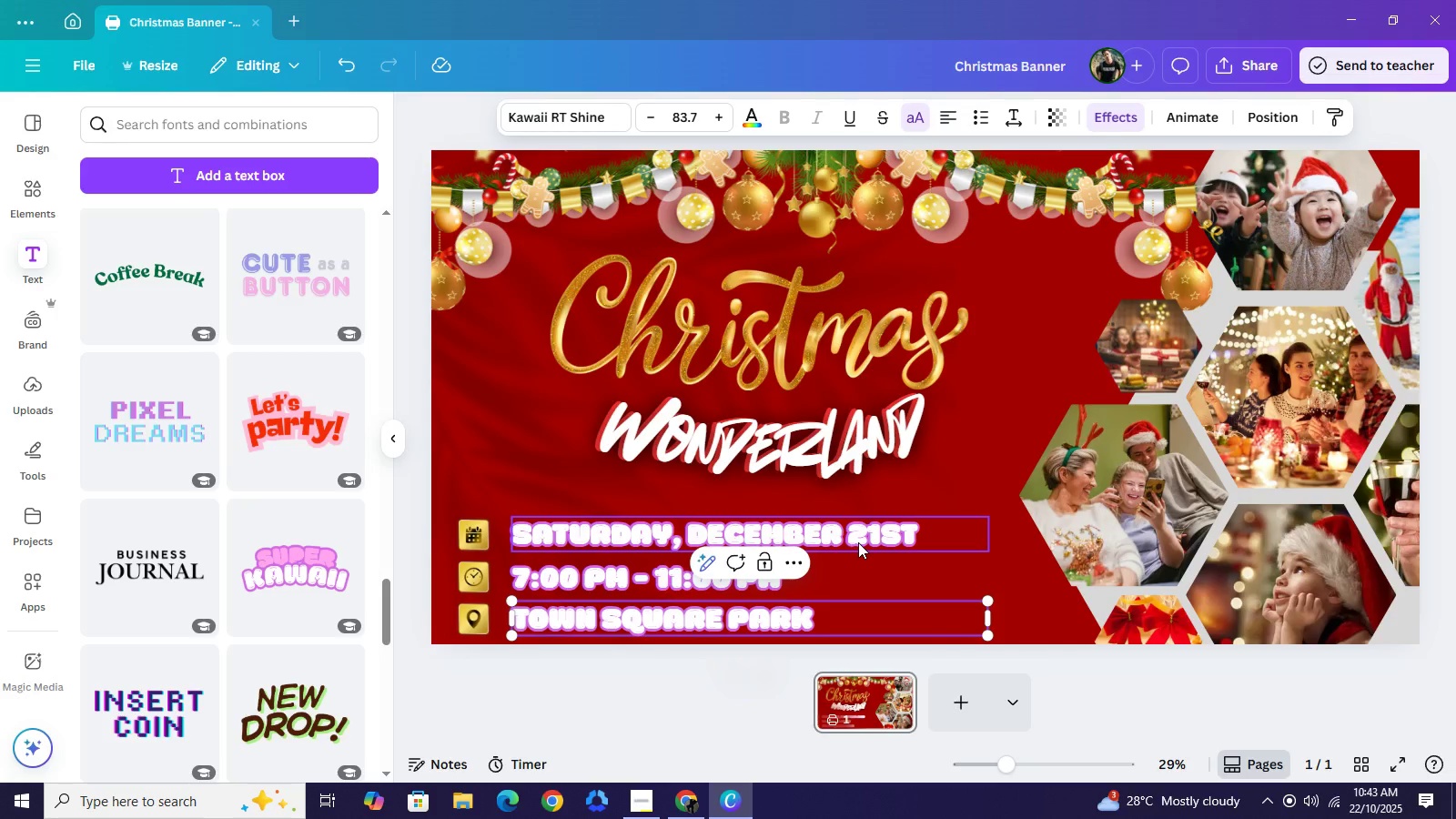 
left_click([404, 388])
 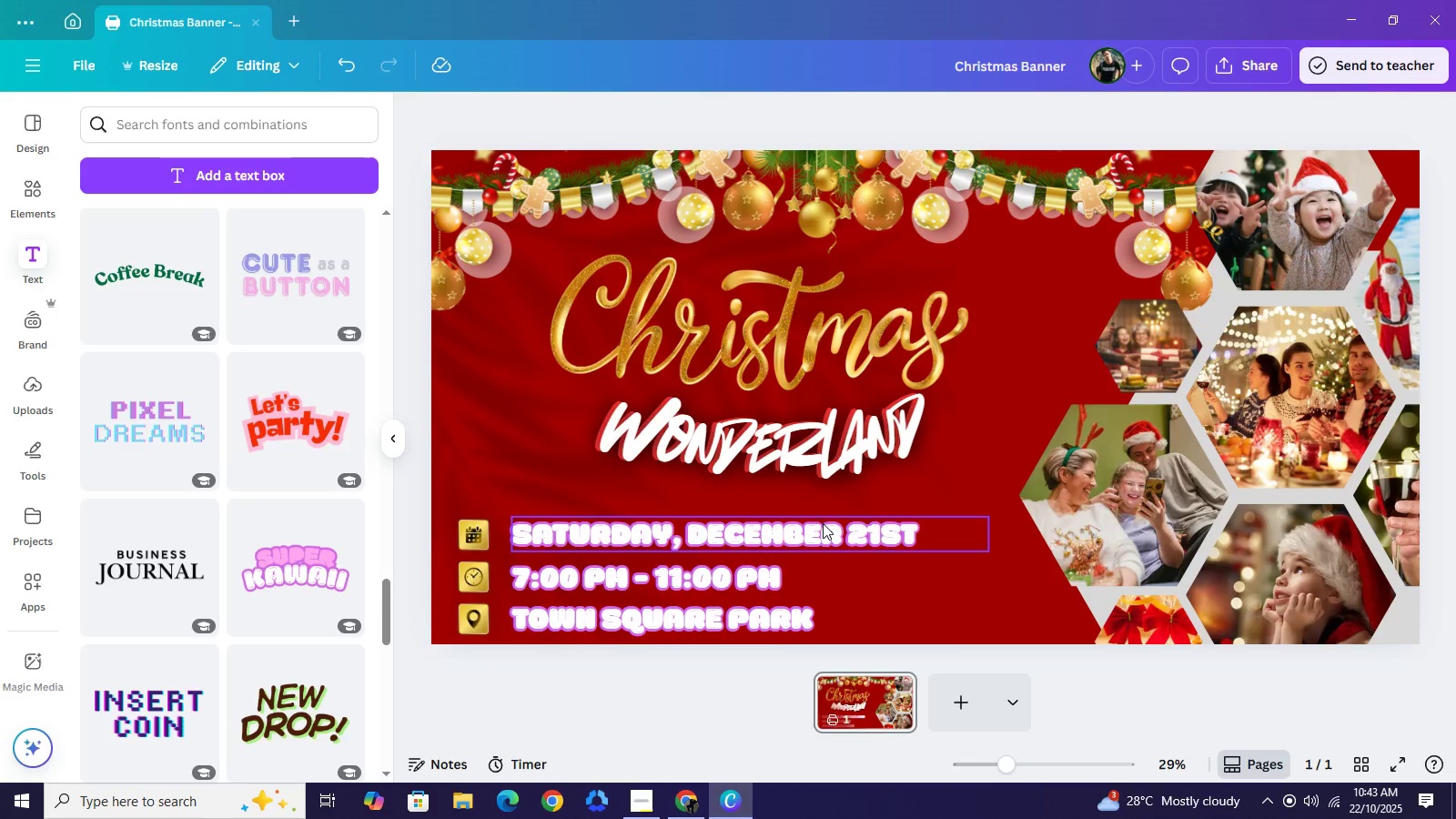 
left_click([823, 523])
 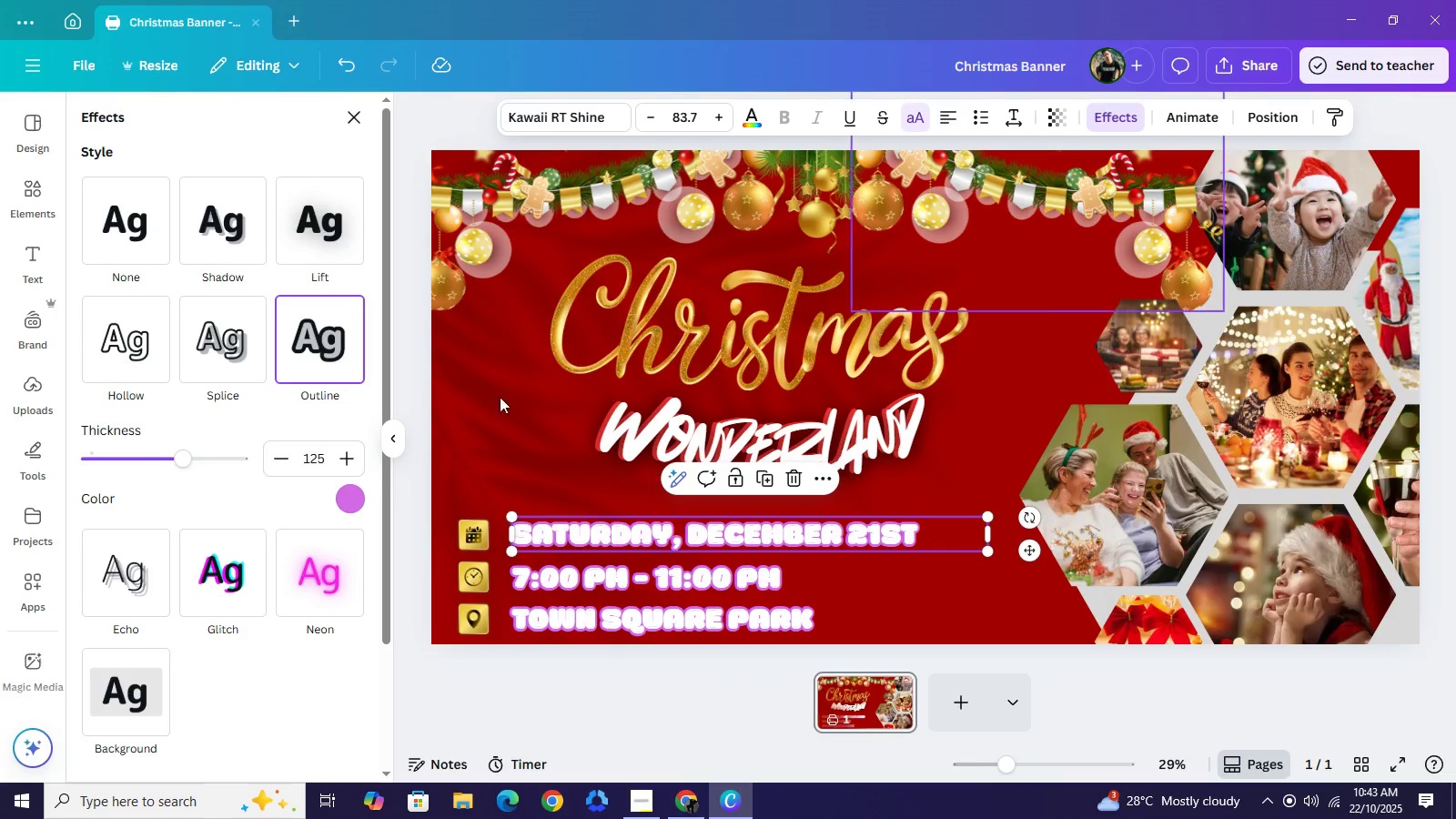 
left_click([343, 507])
 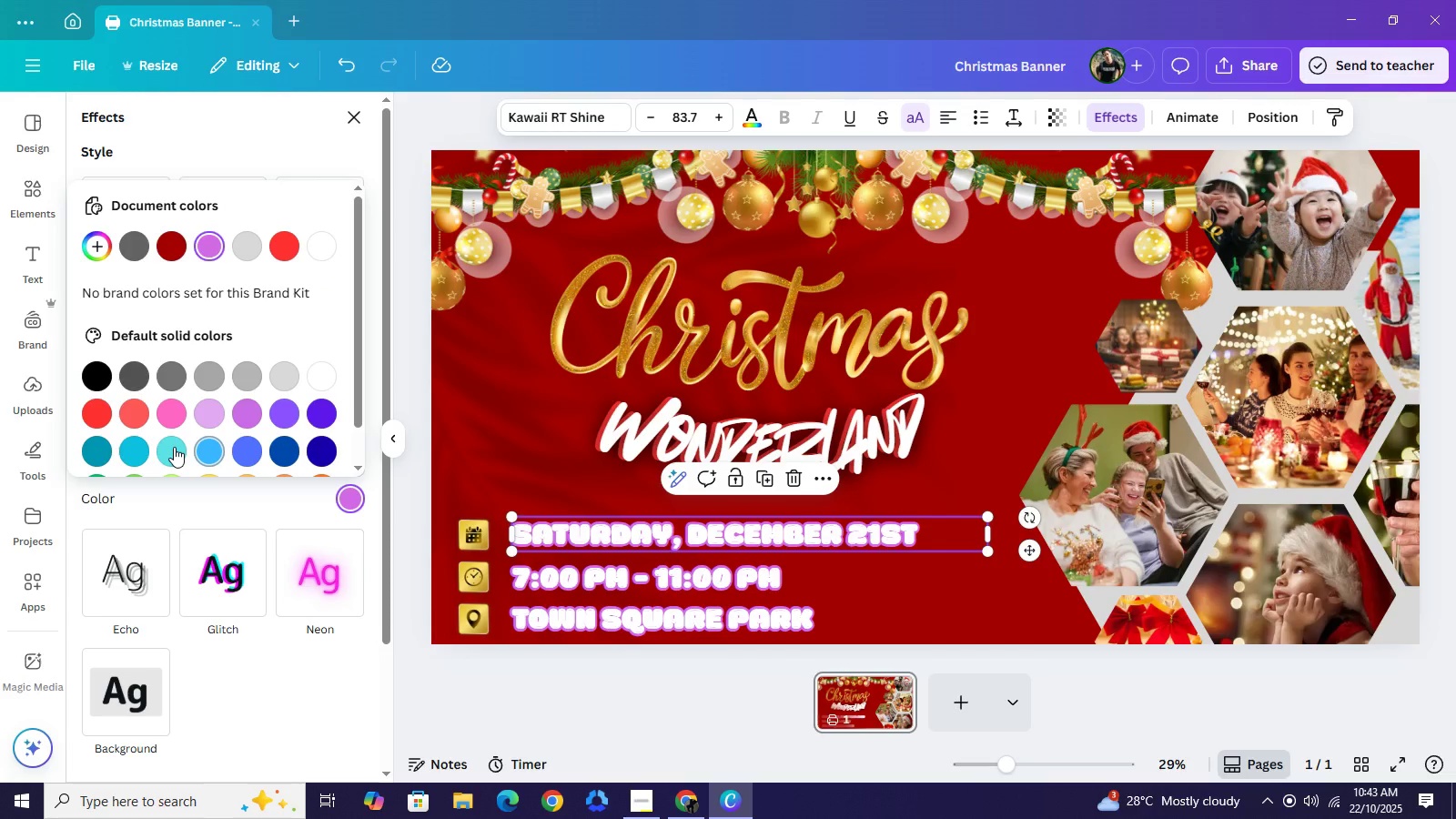 
double_click([174, 447])
 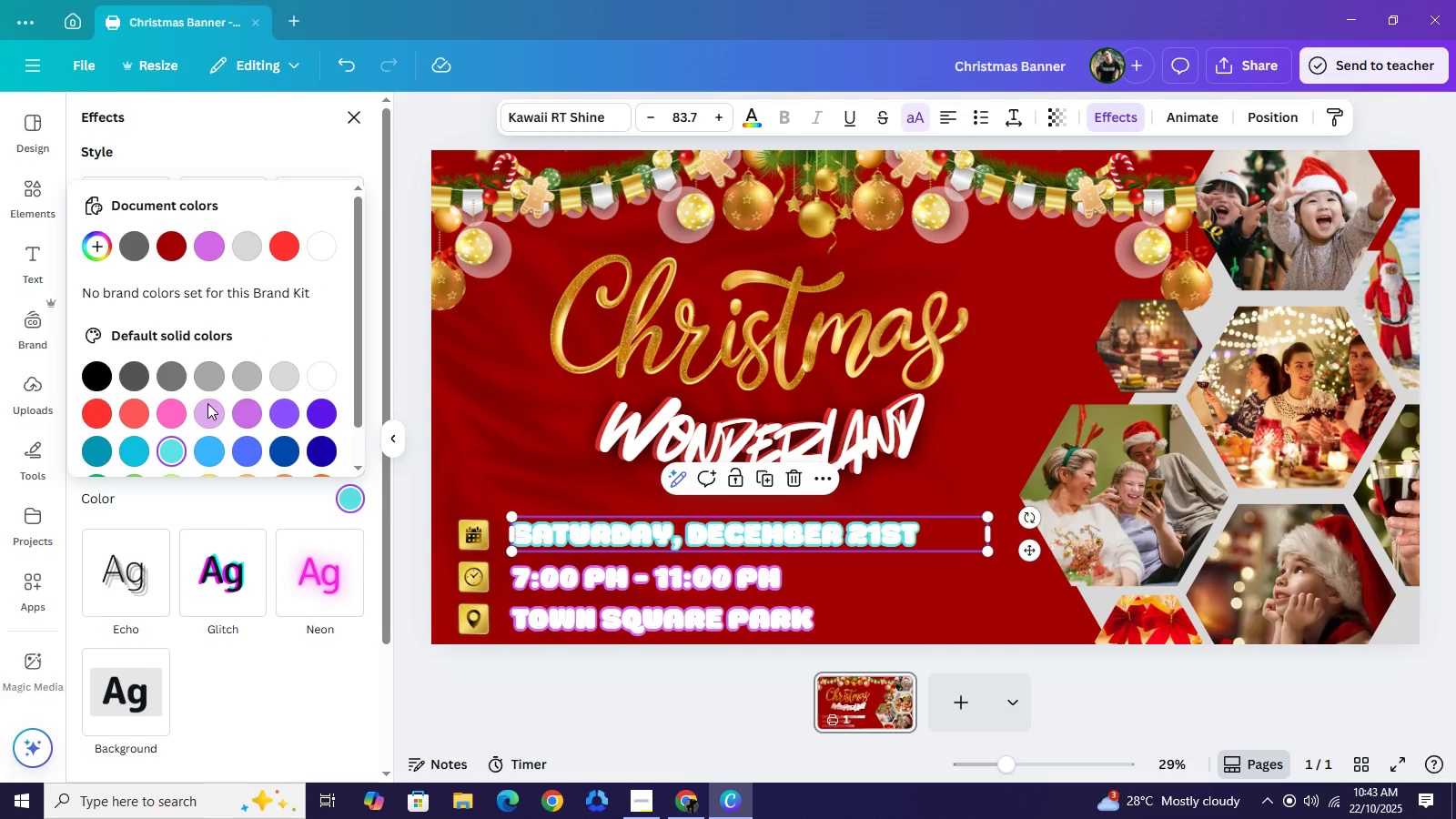 
scroll: coordinate [184, 448], scroll_direction: down, amount: 2.0
 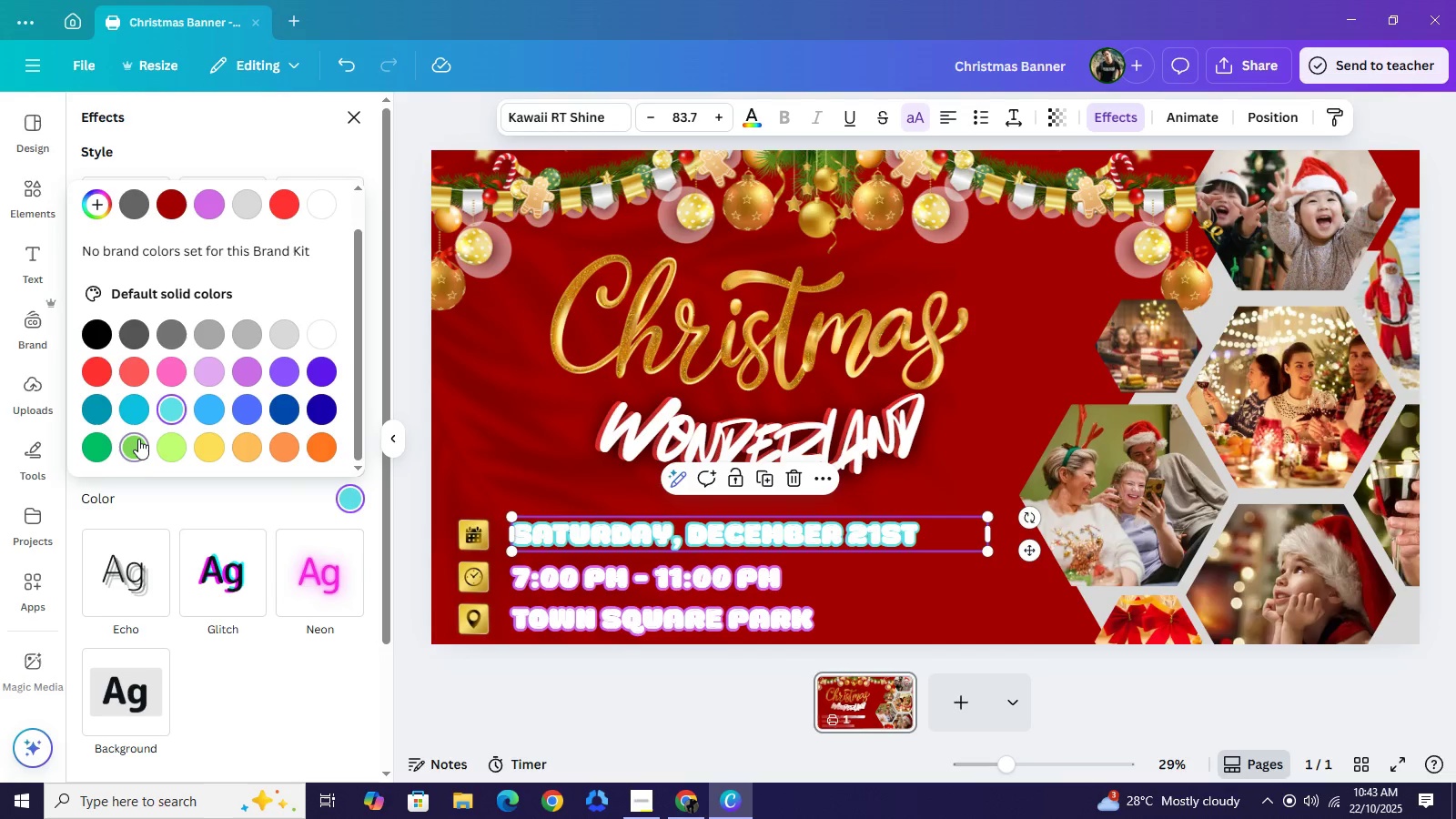 
left_click([137, 439])
 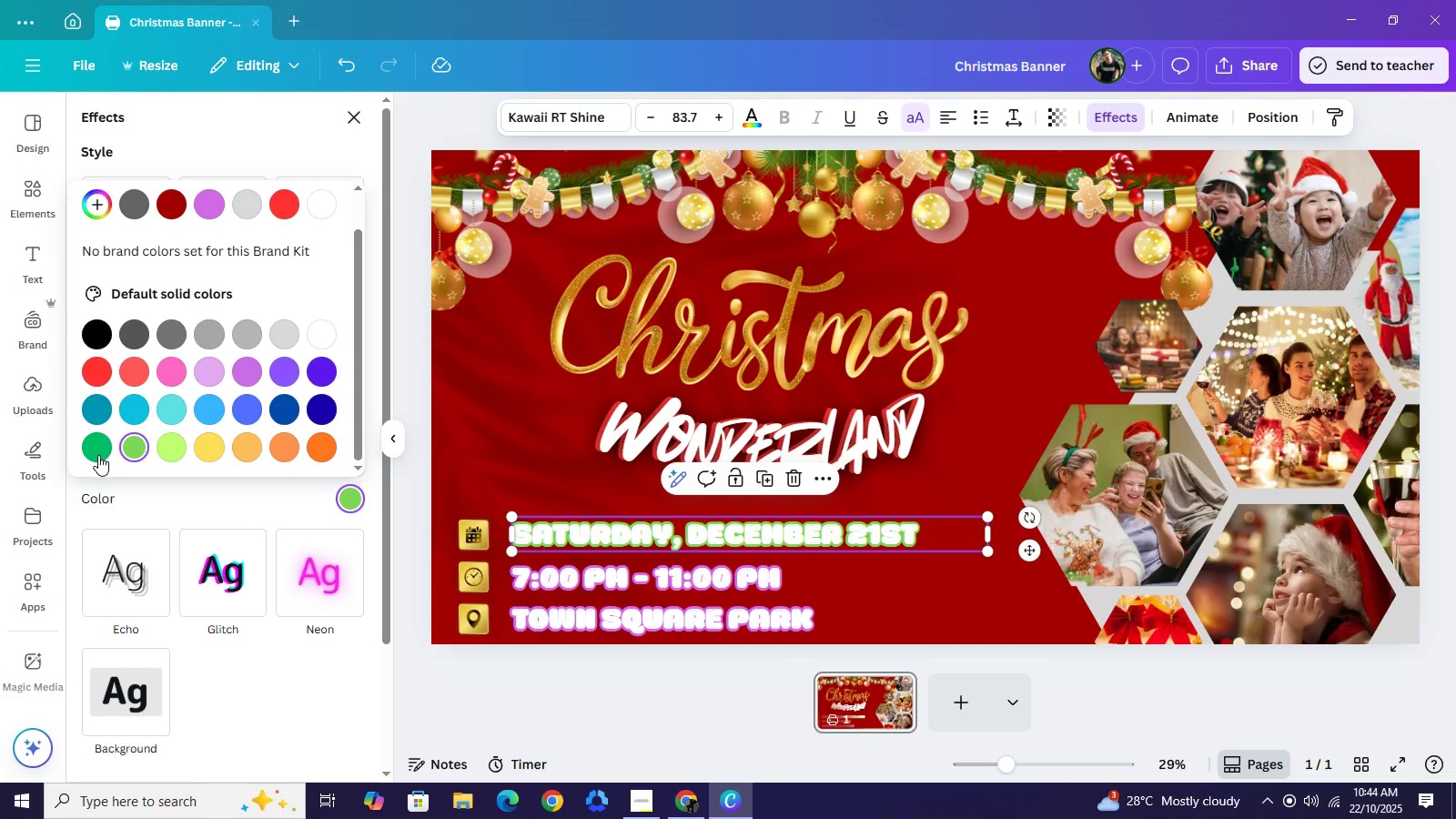 
left_click([96, 453])
 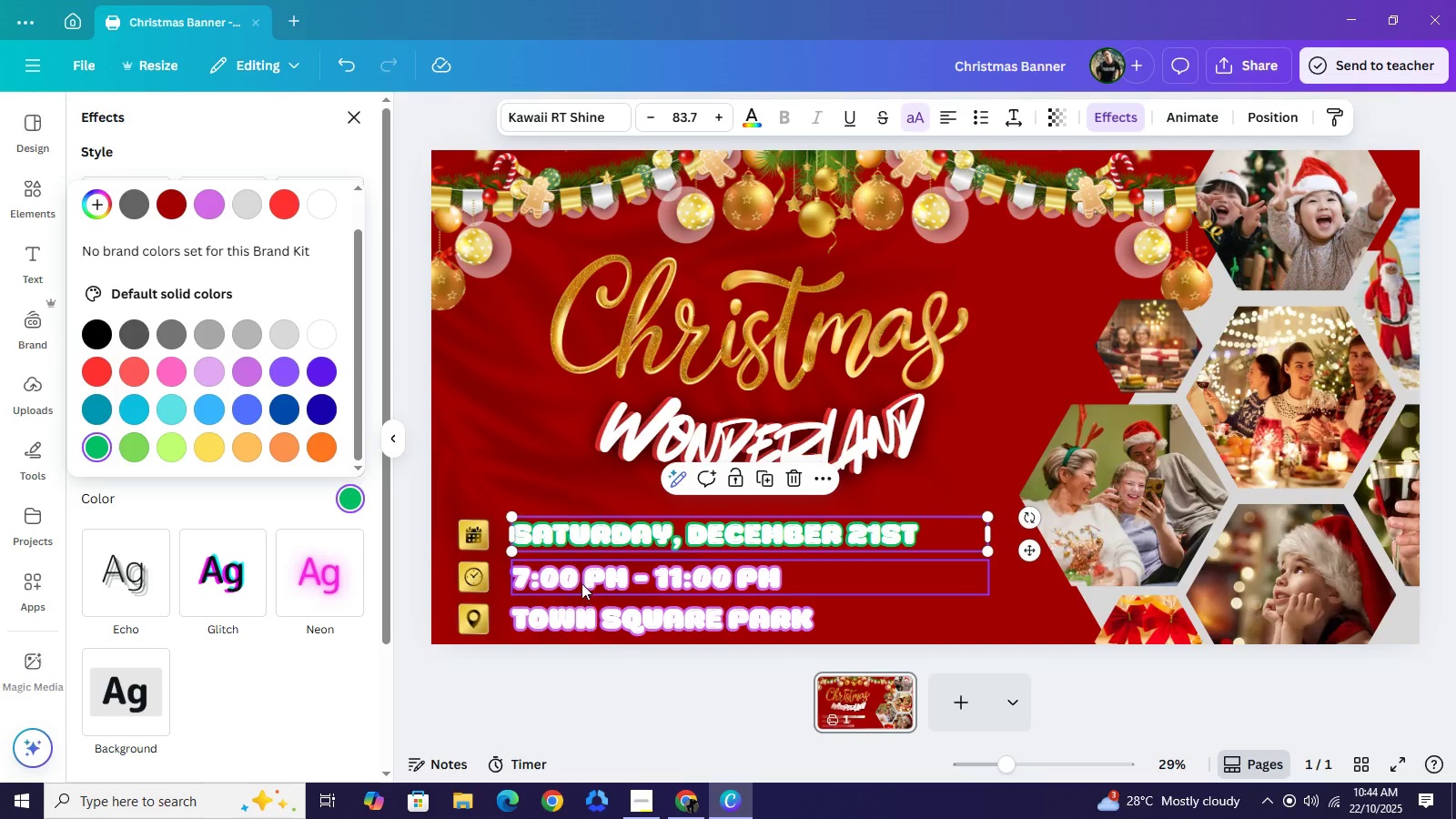 
left_click([581, 583])
 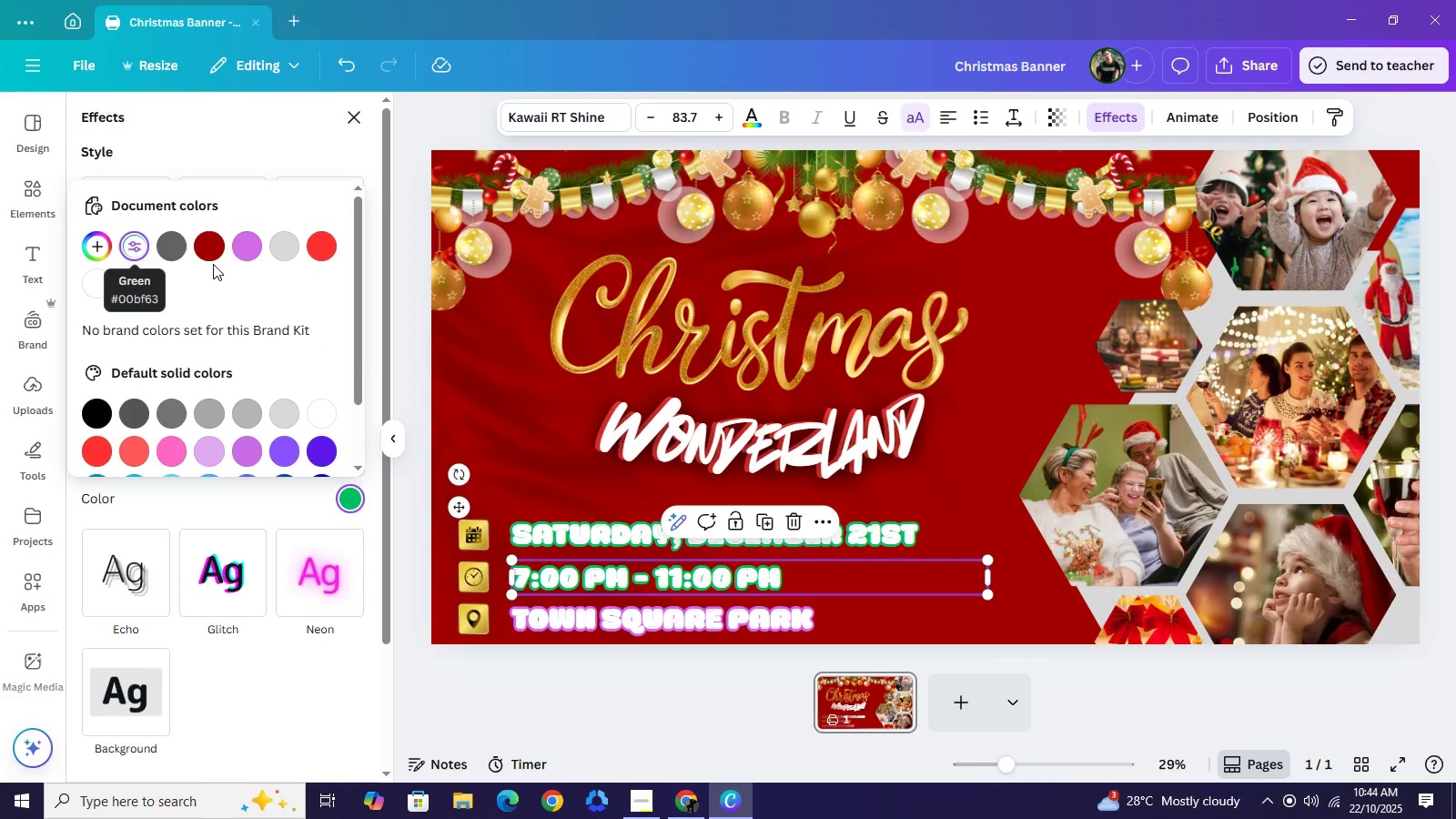 
wait(6.33)
 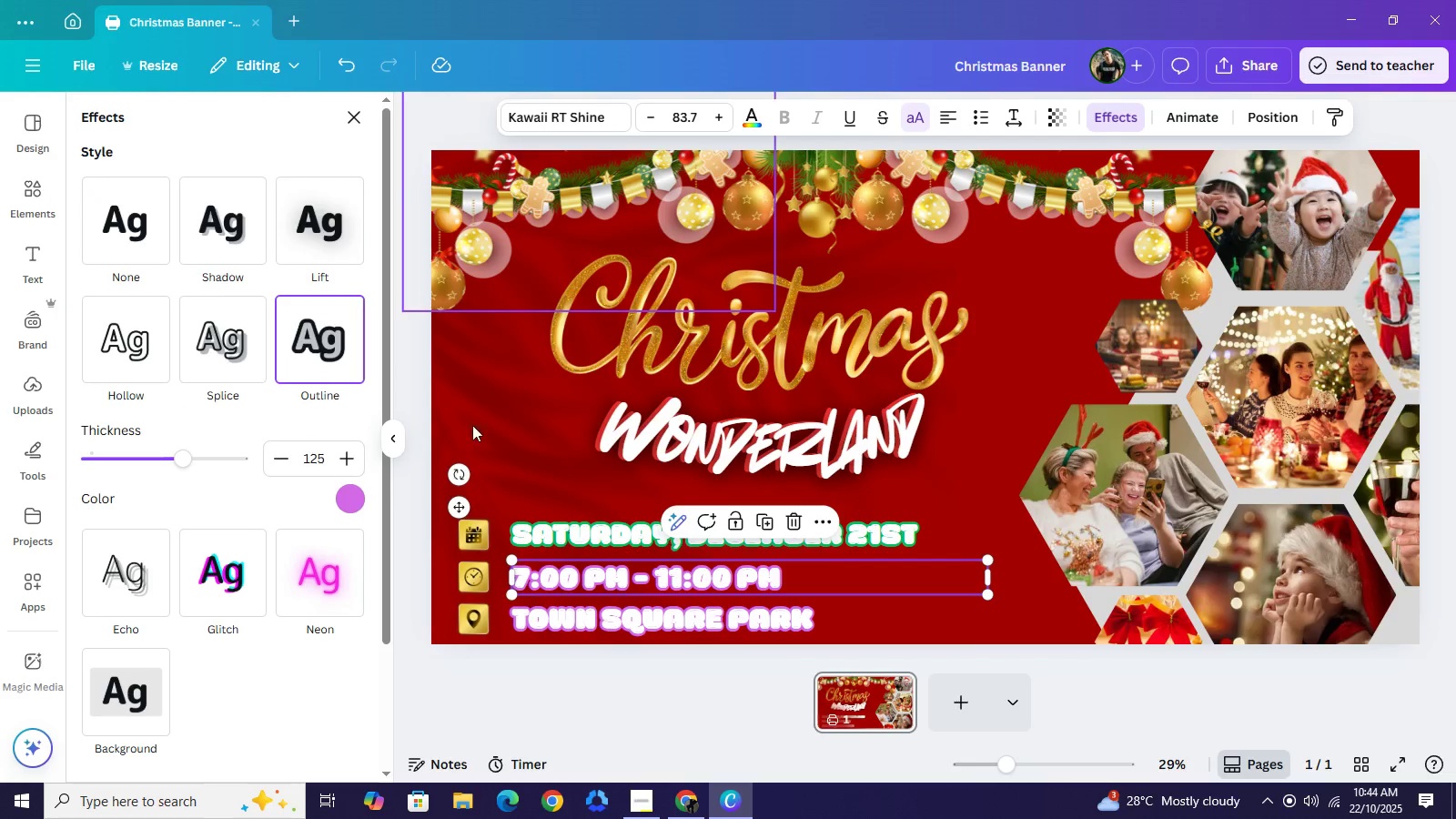 
left_click([679, 620])
 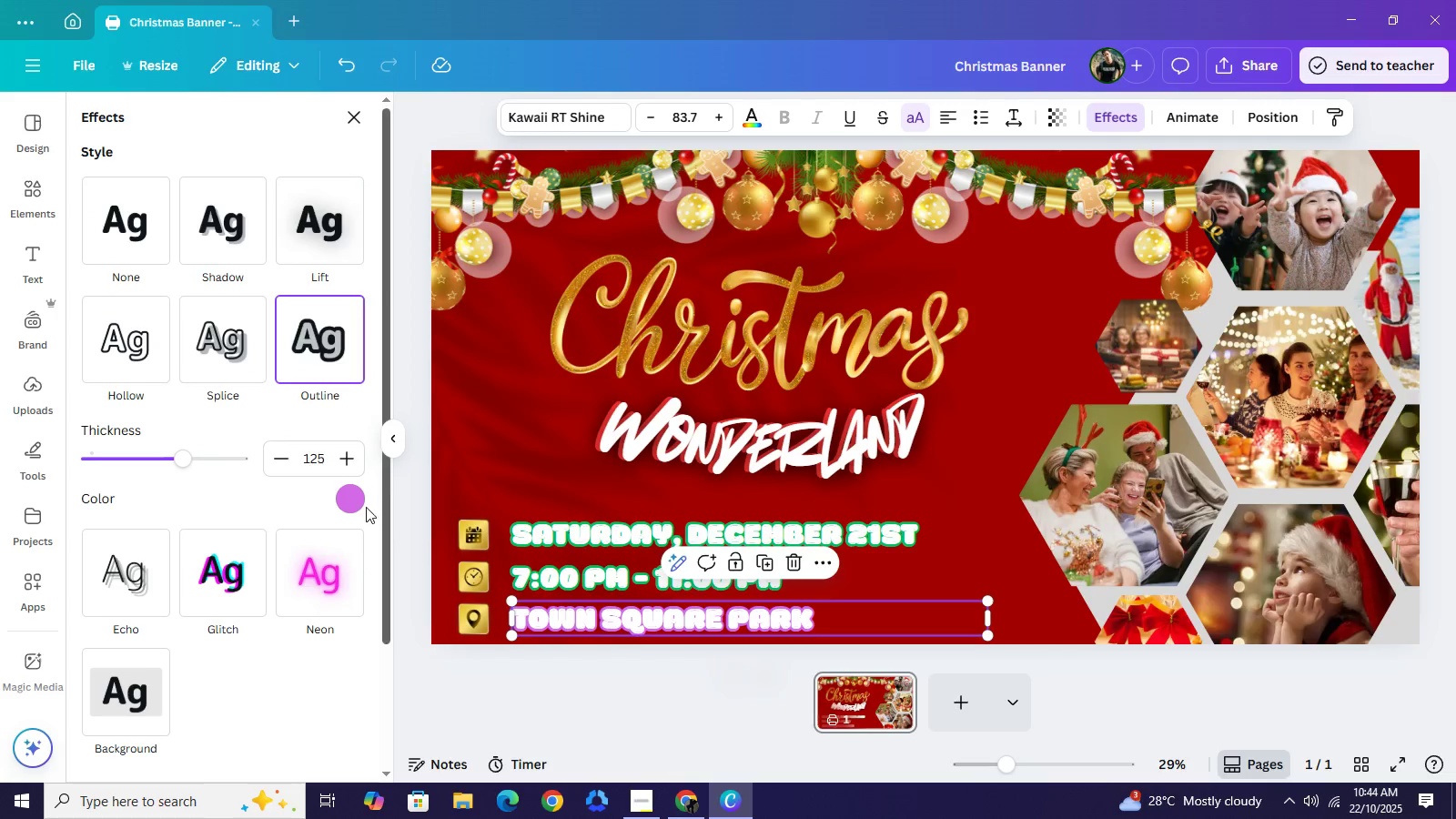 
left_click([363, 506])
 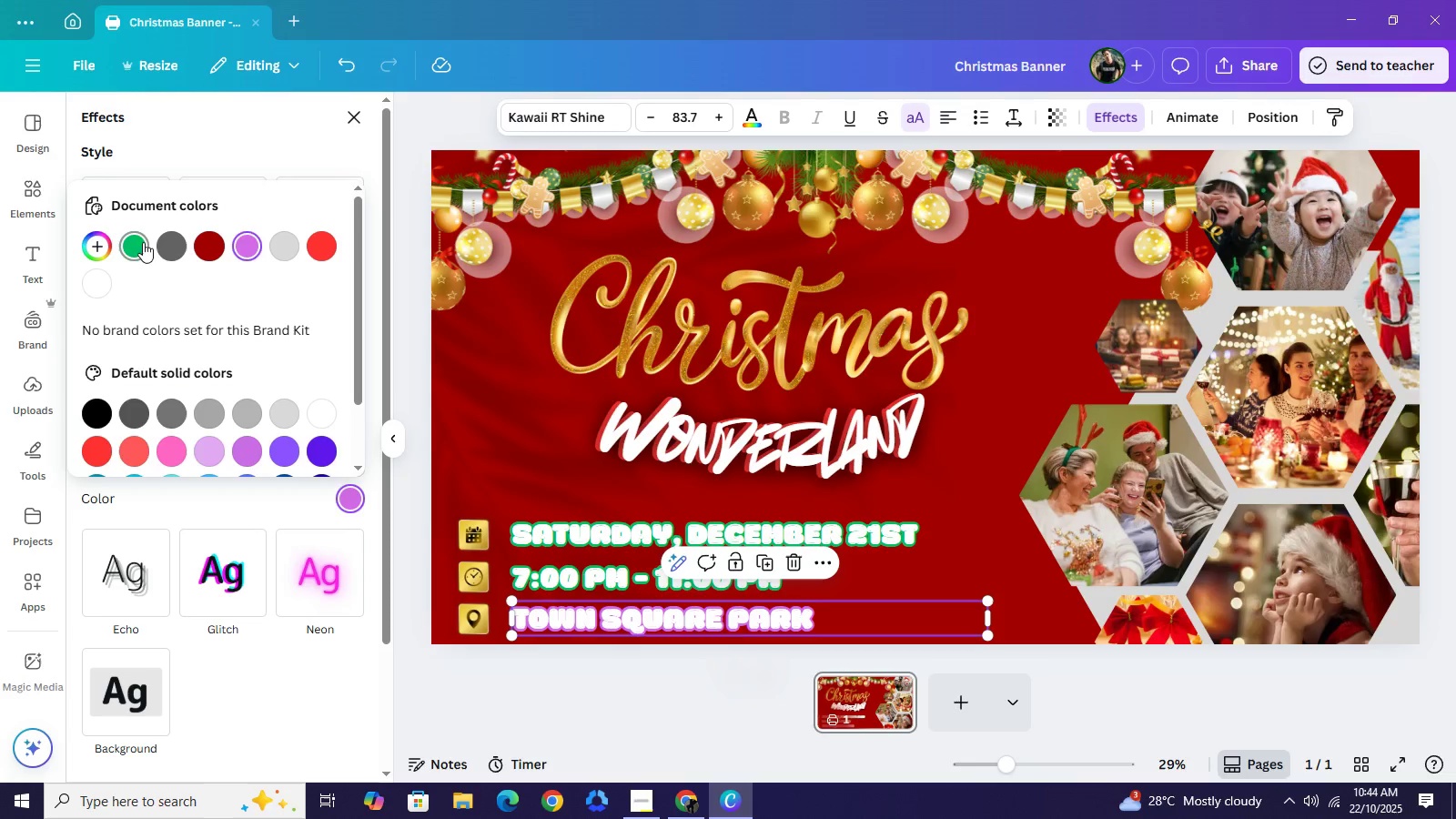 
left_click([143, 242])
 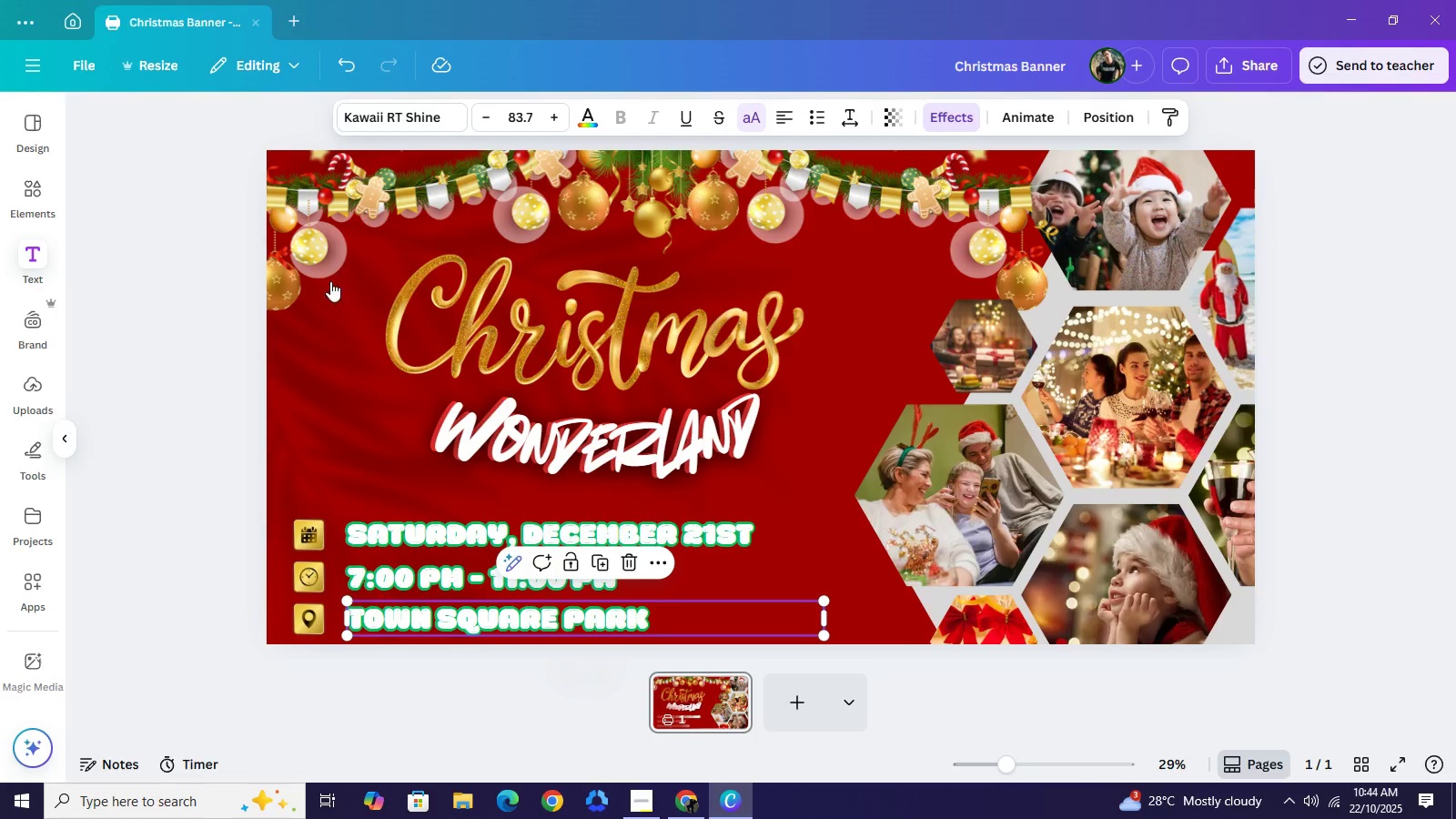 
left_click([212, 359])
 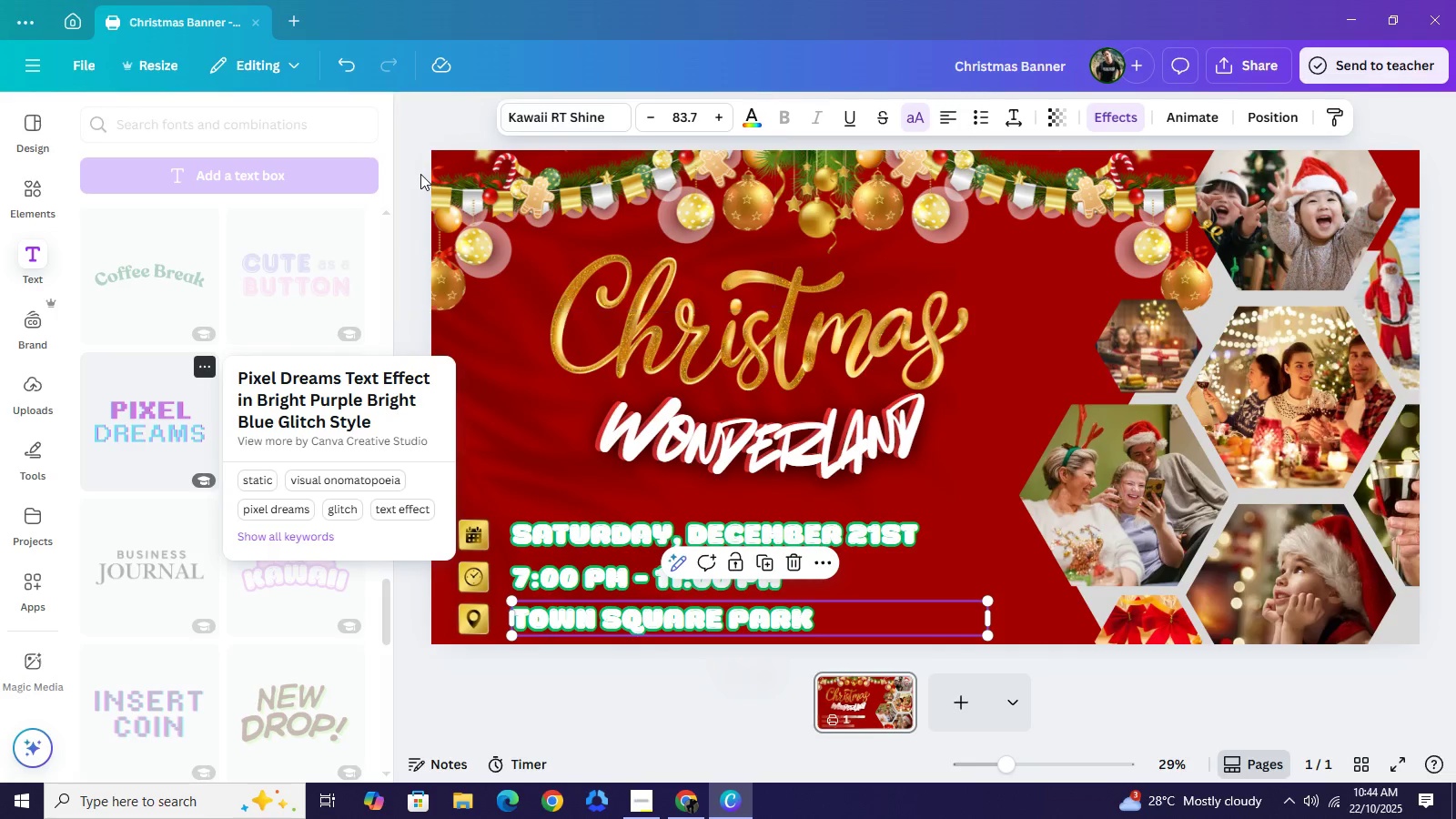 
left_click([420, 174])
 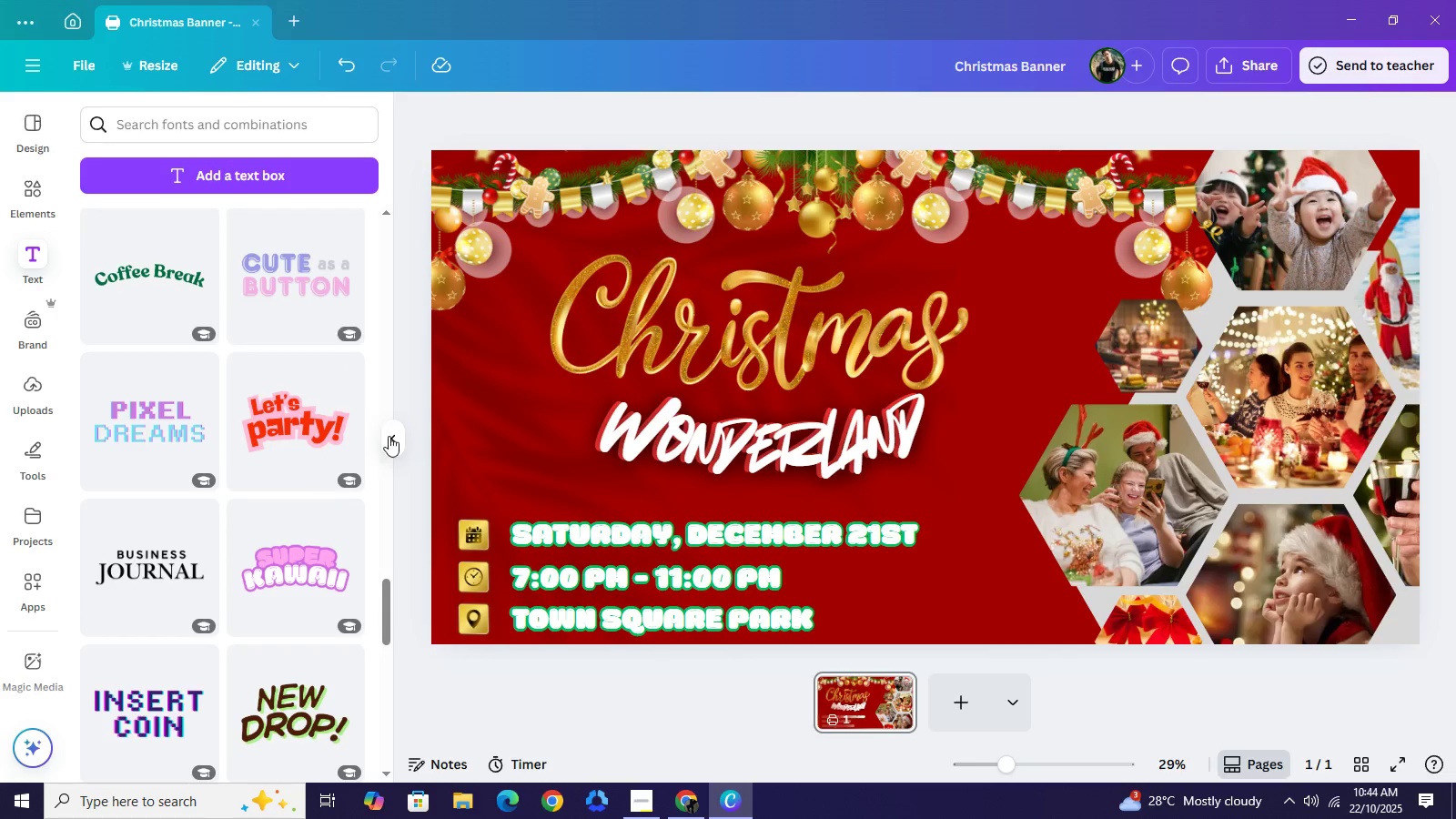 
left_click([389, 436])
 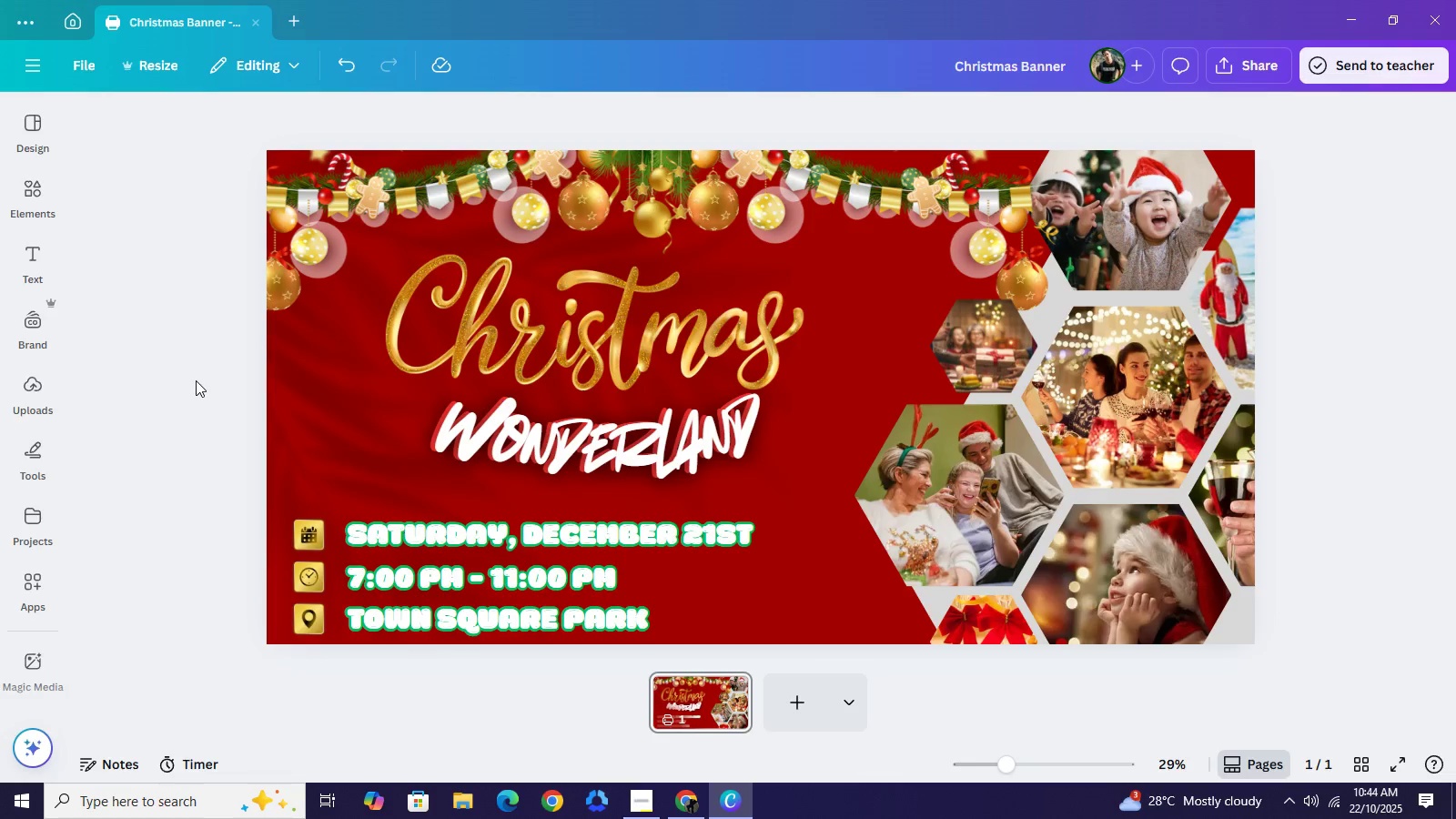 
left_click([196, 381])
 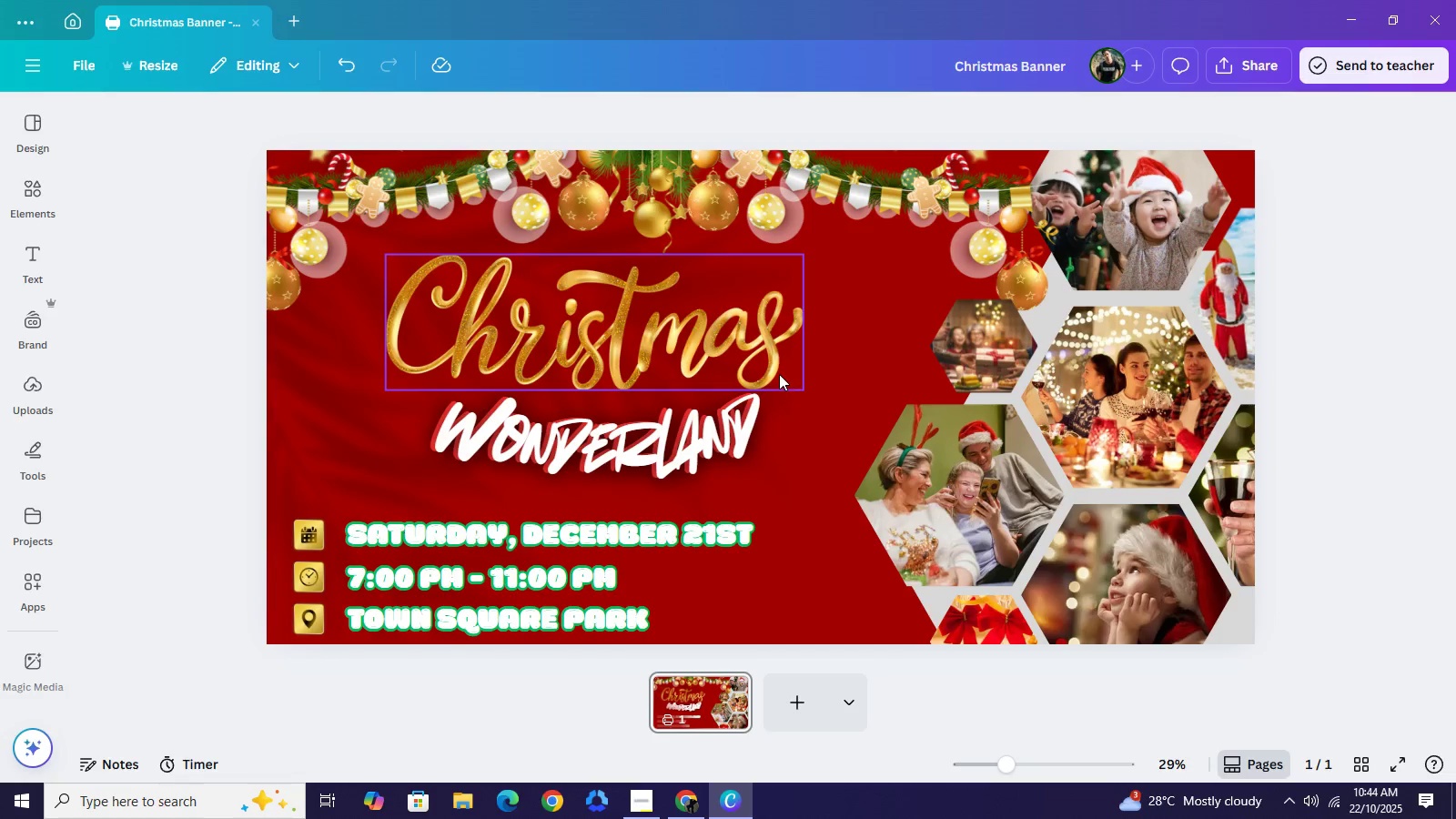 
wait(10.6)
 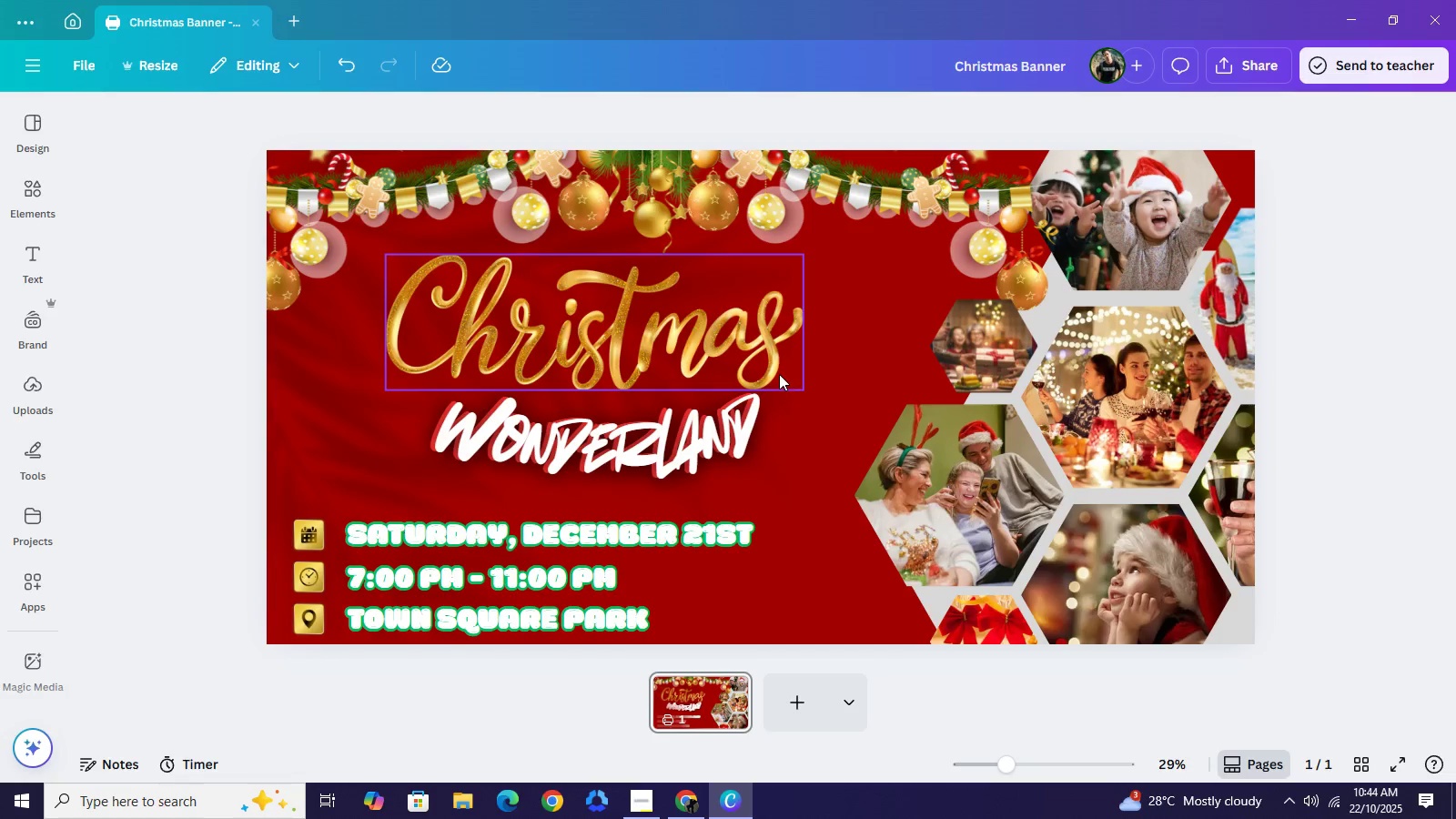 
left_click_drag(start_coordinate=[642, 348], to_coordinate=[596, 351])
 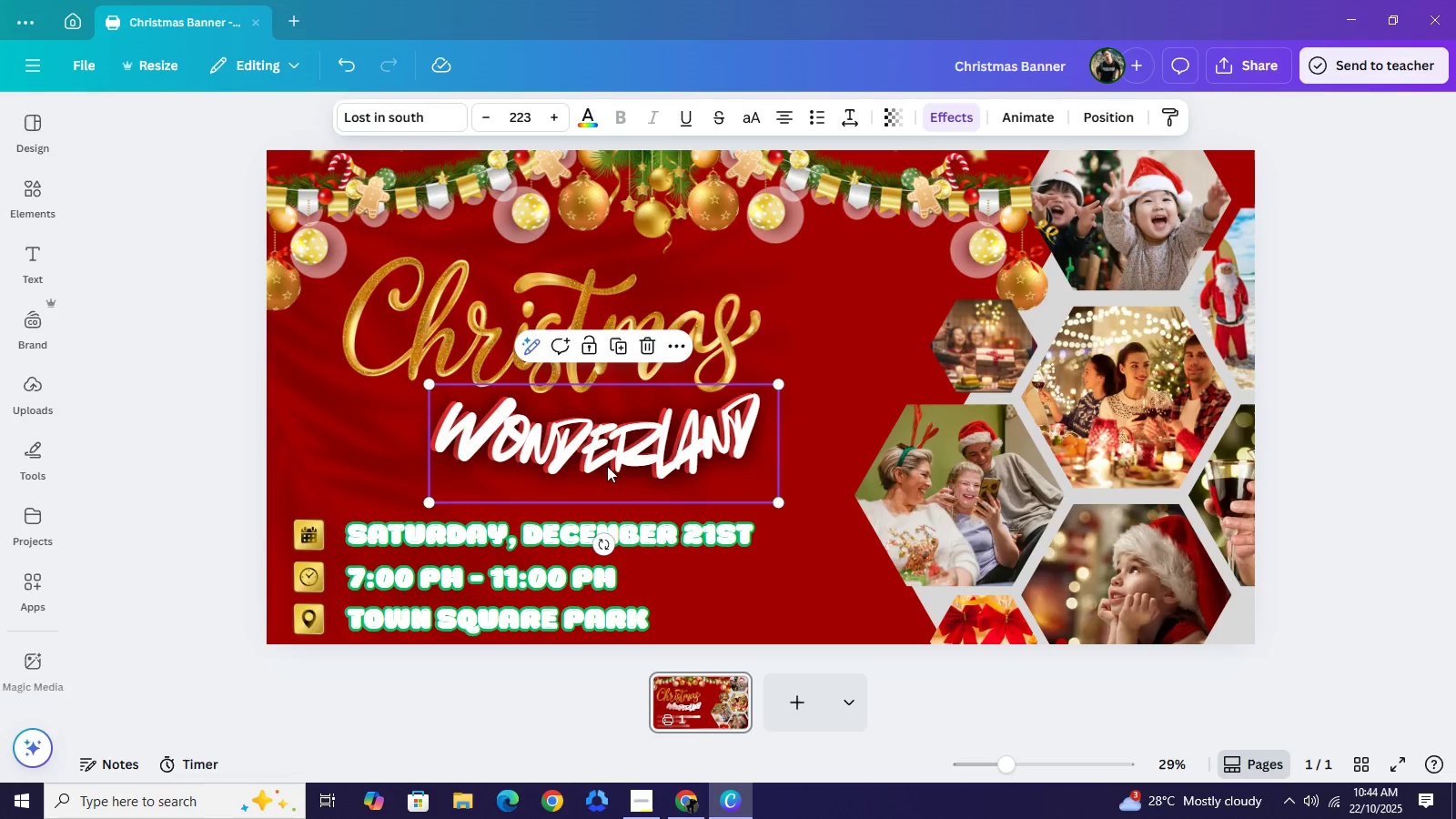 
left_click_drag(start_coordinate=[613, 470], to_coordinate=[582, 553])
 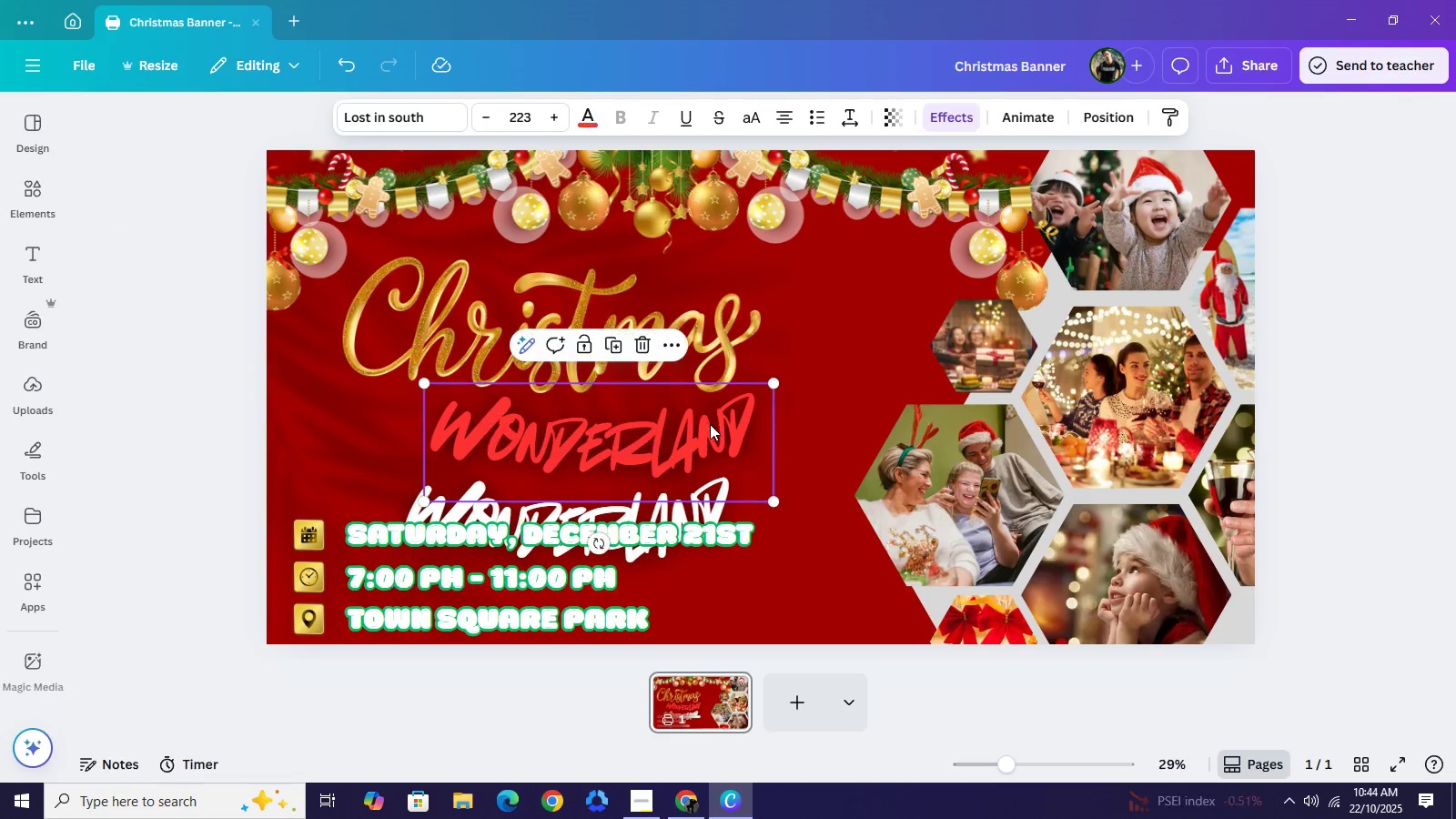 
left_click_drag(start_coordinate=[712, 424], to_coordinate=[650, 425])
 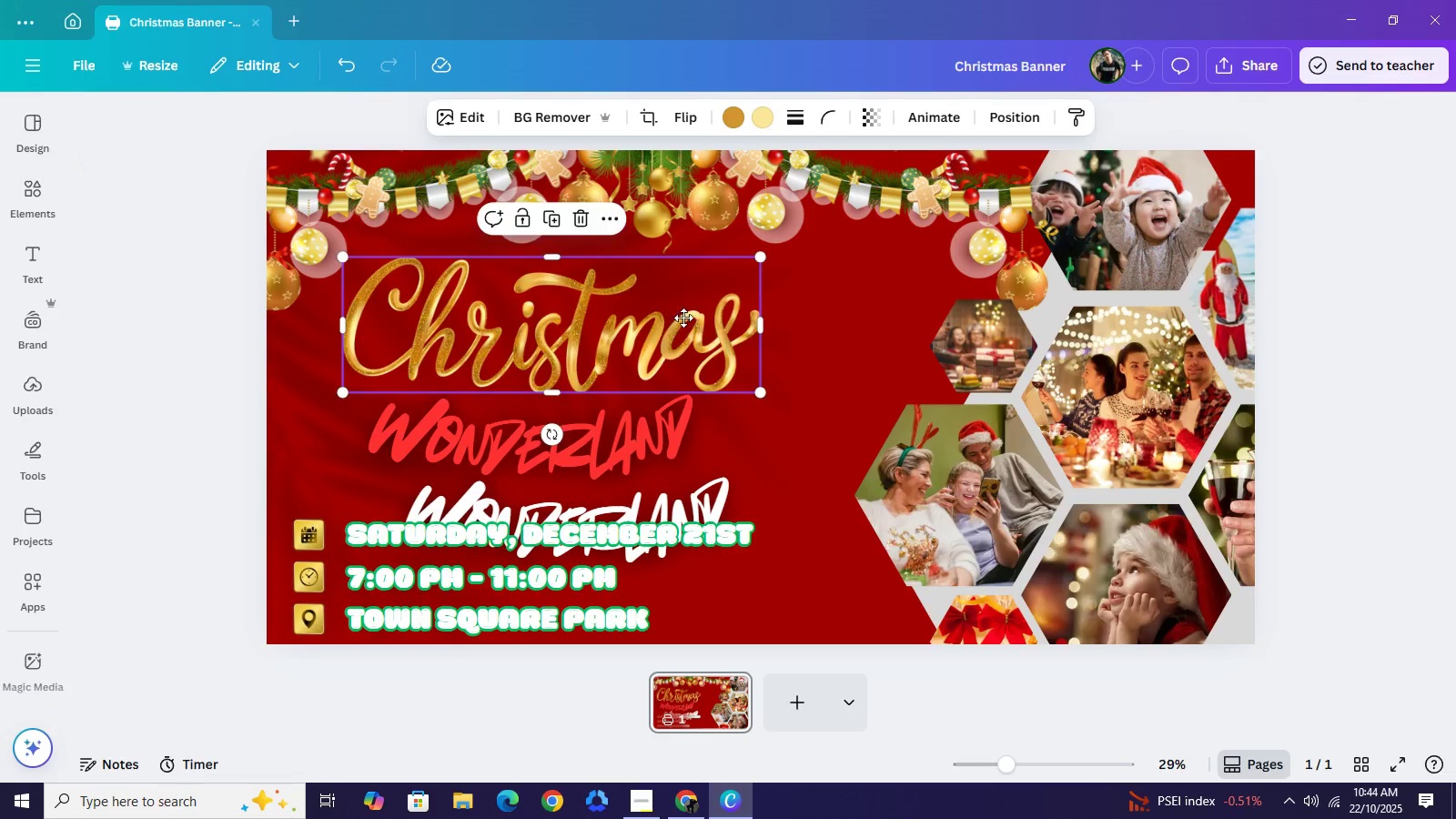 
left_click_drag(start_coordinate=[692, 314], to_coordinate=[682, 309])
 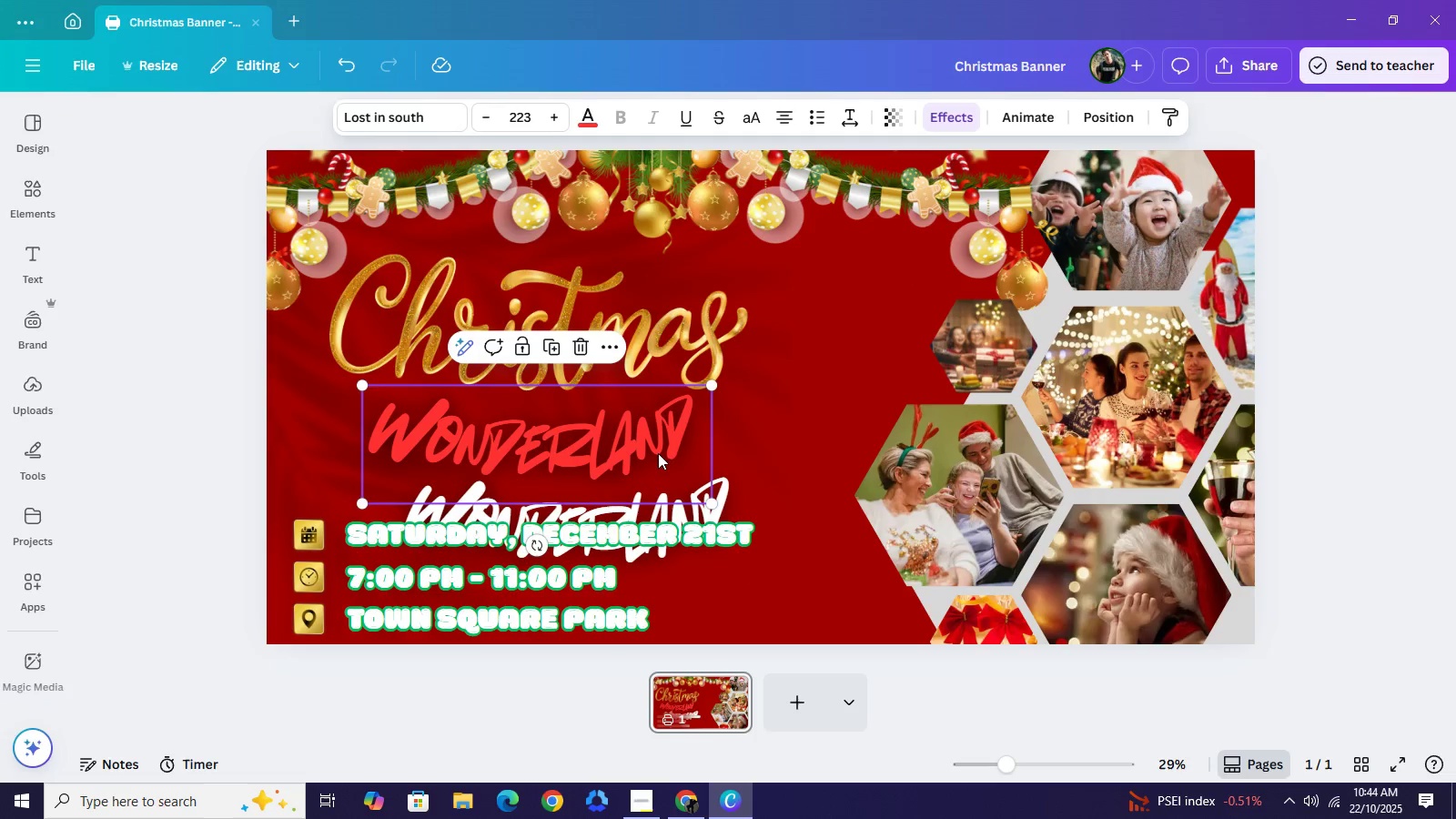 
left_click([658, 453])
 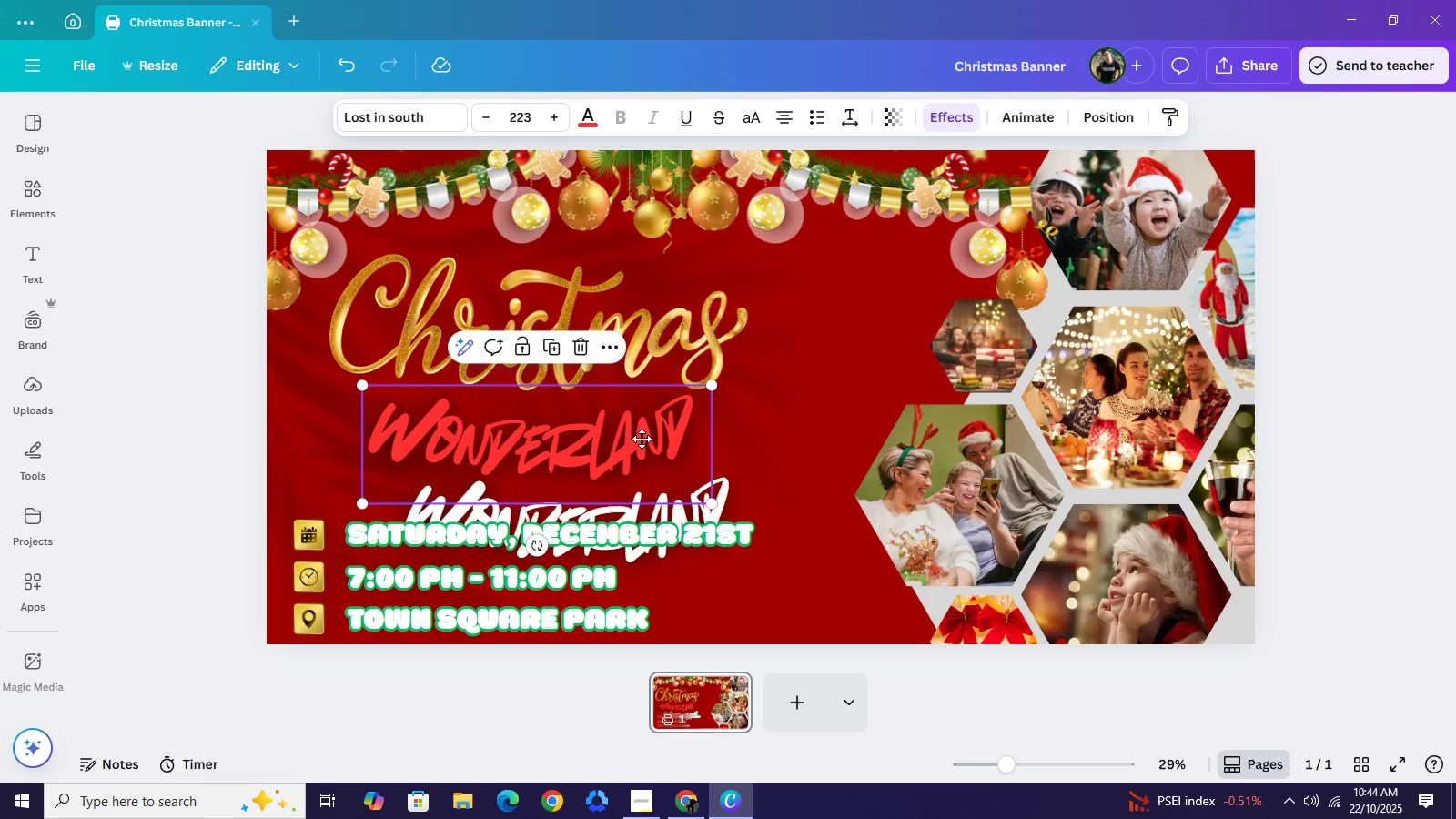 
left_click_drag(start_coordinate=[650, 450], to_coordinate=[642, 438])
 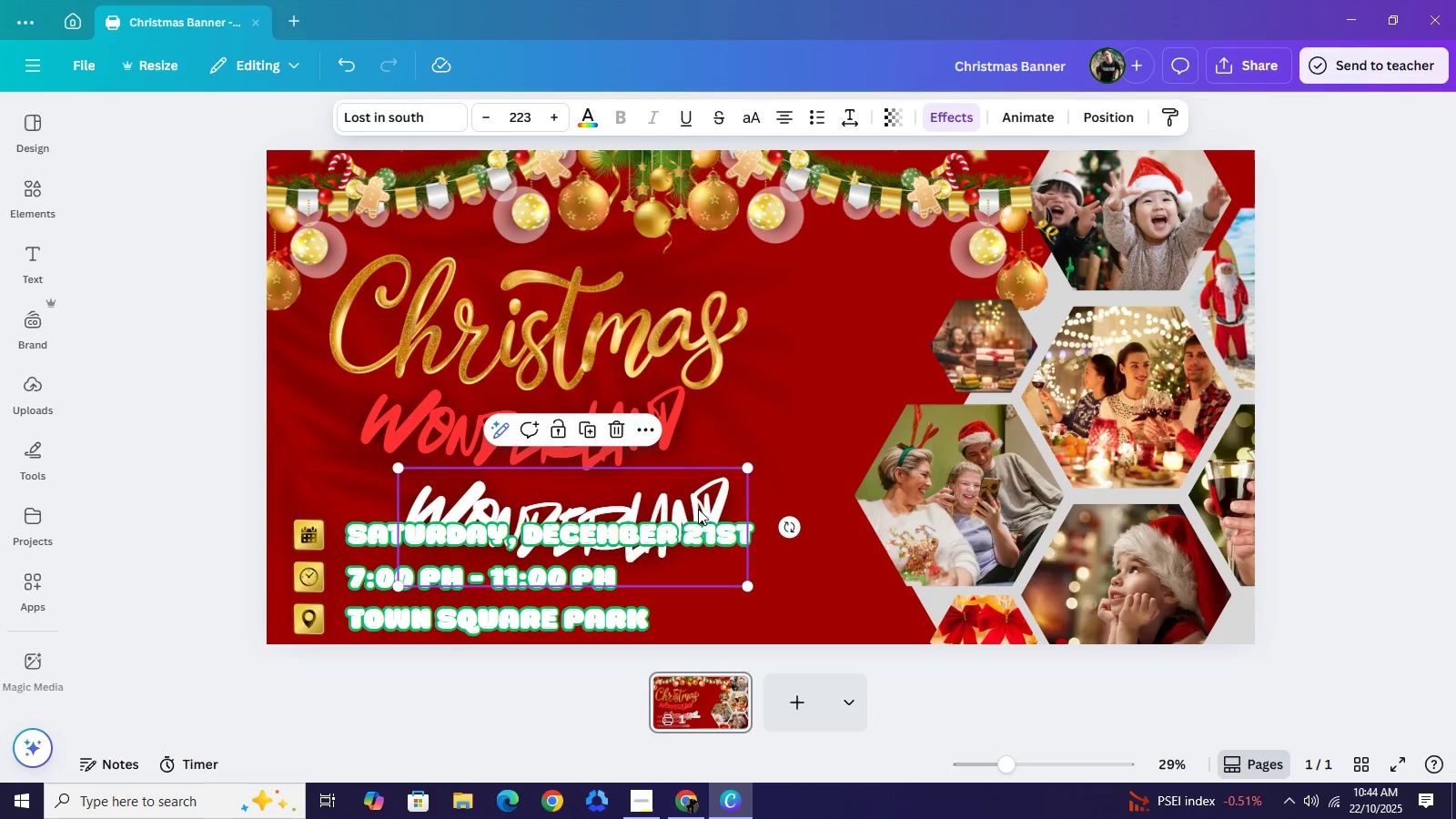 
left_click_drag(start_coordinate=[698, 511], to_coordinate=[658, 422])
 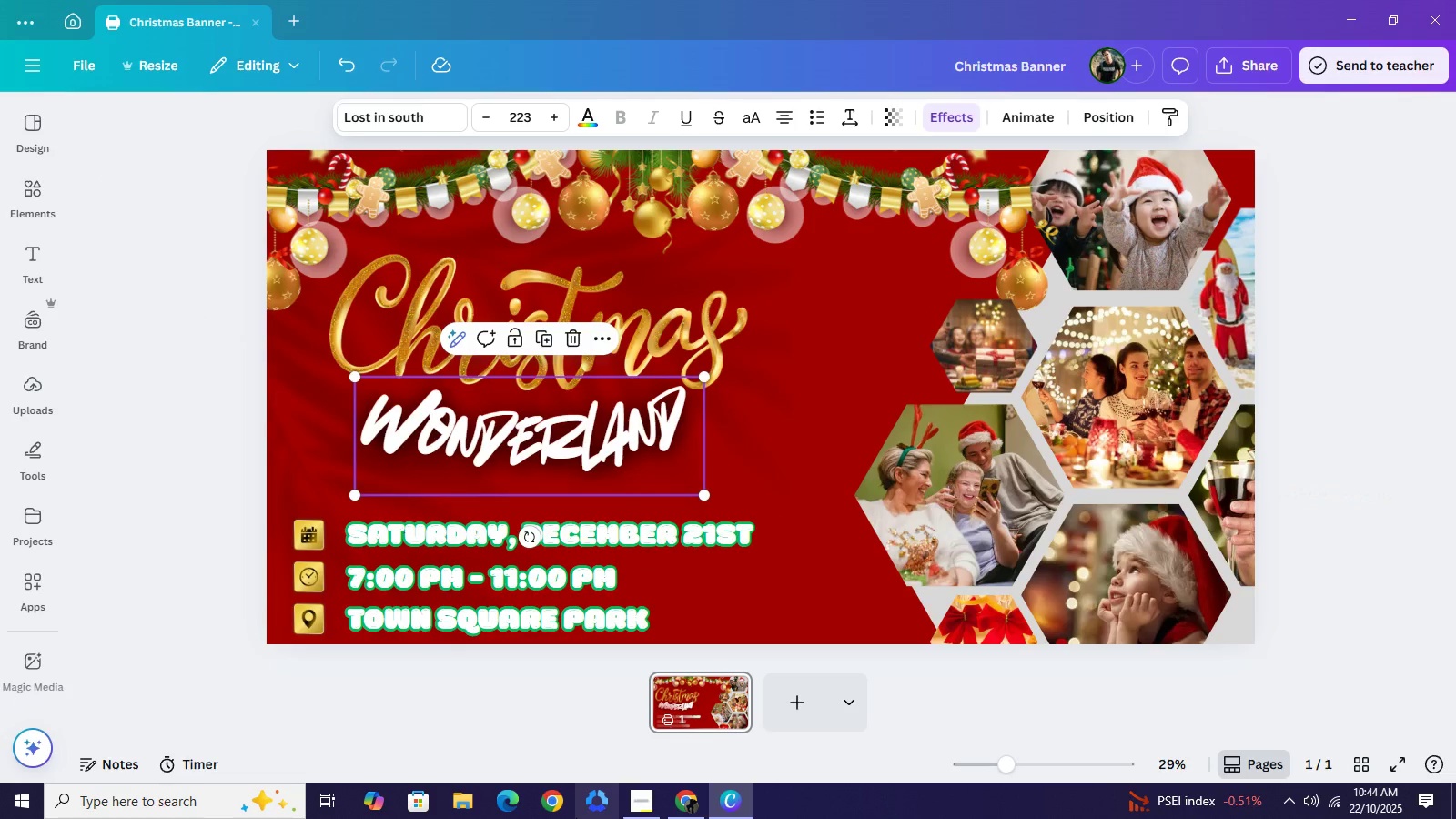 
key(ArrowRight)
 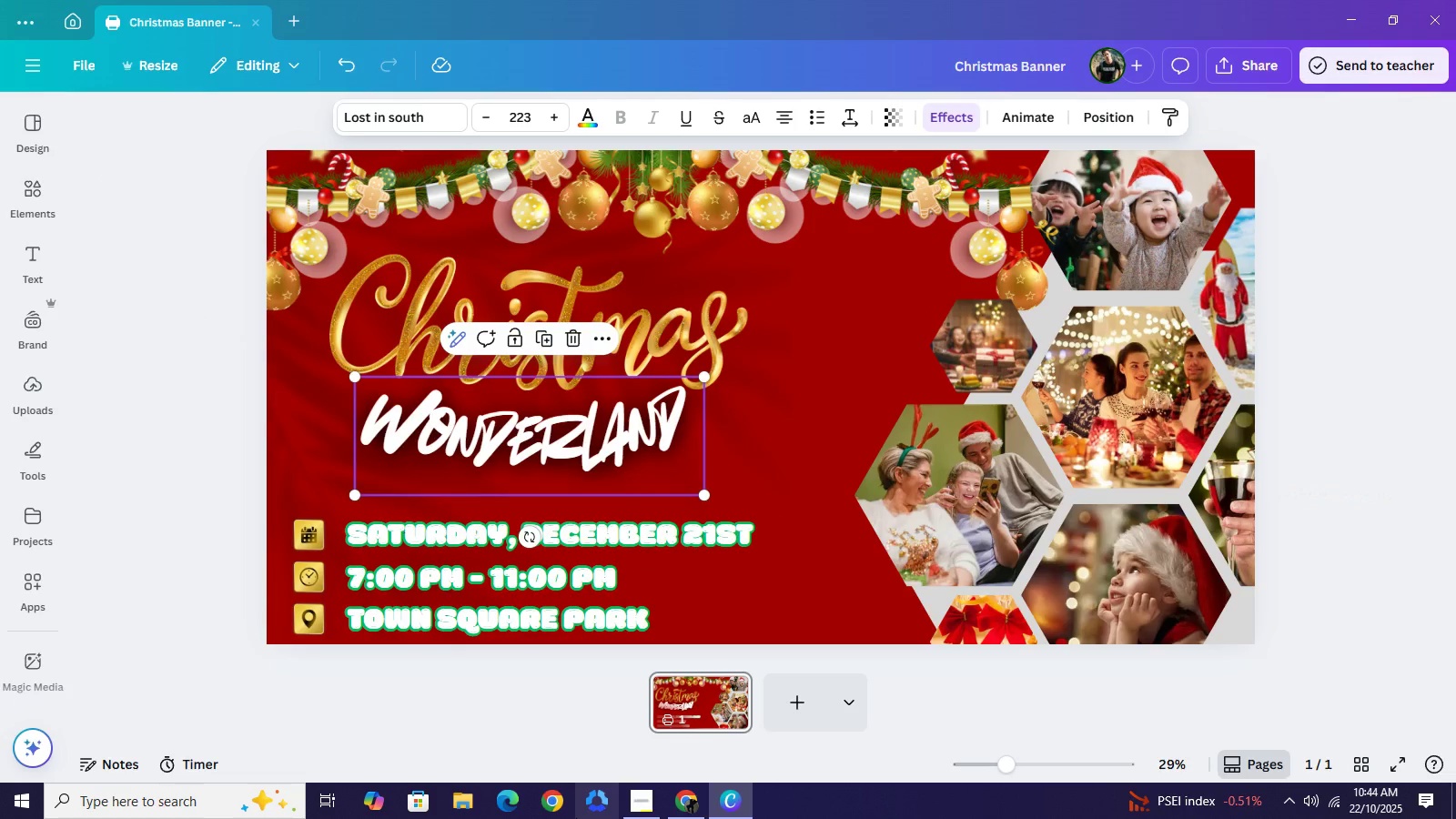 
key(ArrowRight)
 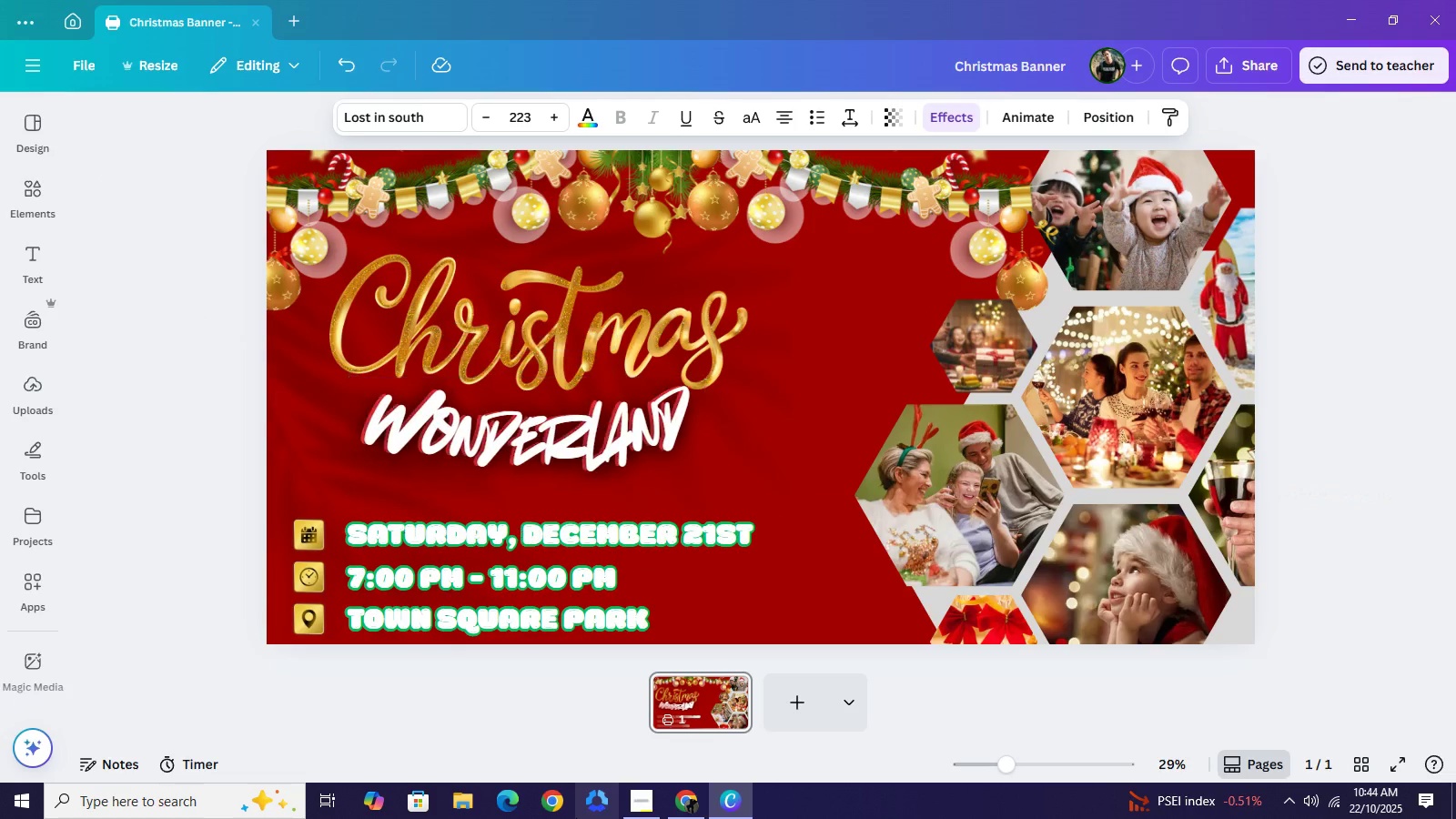 
key(ArrowRight)
 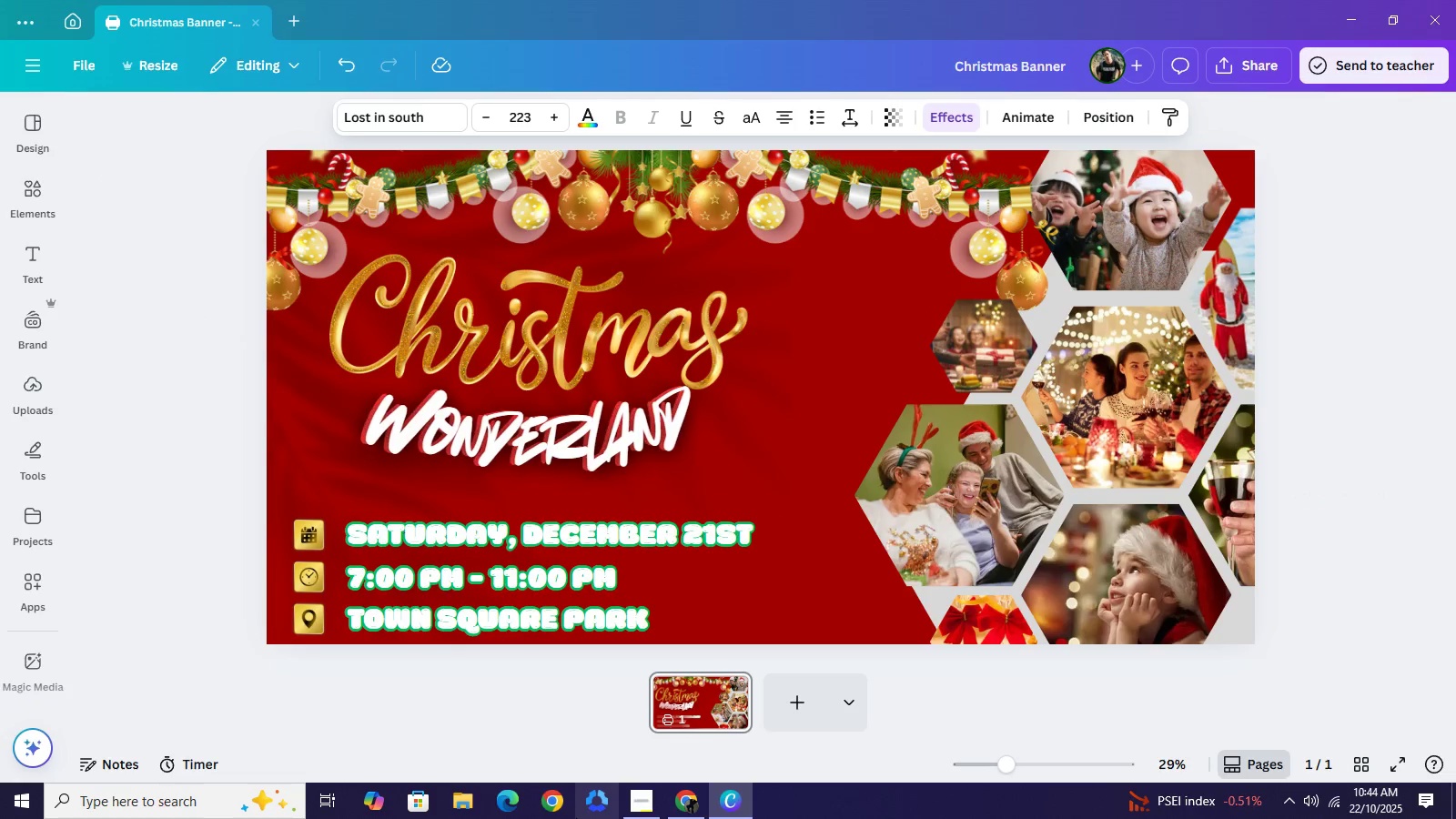 
key(ArrowRight)
 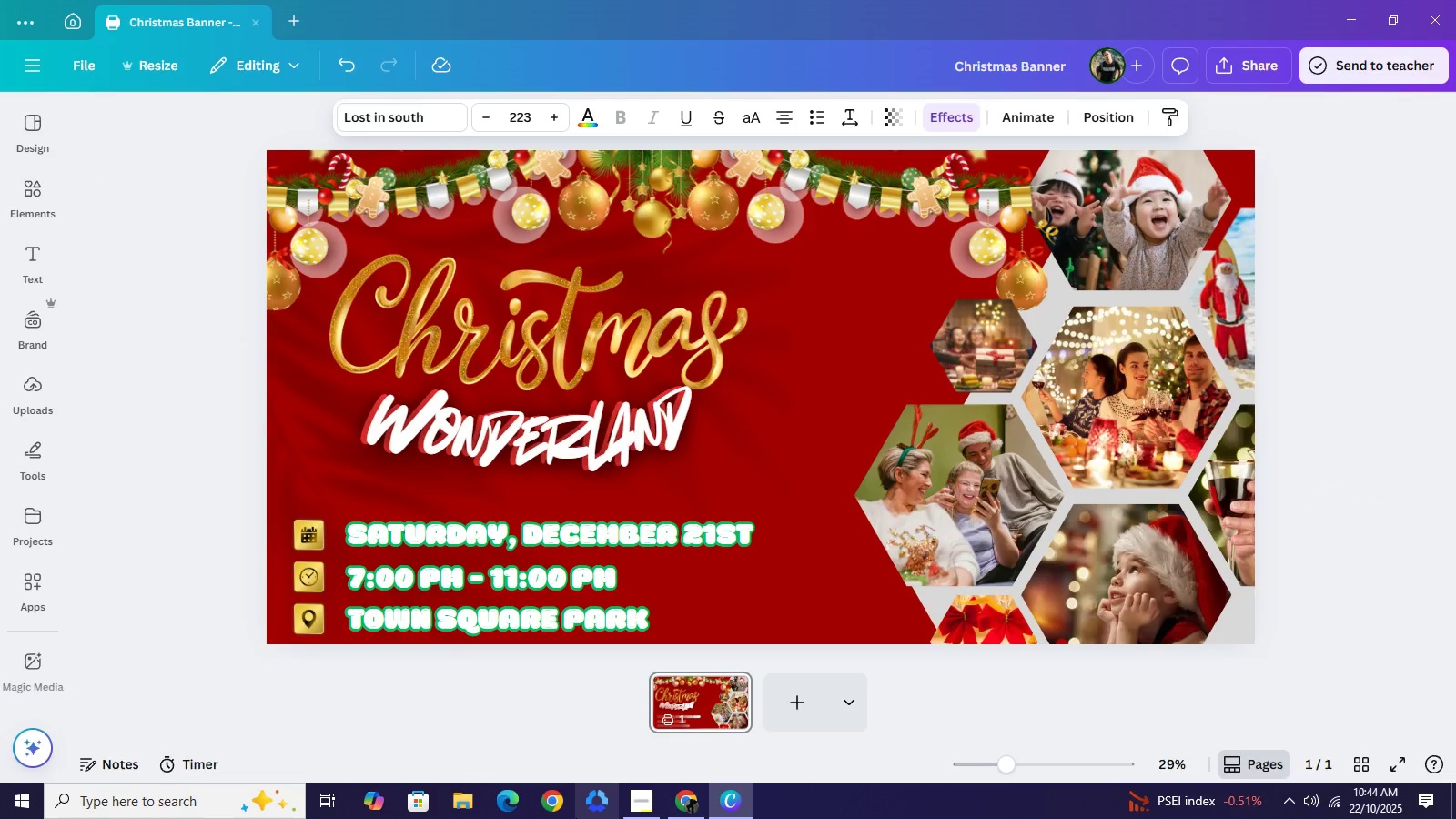 
key(ArrowRight)
 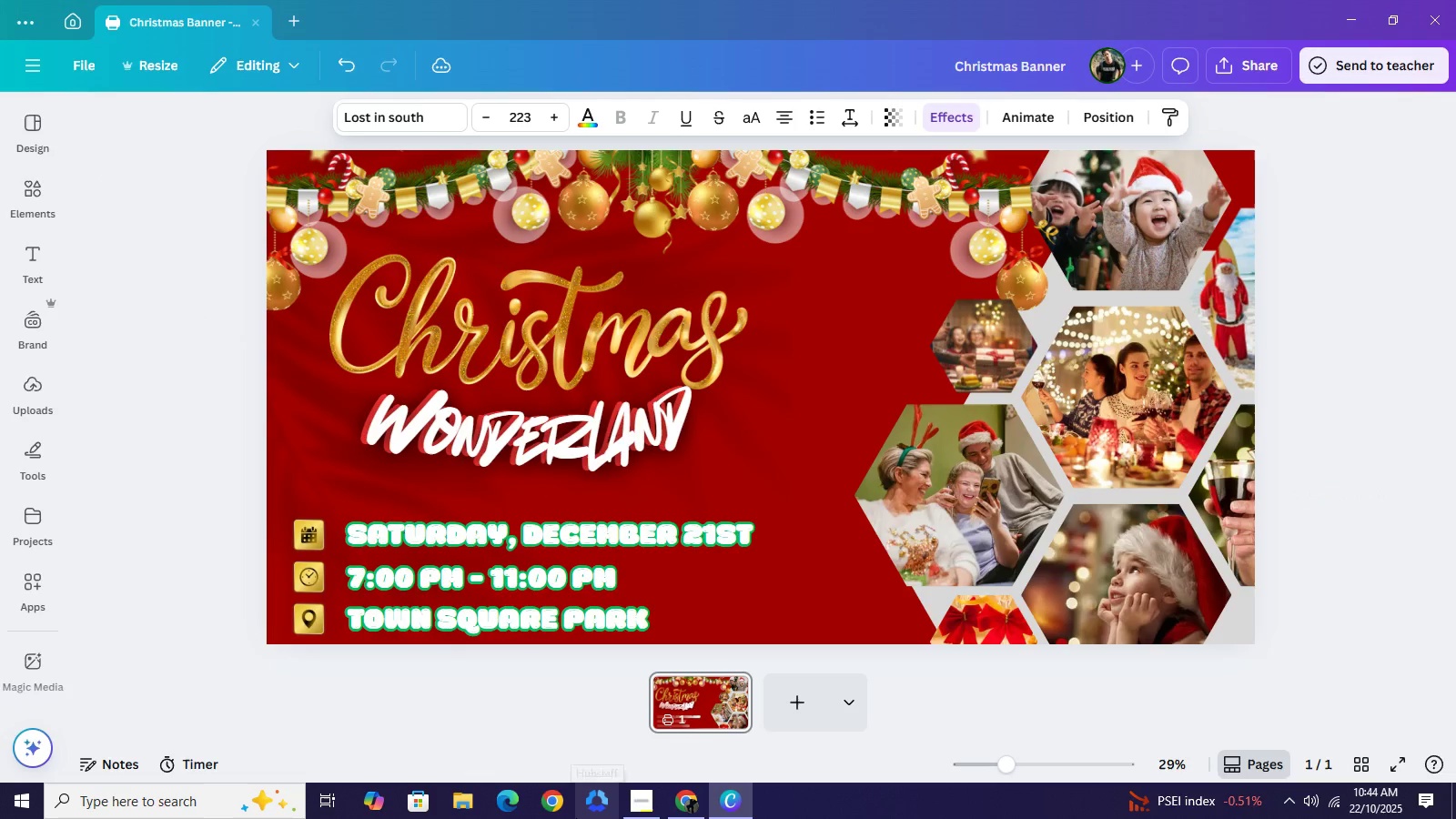 
key(ArrowRight)
 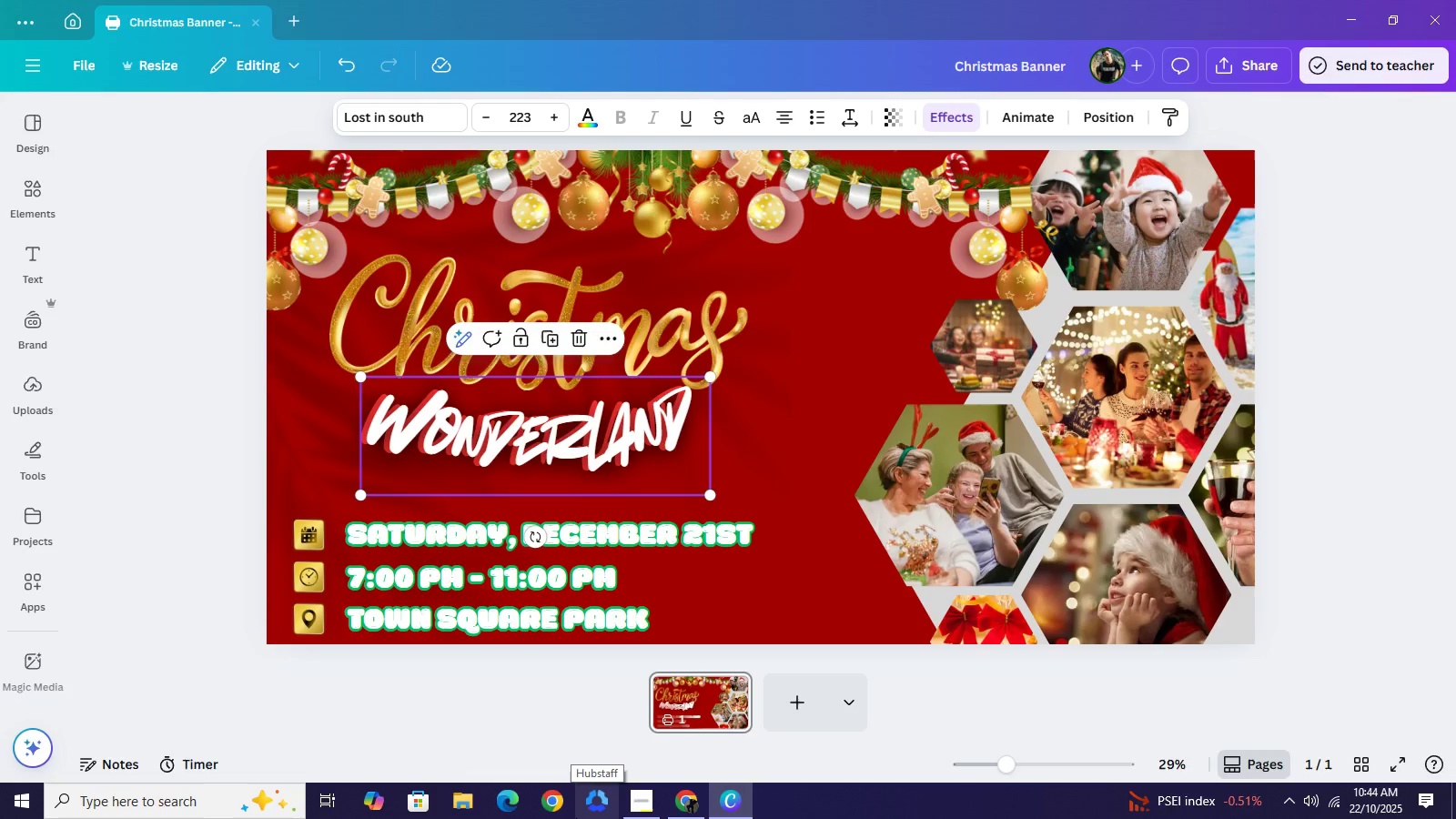 
key(ArrowLeft)
 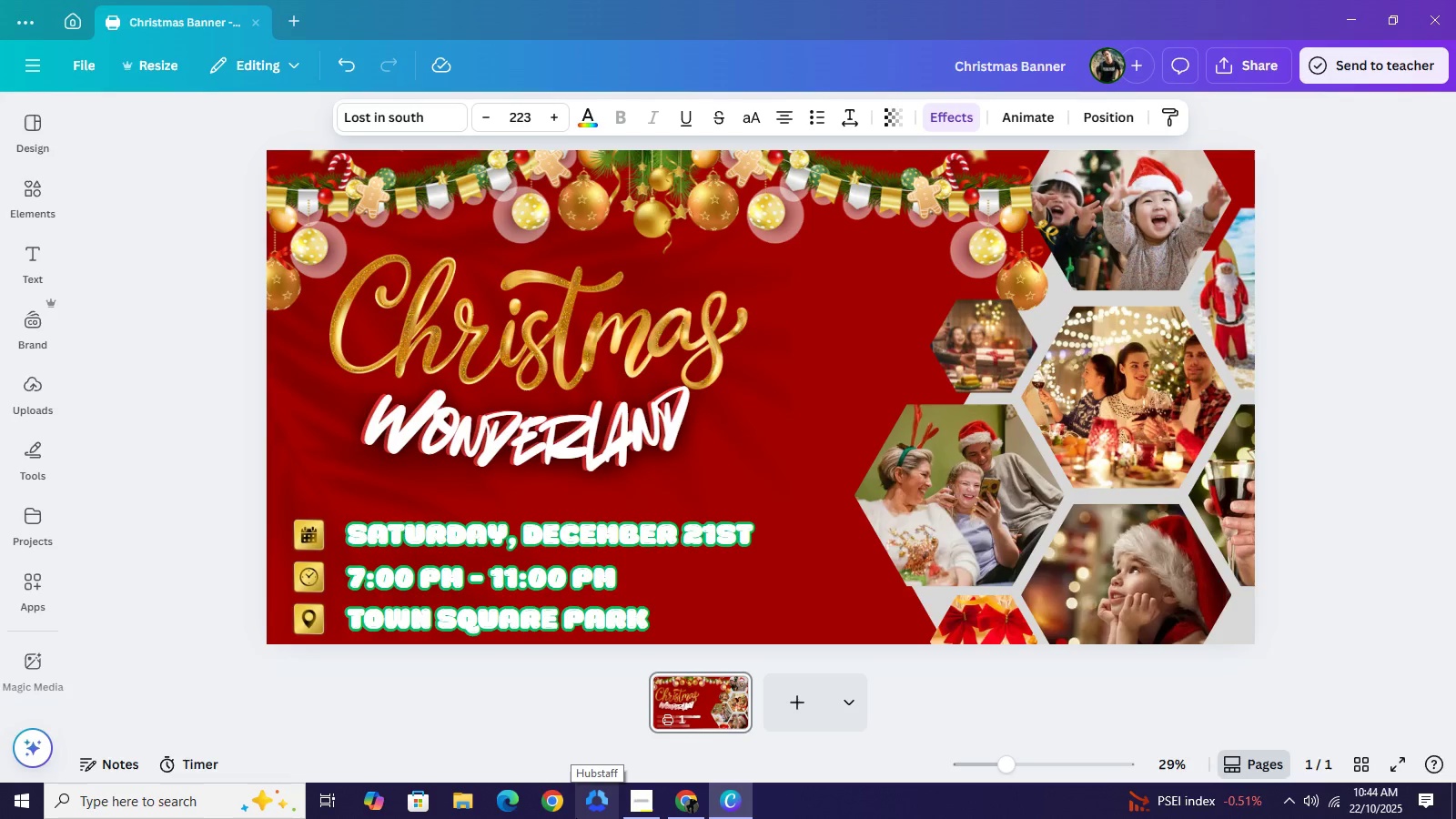 
key(ArrowLeft)
 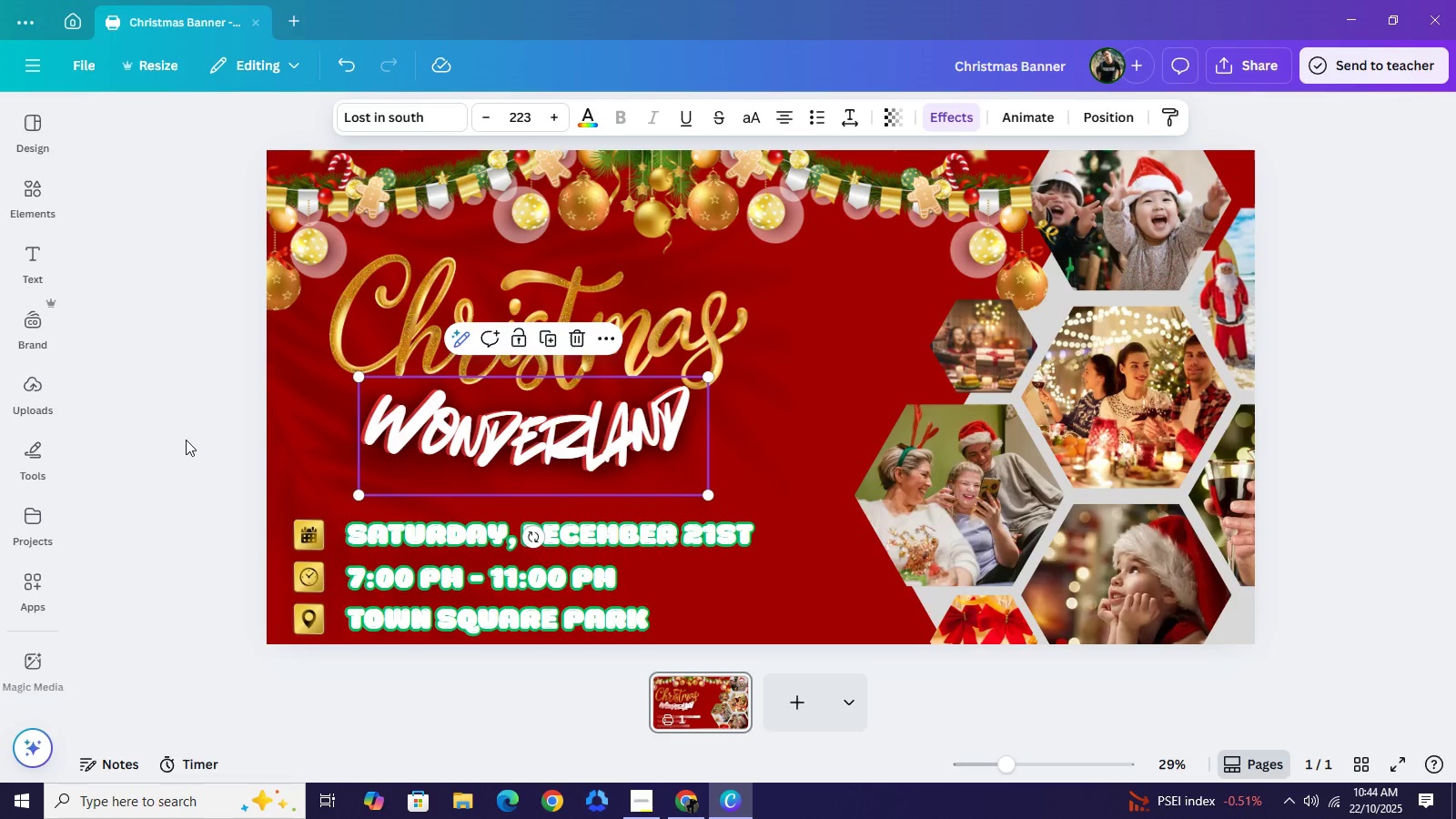 
left_click([186, 440])
 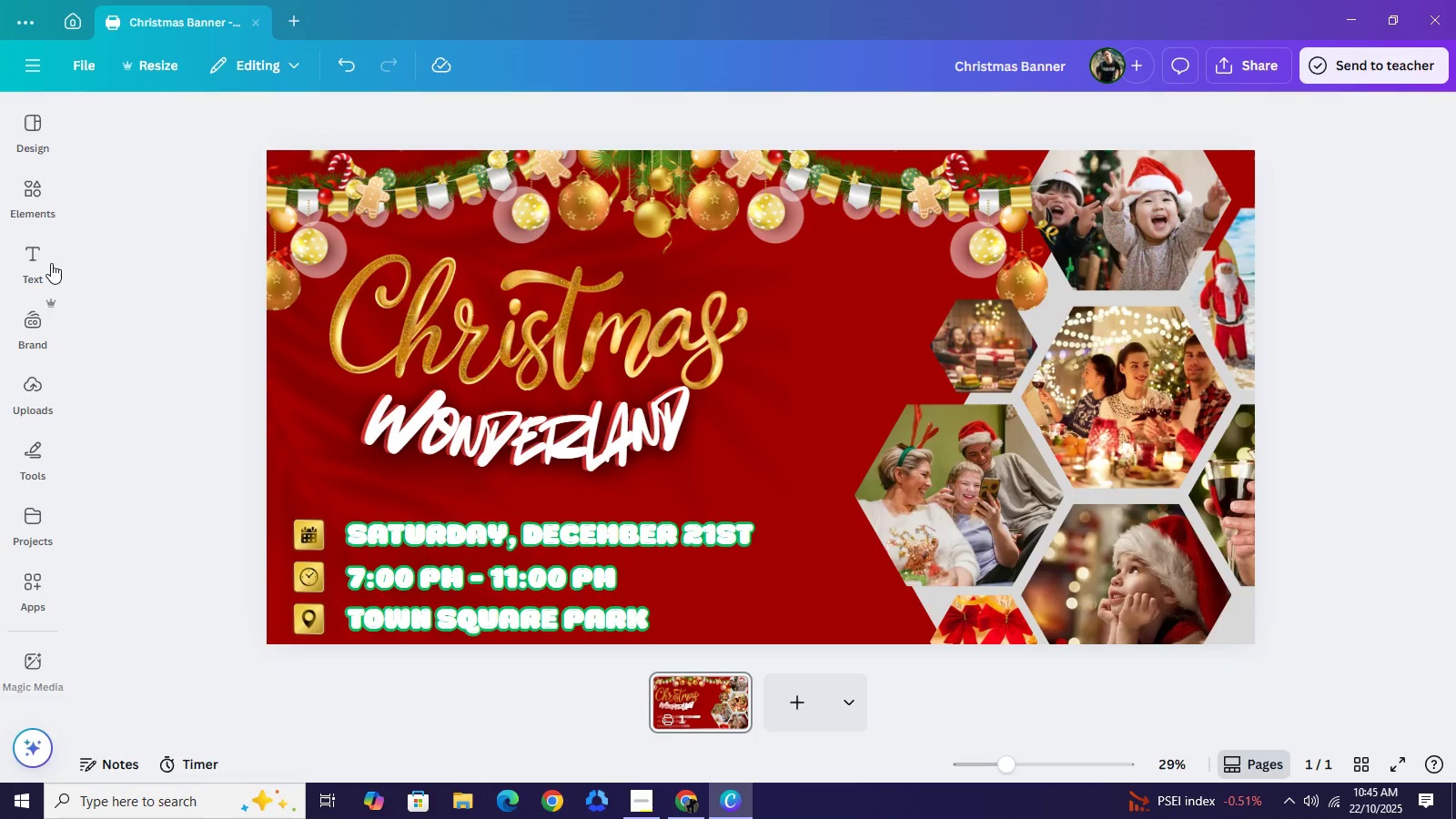 
left_click([39, 260])
 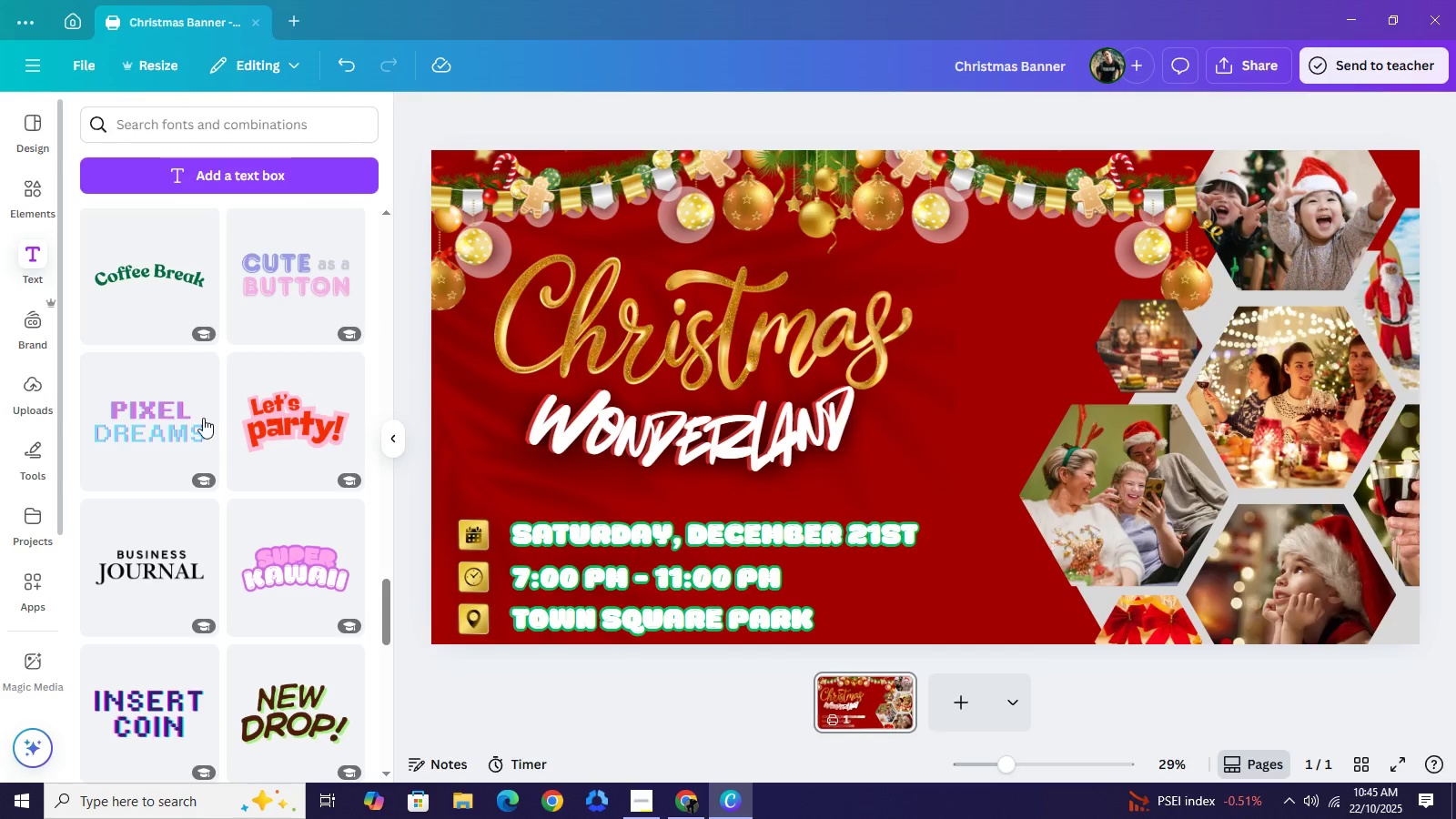 
scroll: coordinate [277, 411], scroll_direction: down, amount: 5.0
 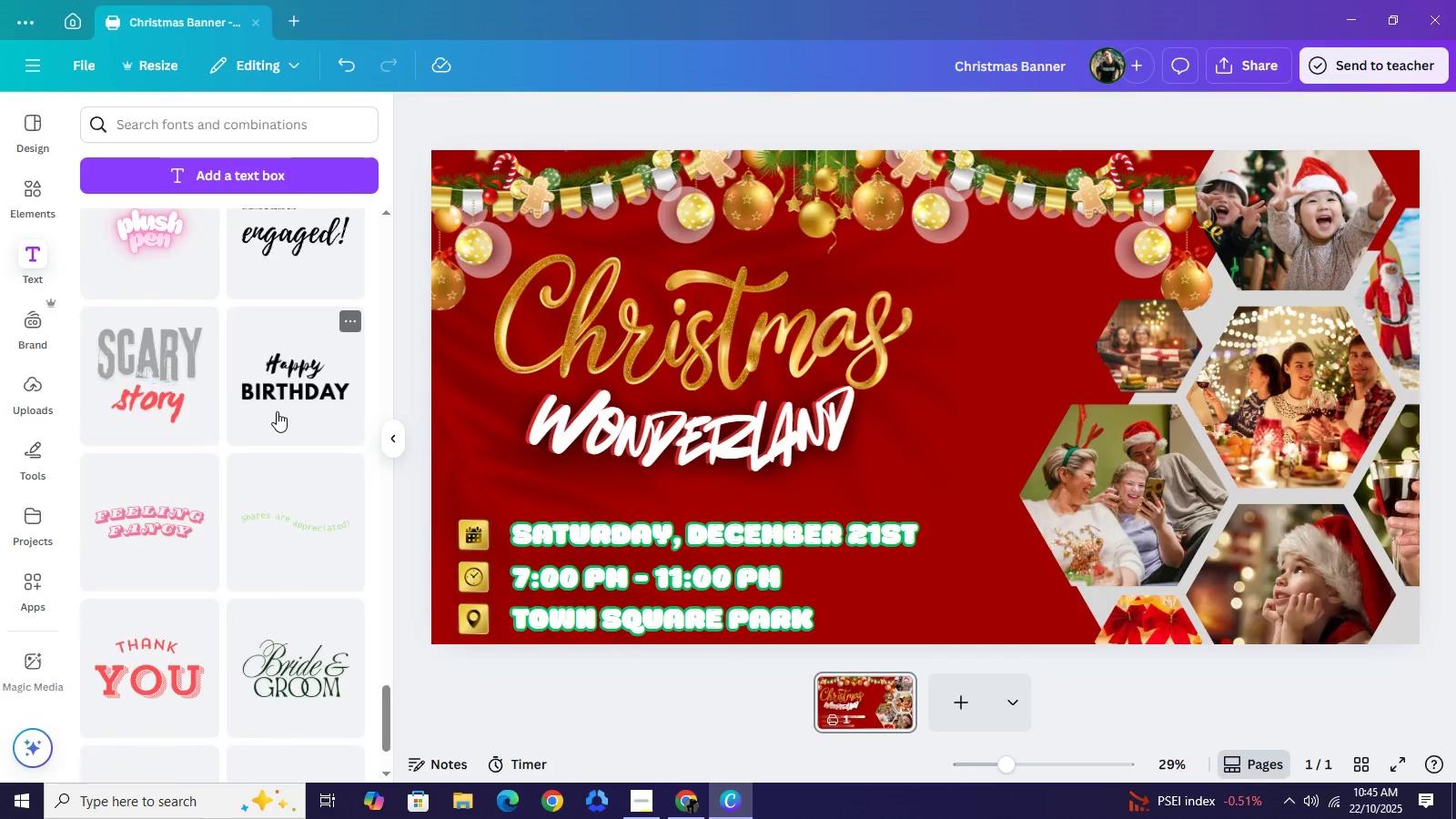 
scroll: coordinate [299, 431], scroll_direction: down, amount: 7.0
 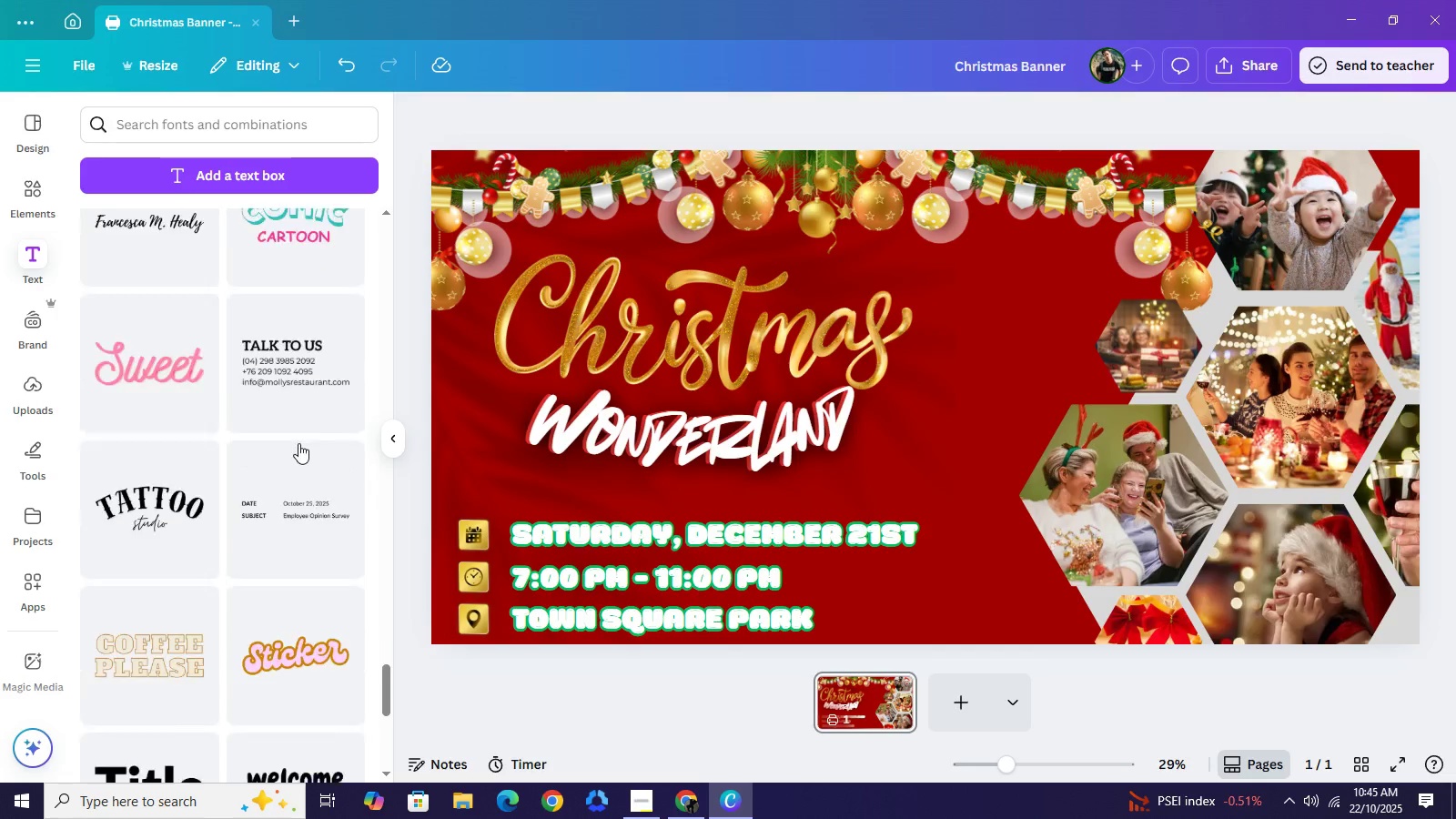 
scroll: coordinate [300, 440], scroll_direction: down, amount: 2.0
 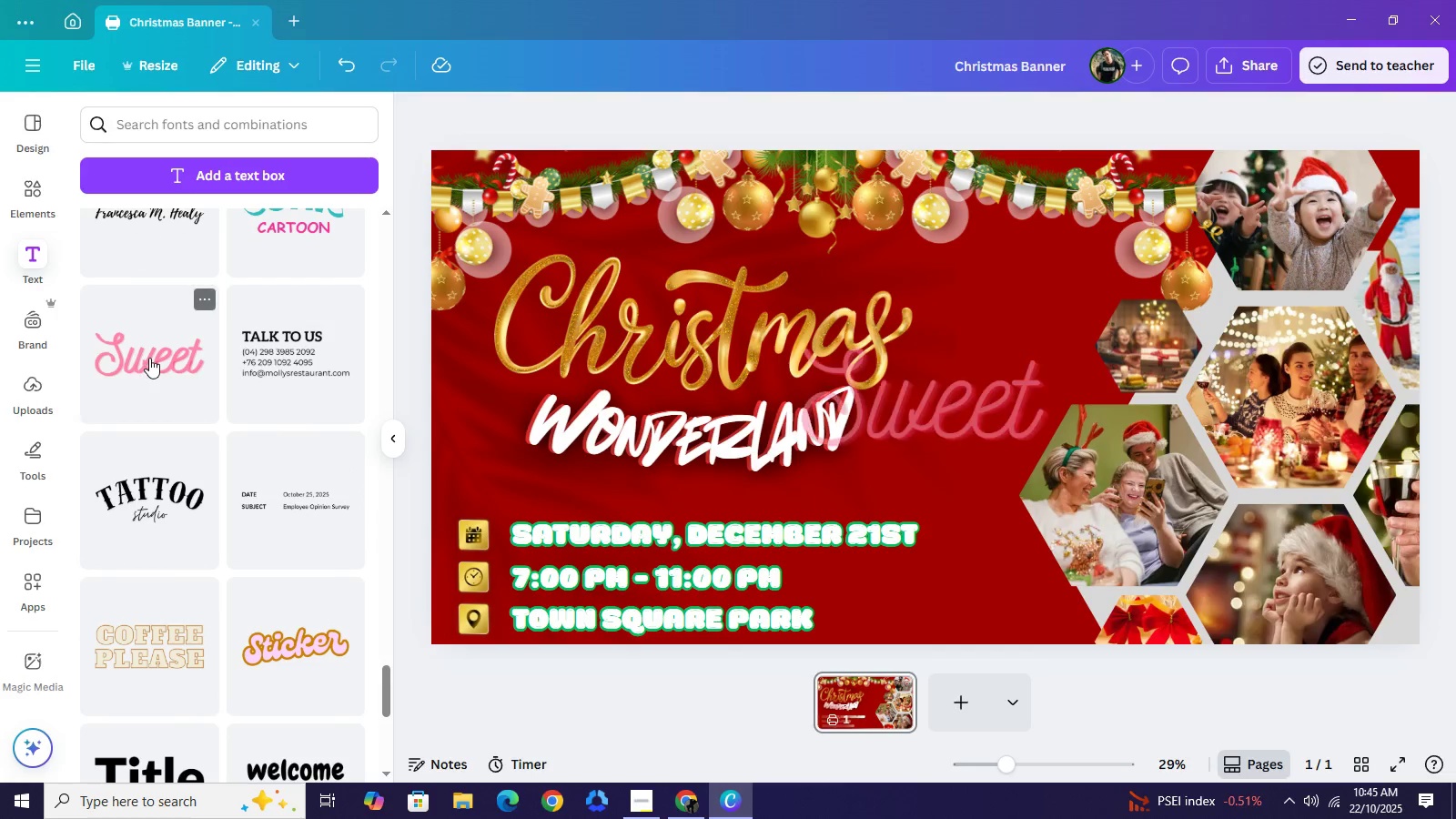 
left_click([146, 358])
 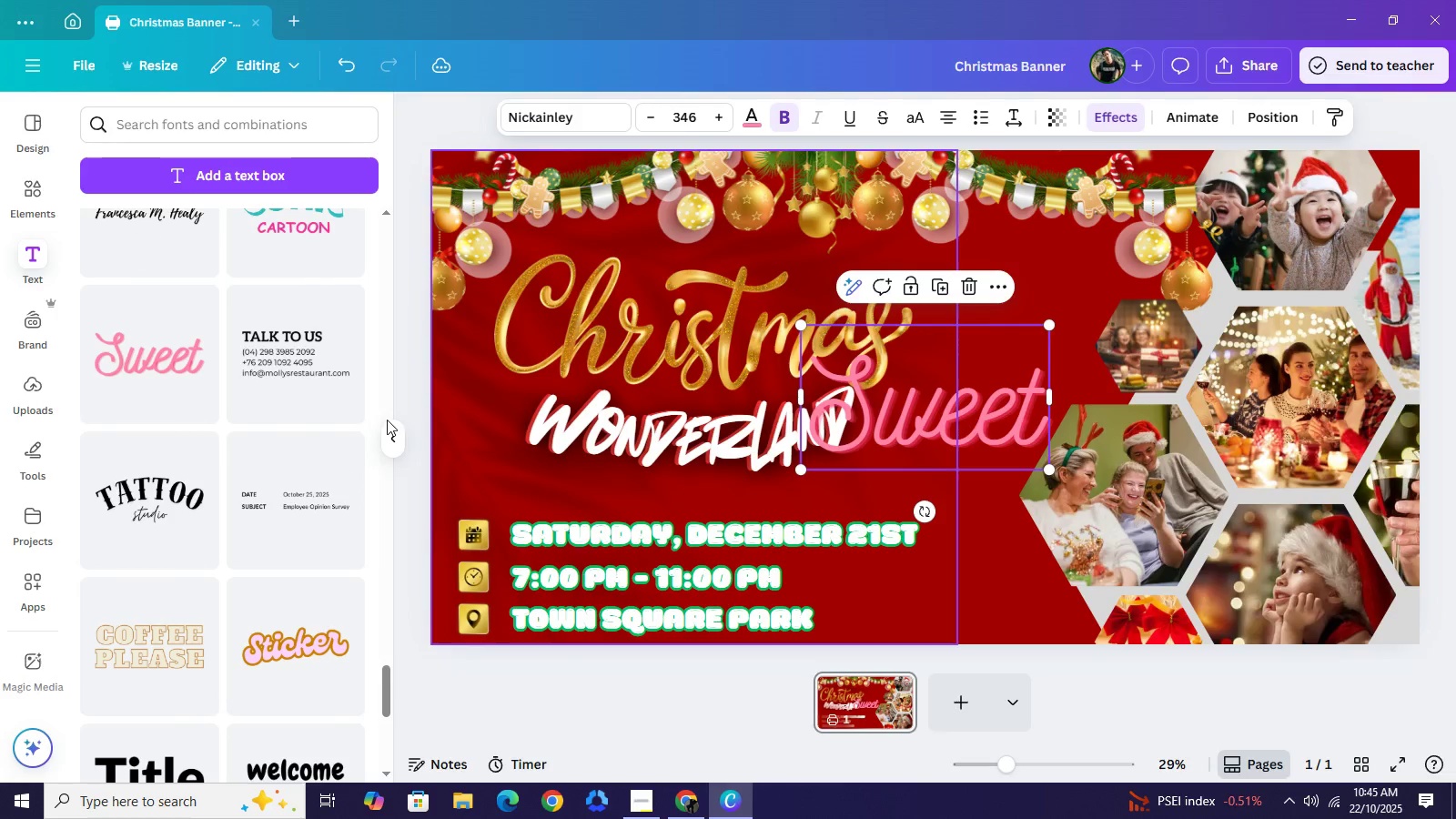 
left_click([391, 436])
 